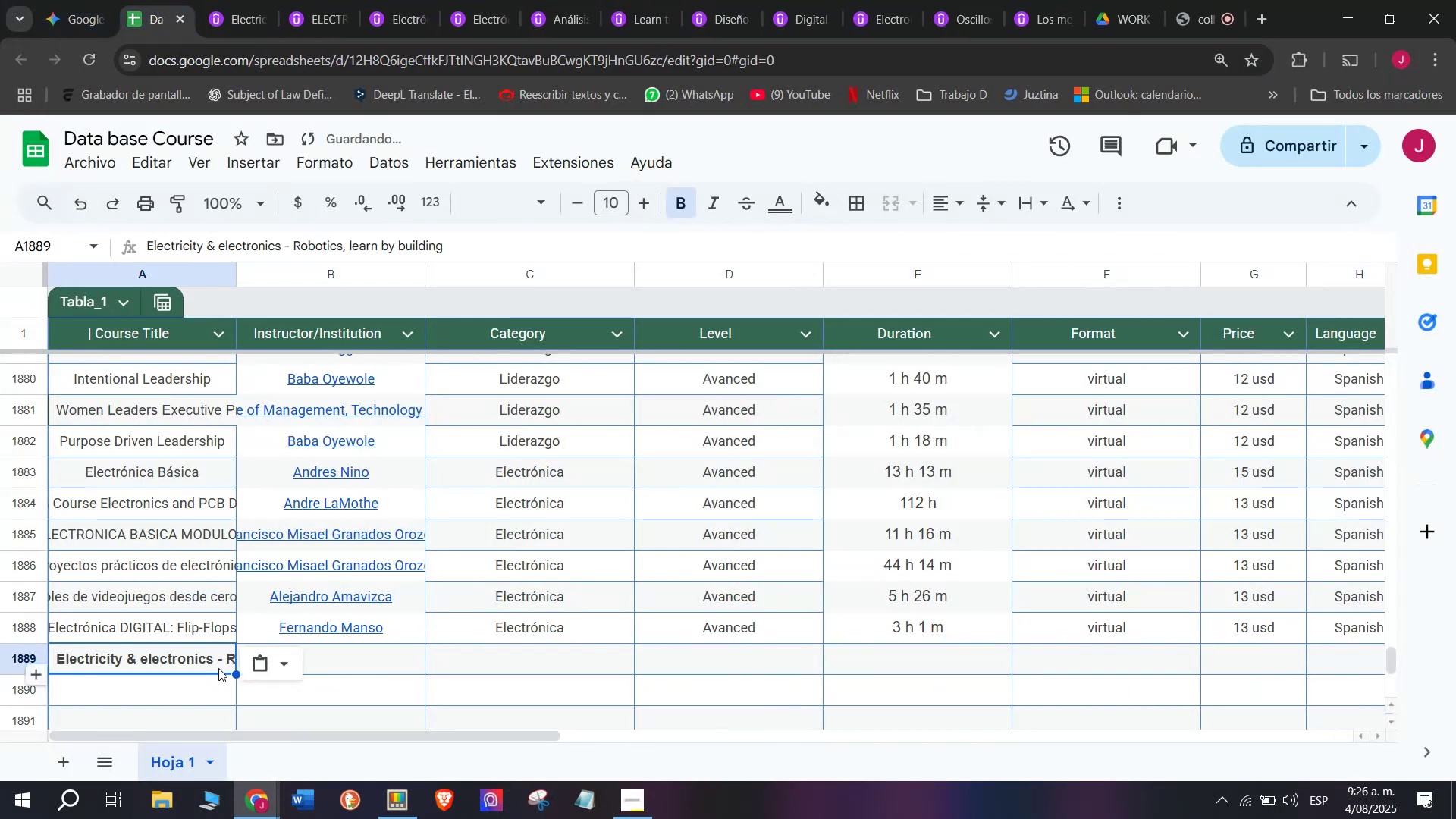 
key(Shift+ShiftLeft)
 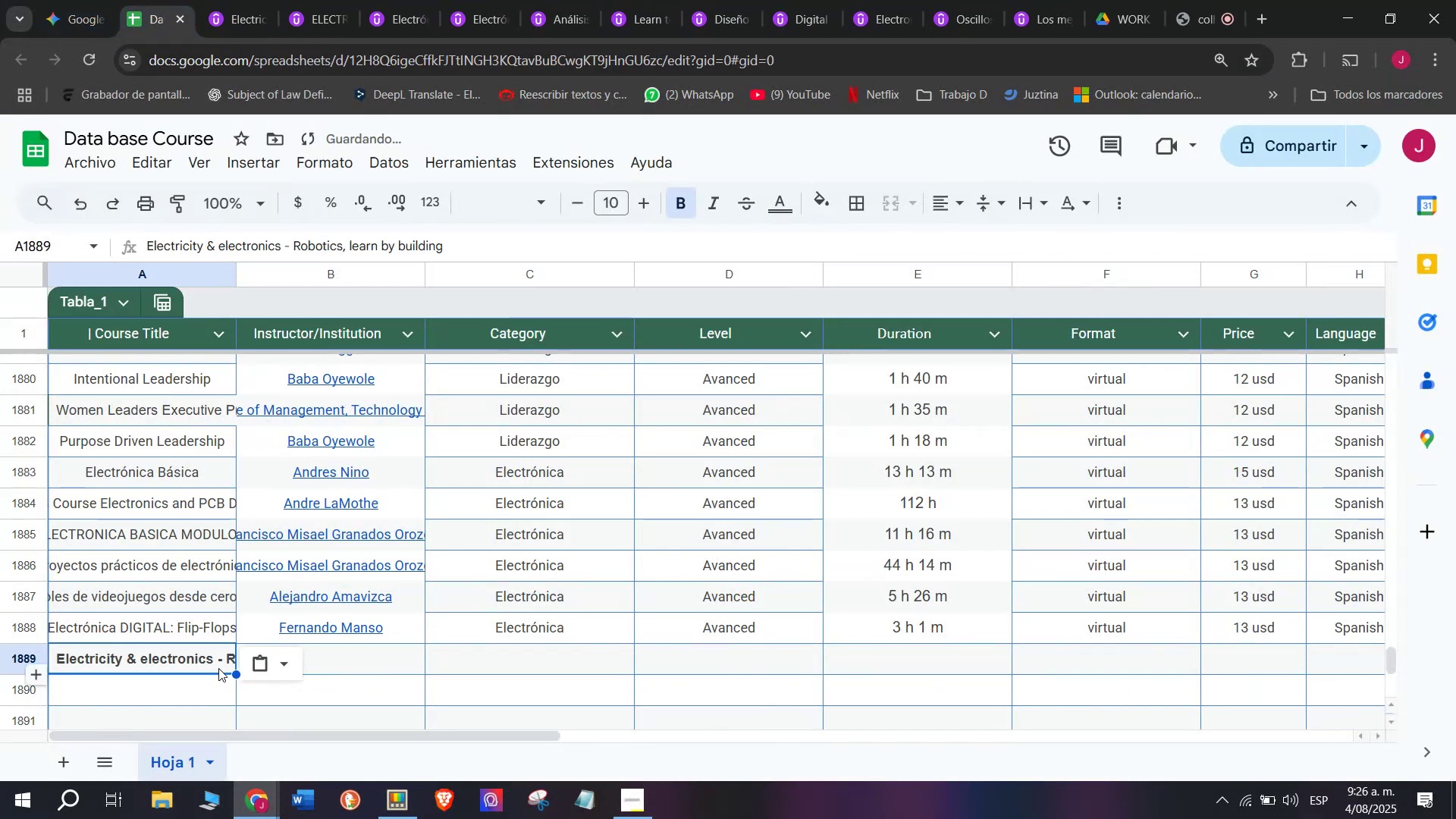 
key(Control+Shift+ControlLeft)
 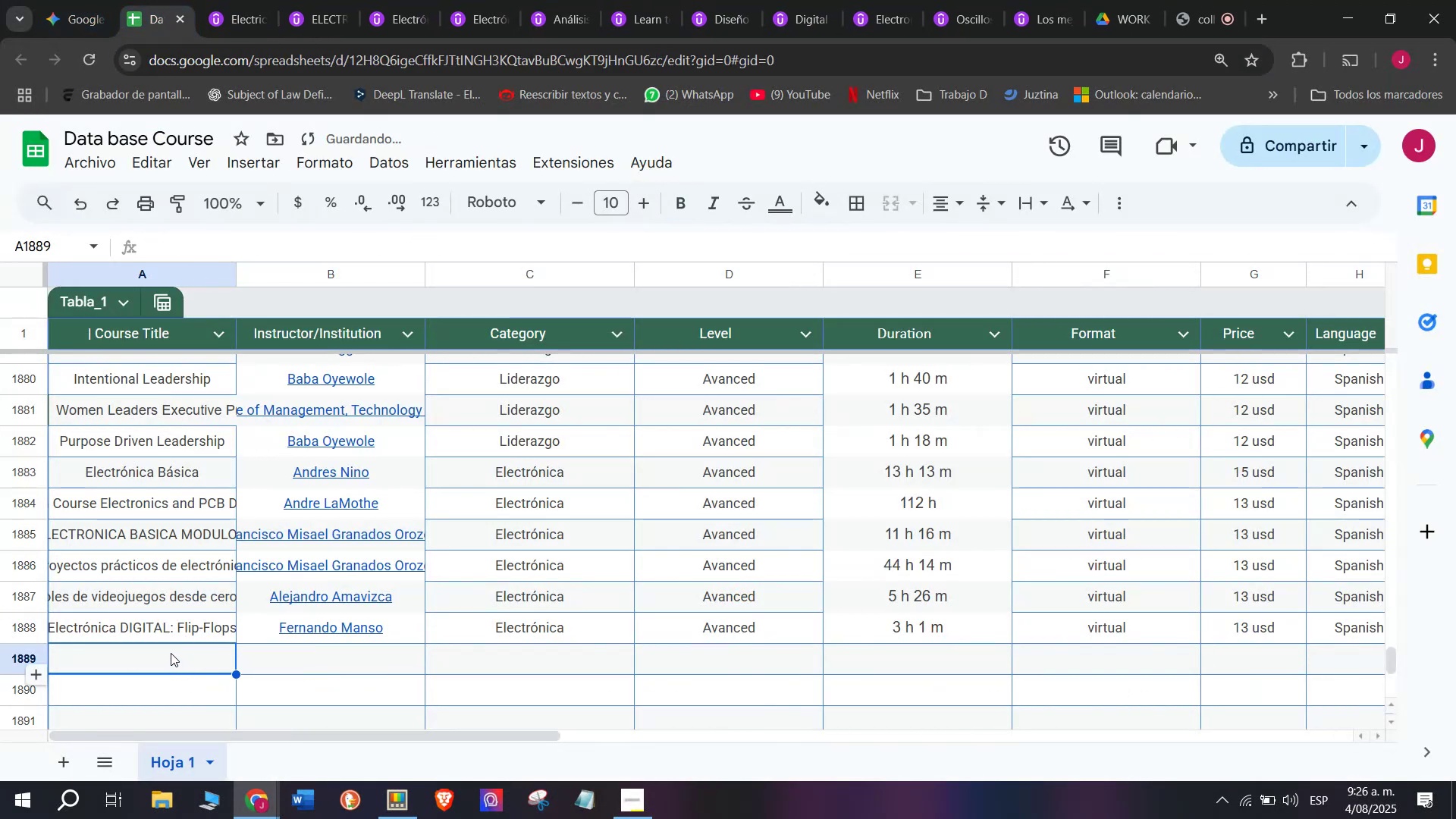 
key(Control+Shift+Z)
 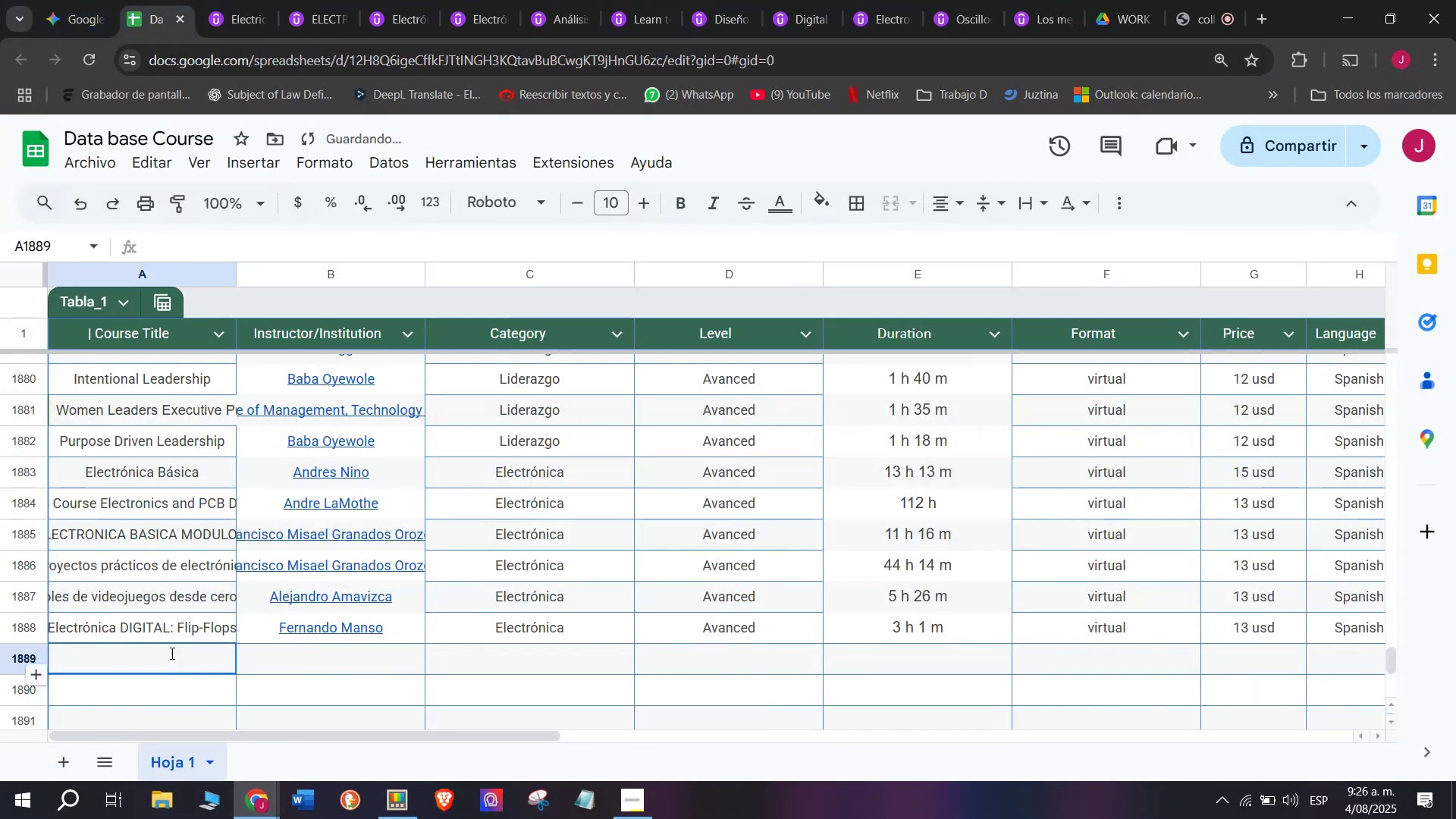 
key(Control+ControlLeft)
 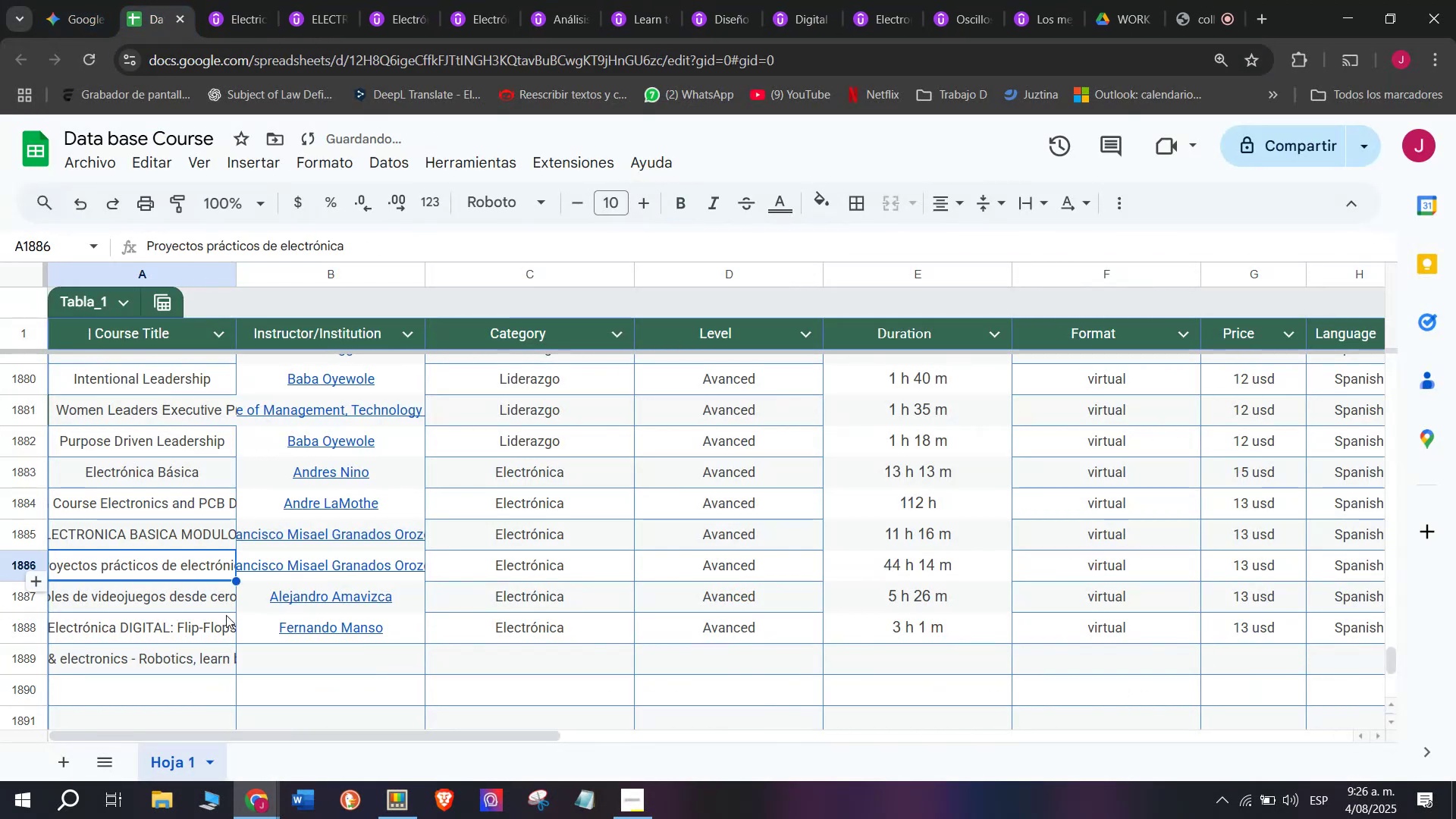 
key(Z)
 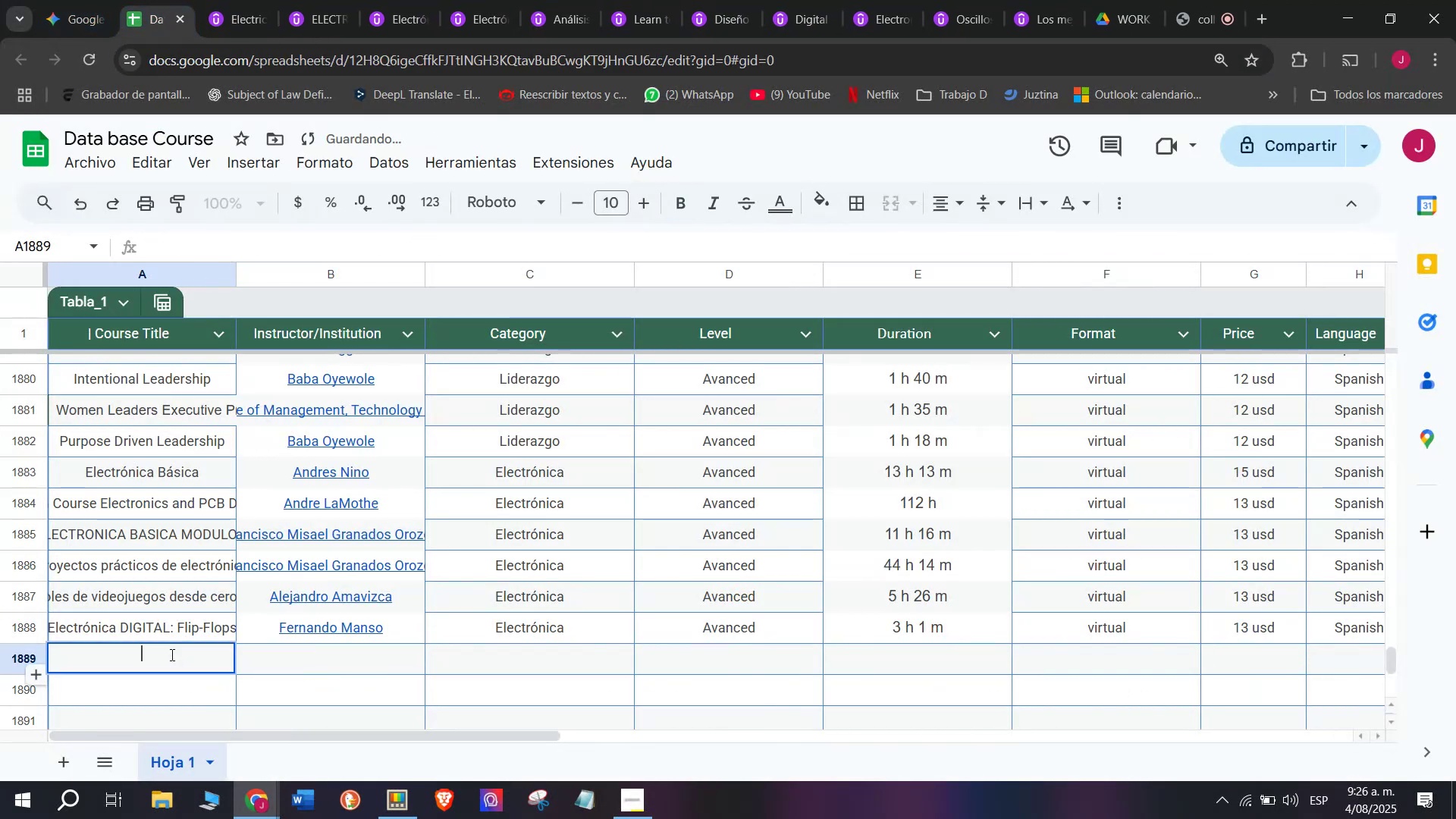 
key(Control+V)
 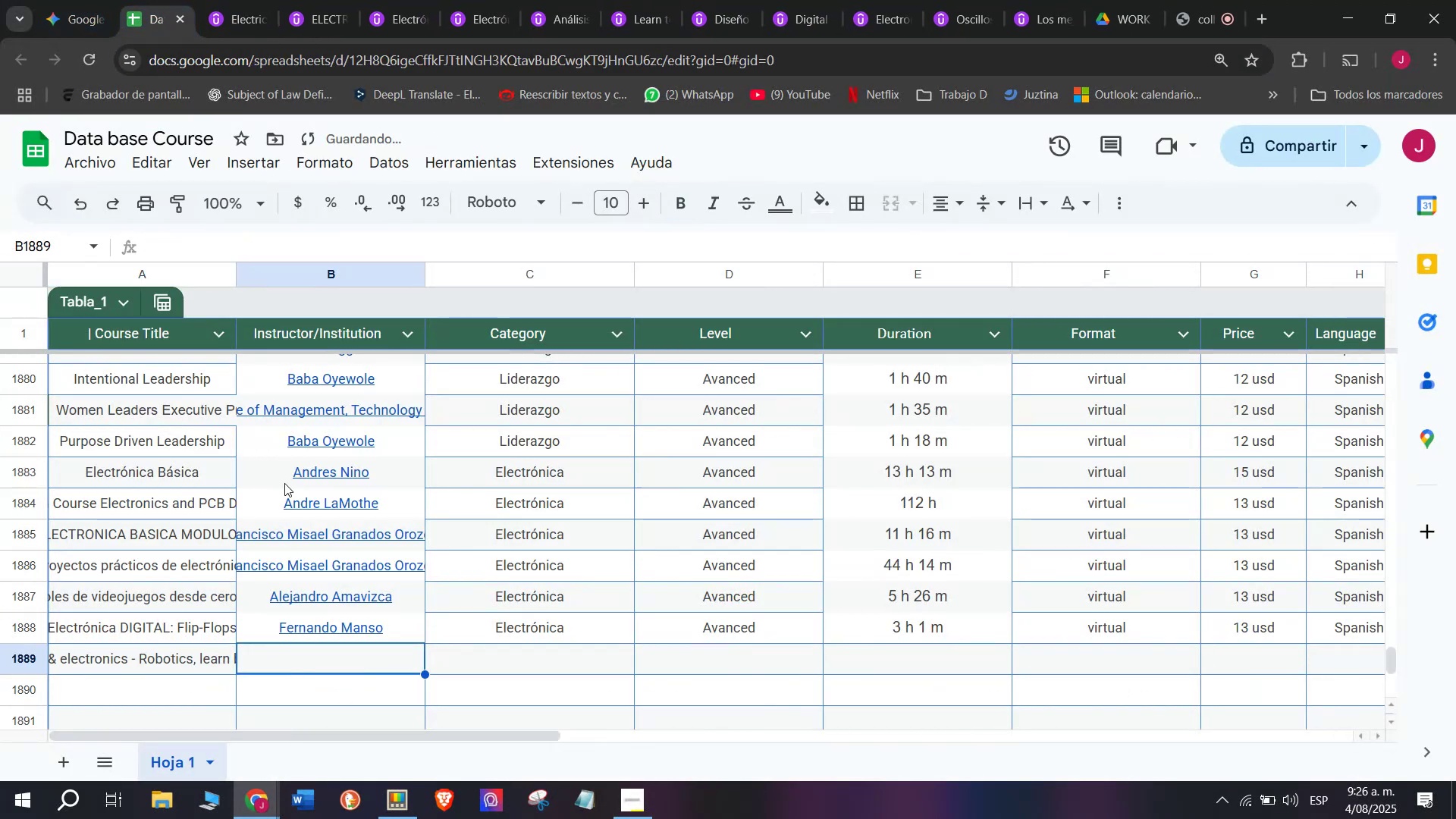 
left_click([232, 0])
 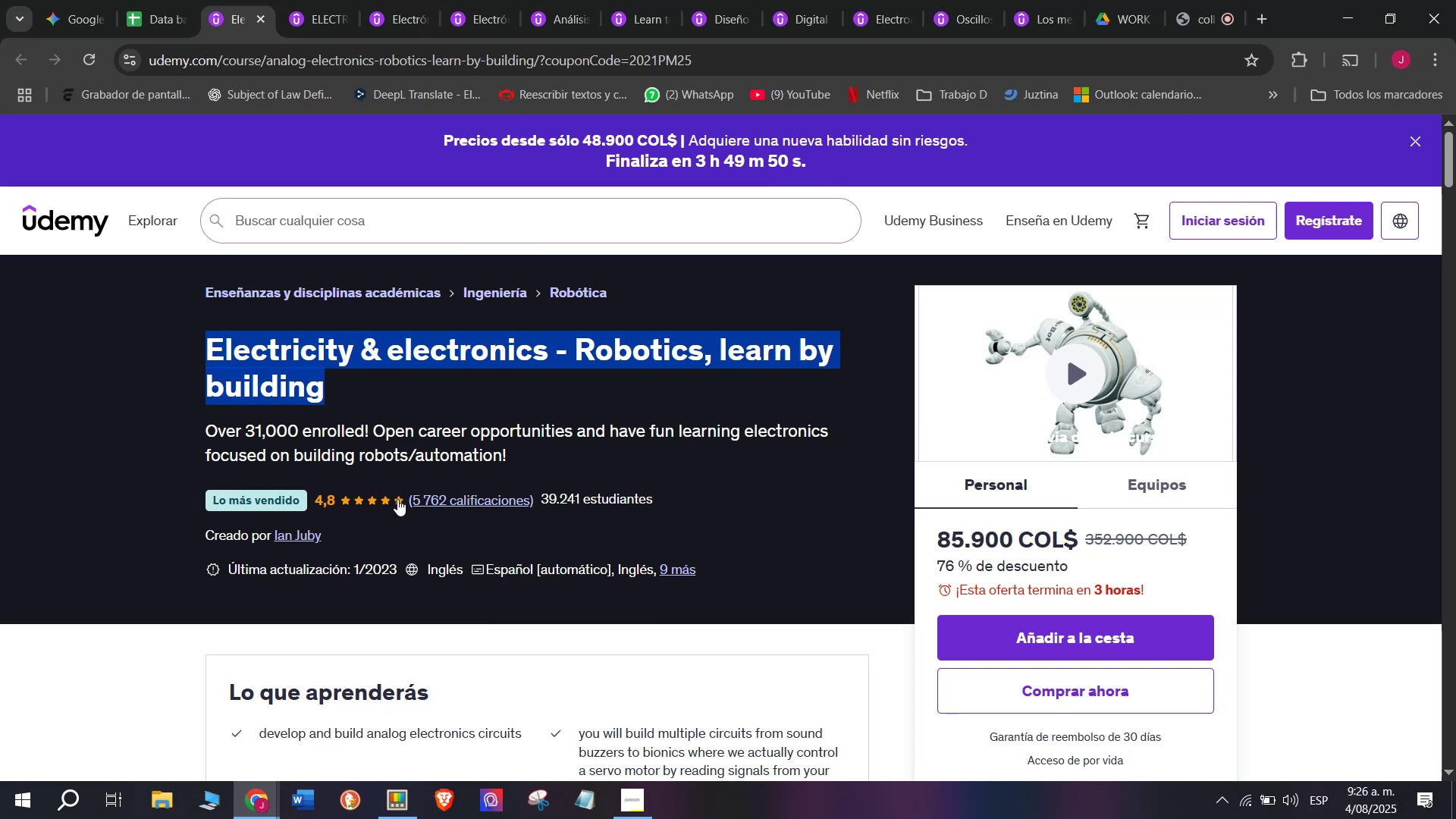 
left_click([125, 0])
 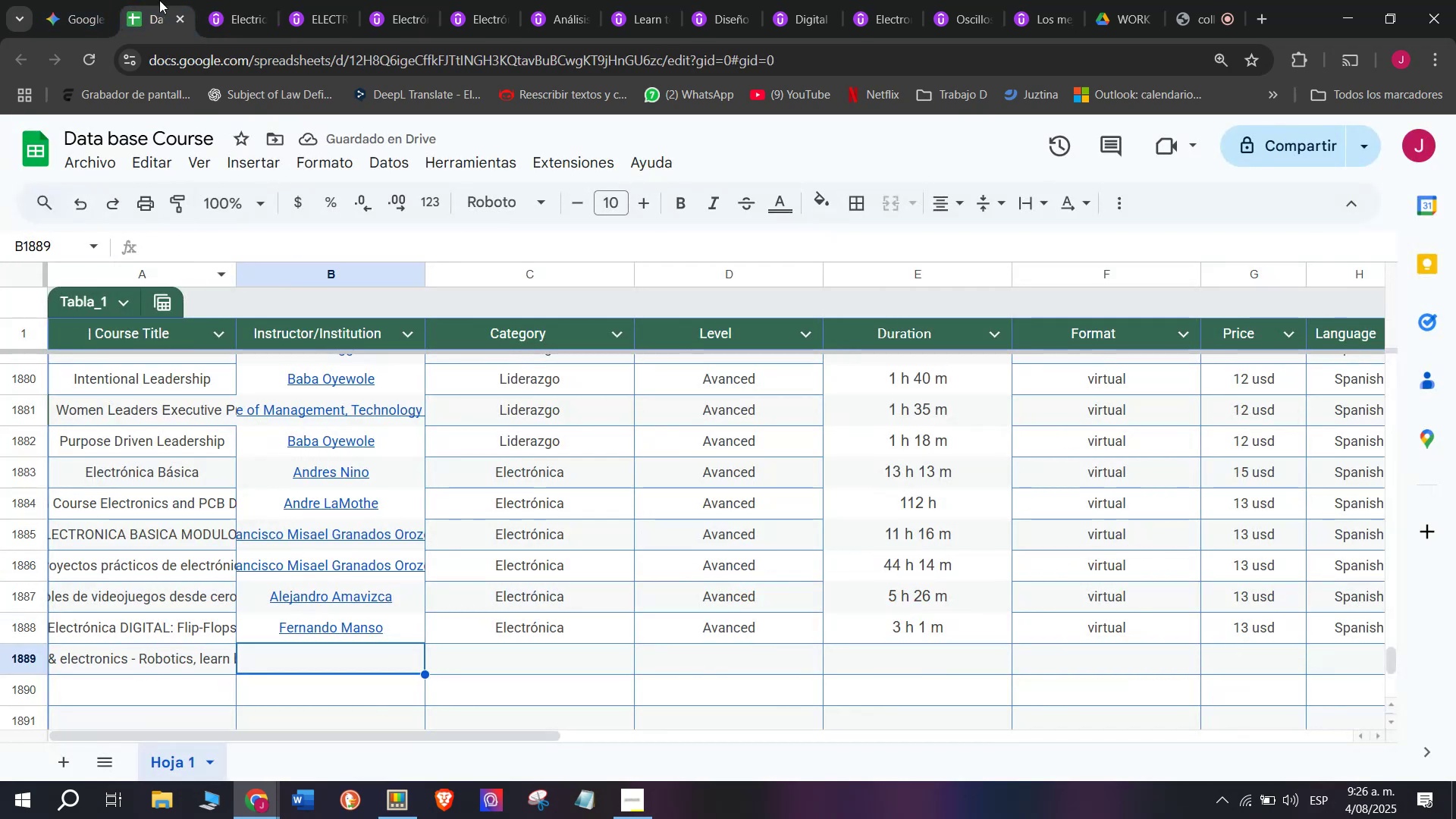 
left_click([207, 0])
 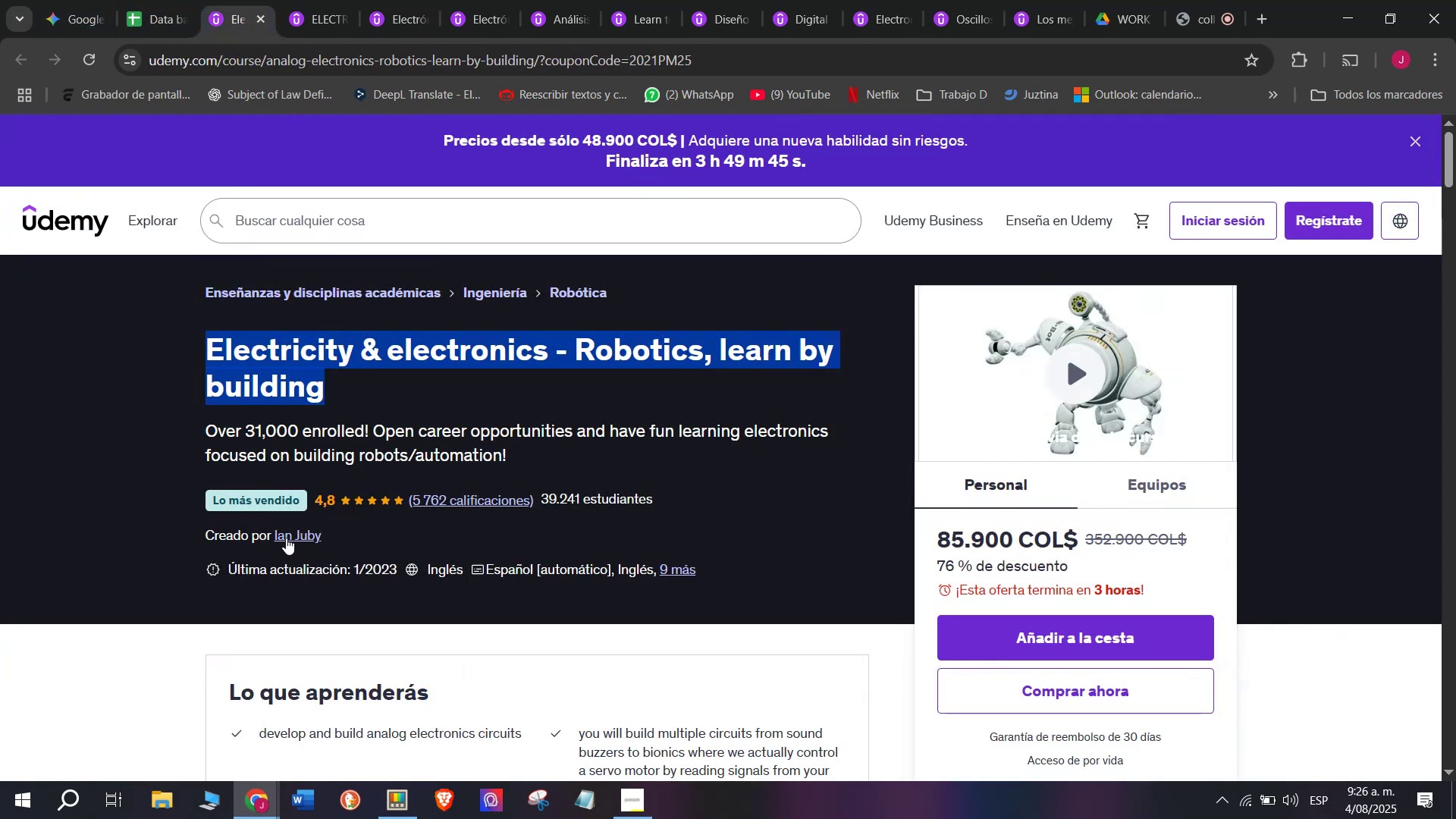 
left_click_drag(start_coordinate=[191, 251], to_coordinate=[338, 230])
 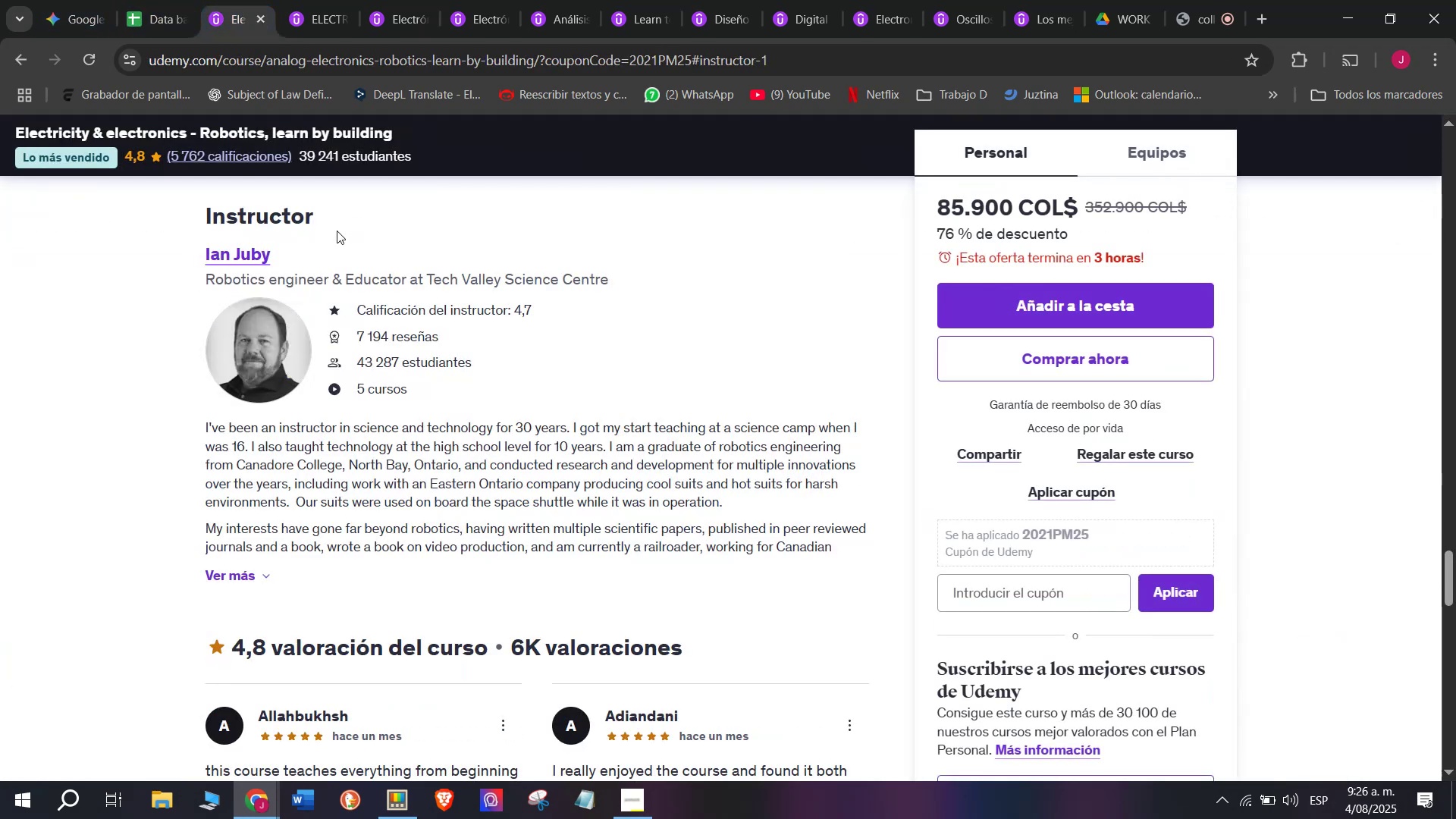 
key(Control+ControlLeft)
 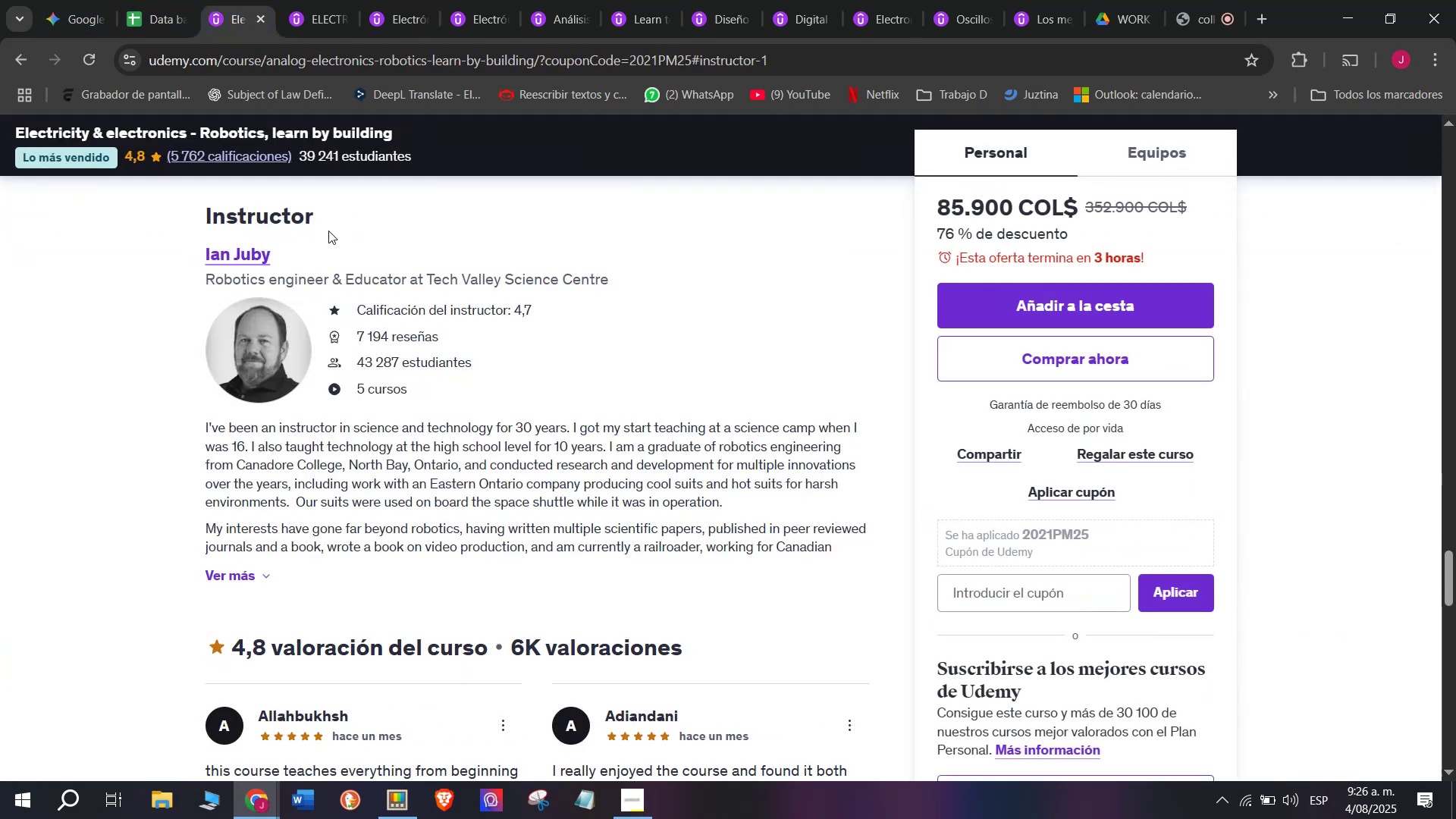 
key(Break)
 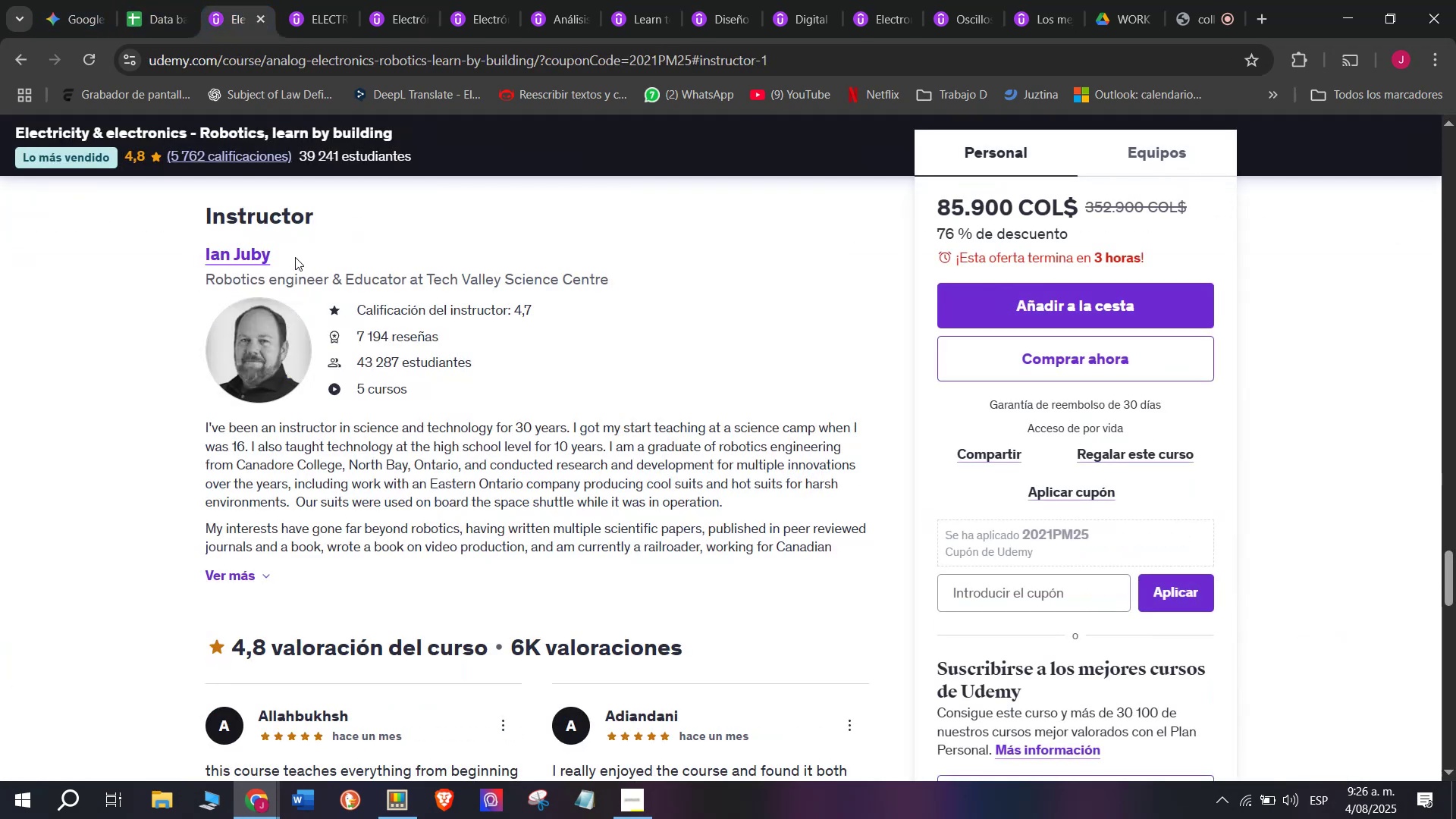 
key(Control+C)
 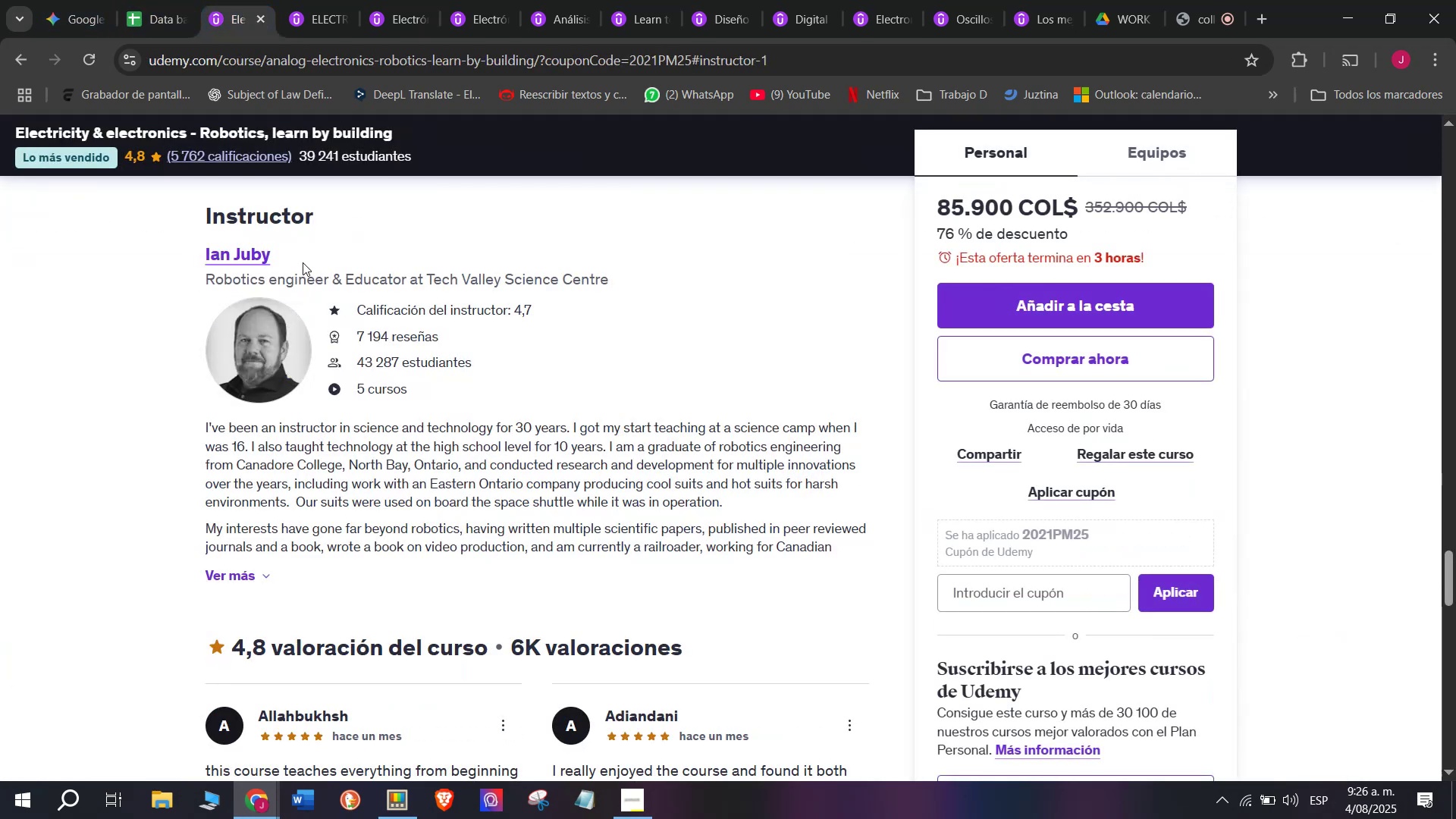 
left_click_drag(start_coordinate=[303, 262], to_coordinate=[202, 258])
 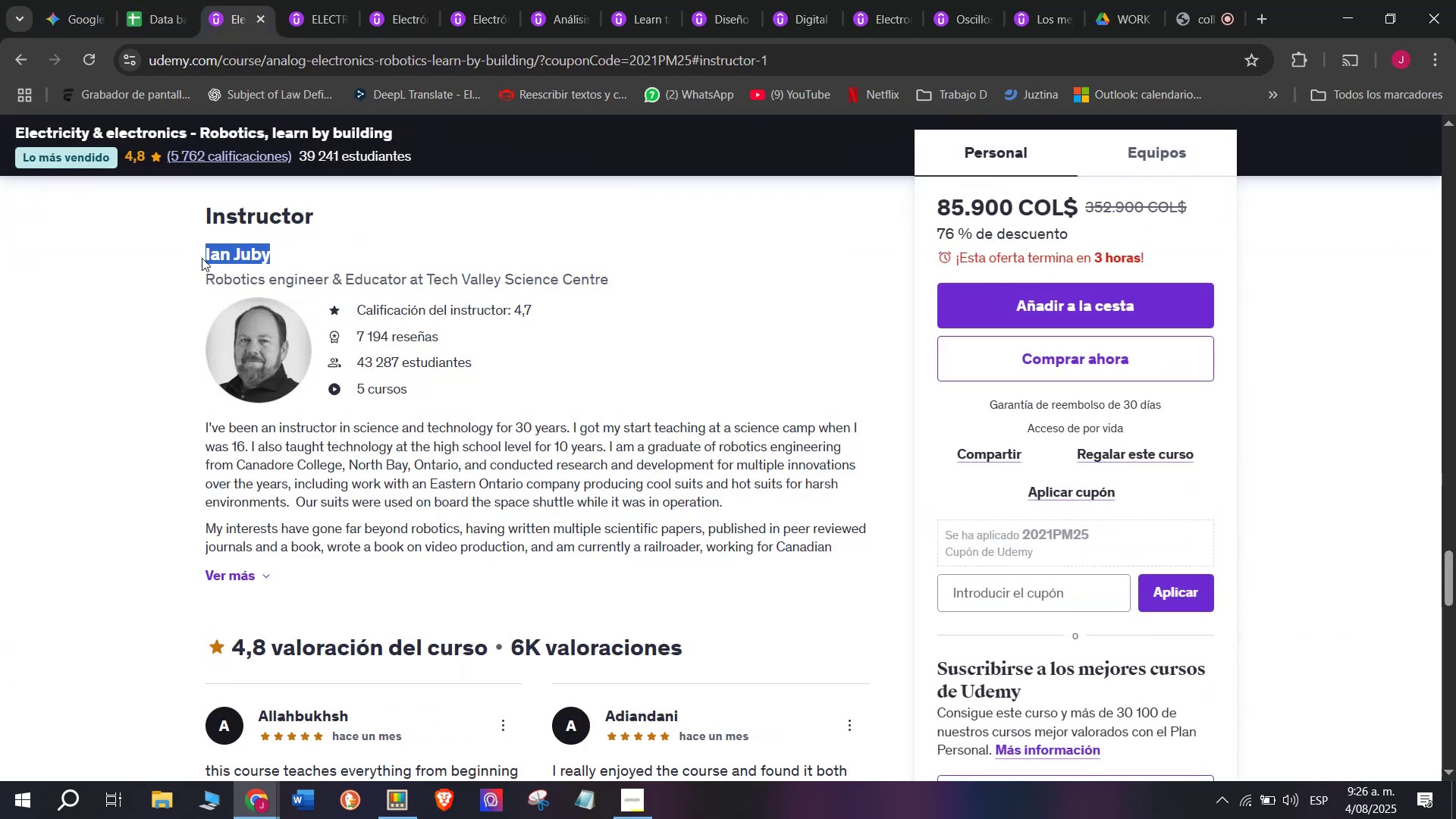 
key(Break)
 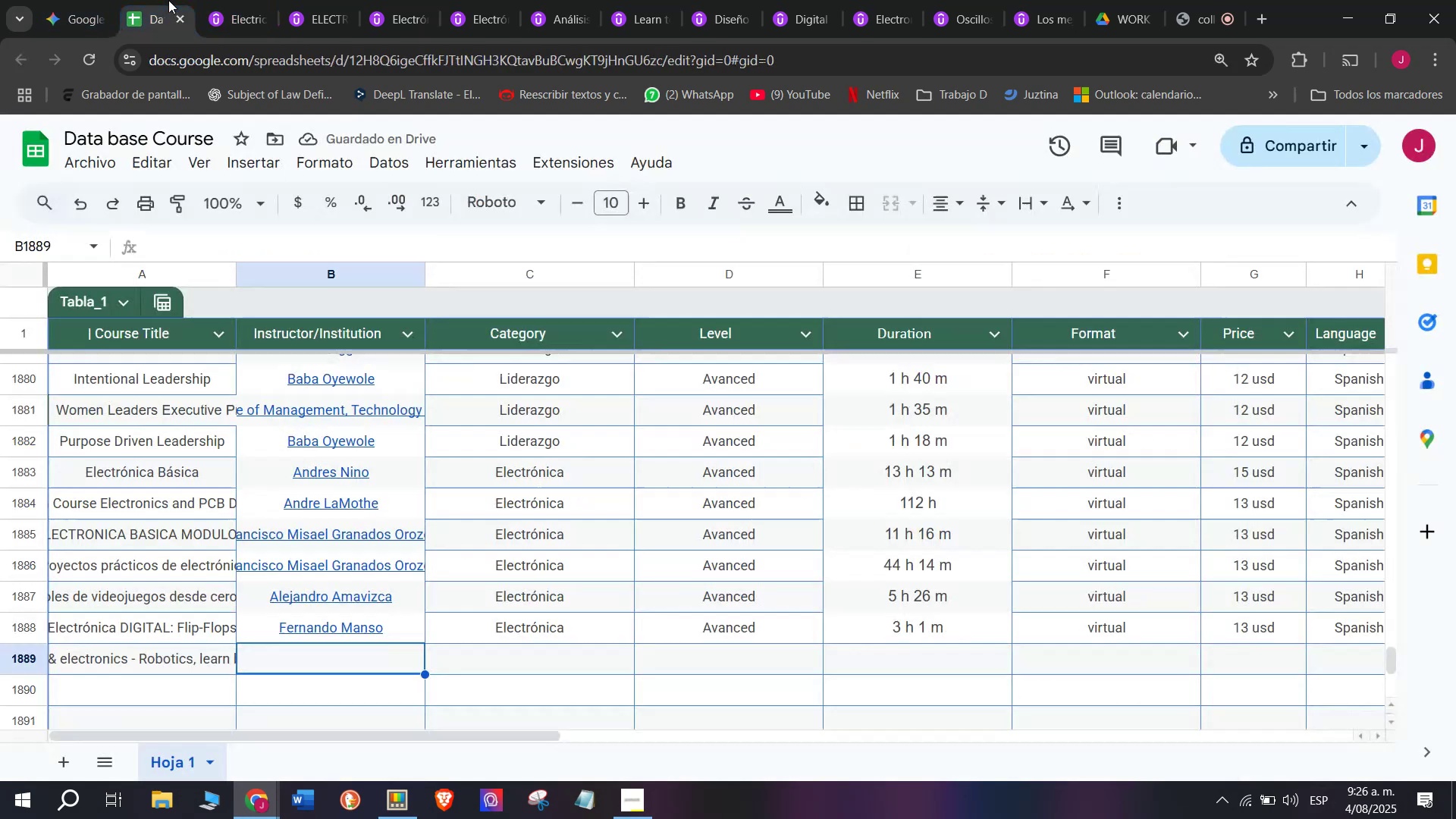 
key(Control+ControlLeft)
 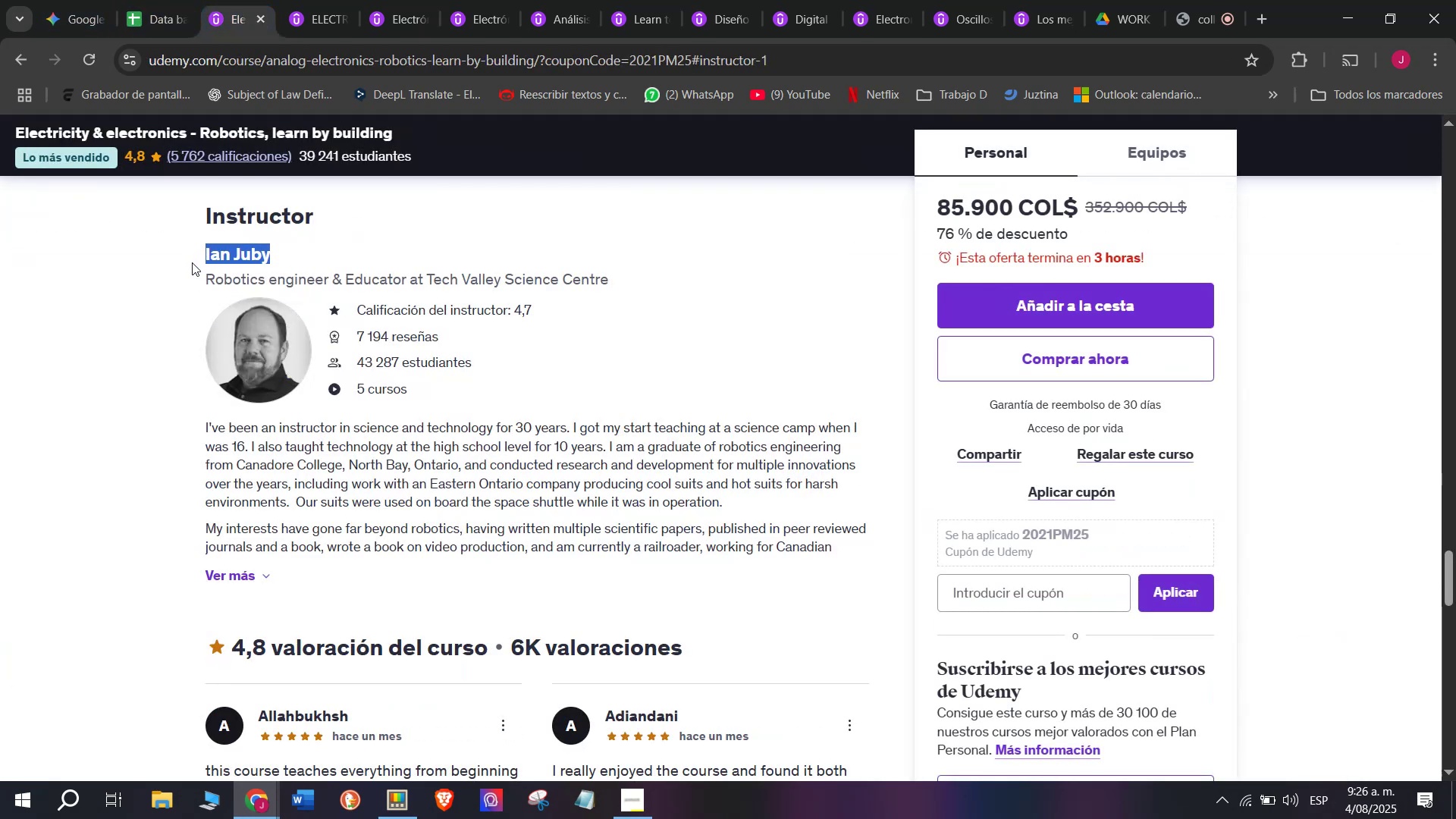 
key(Control+C)
 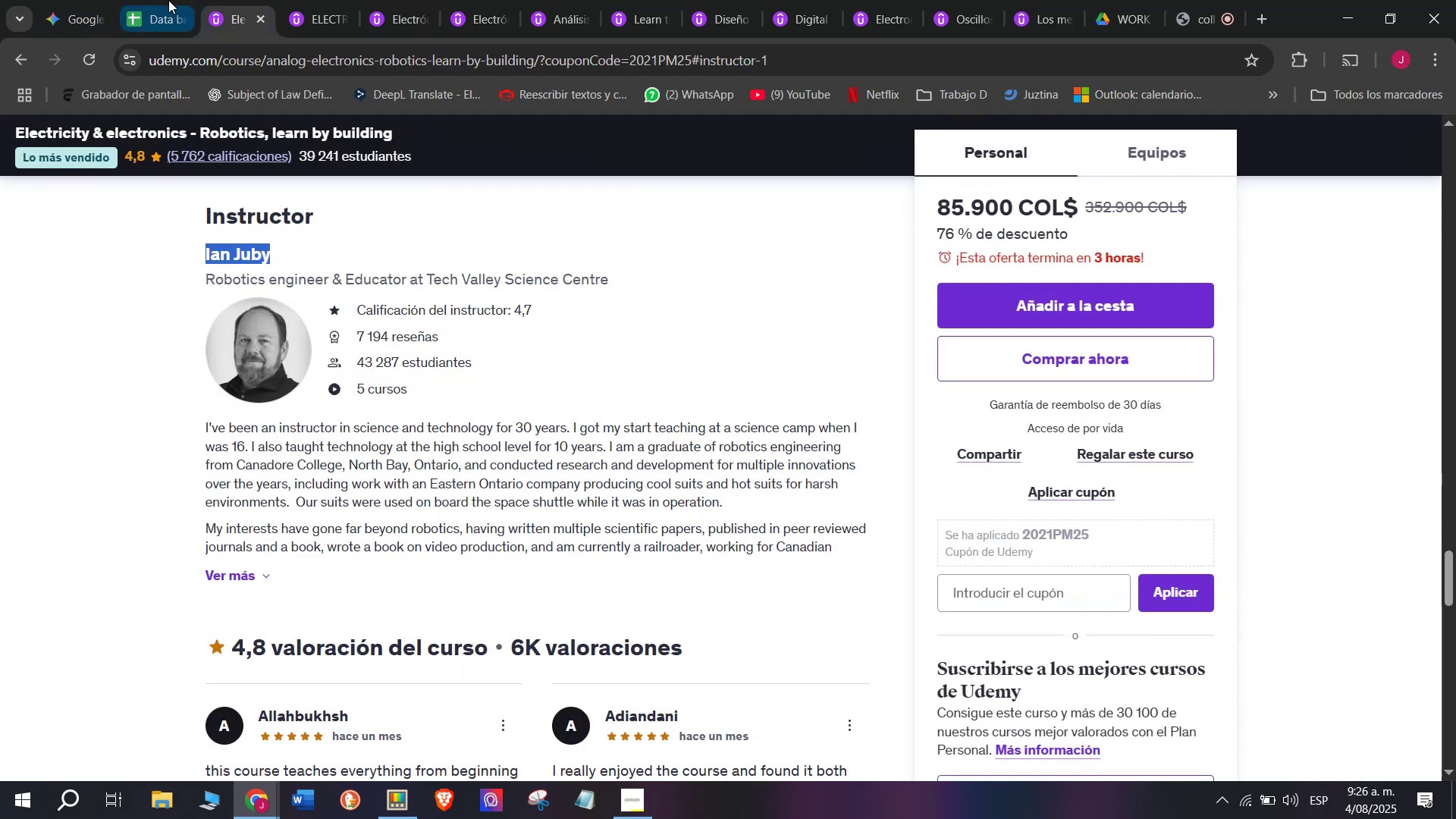 
left_click([168, 0])
 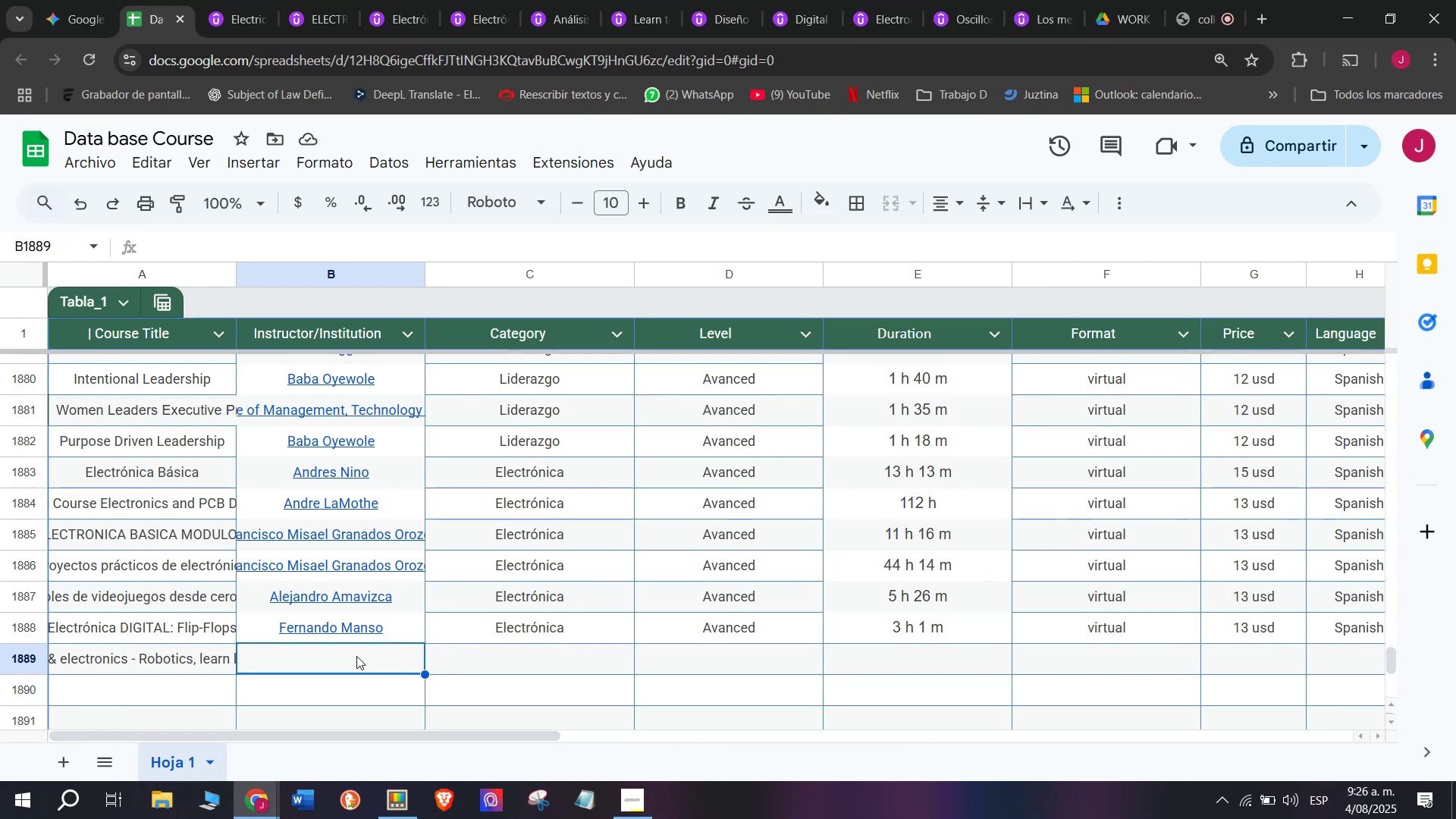 
double_click([353, 657])
 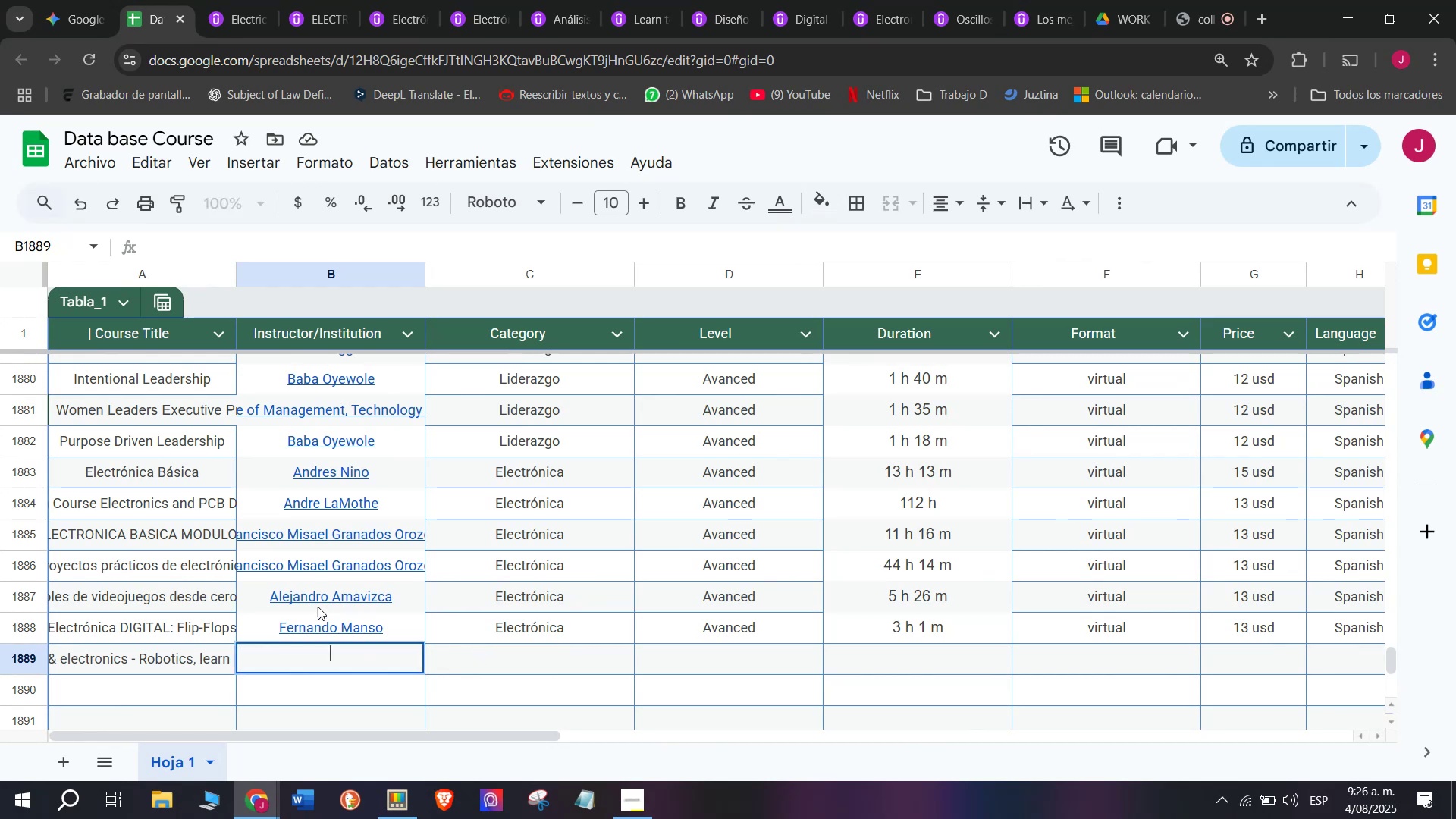 
key(Z)
 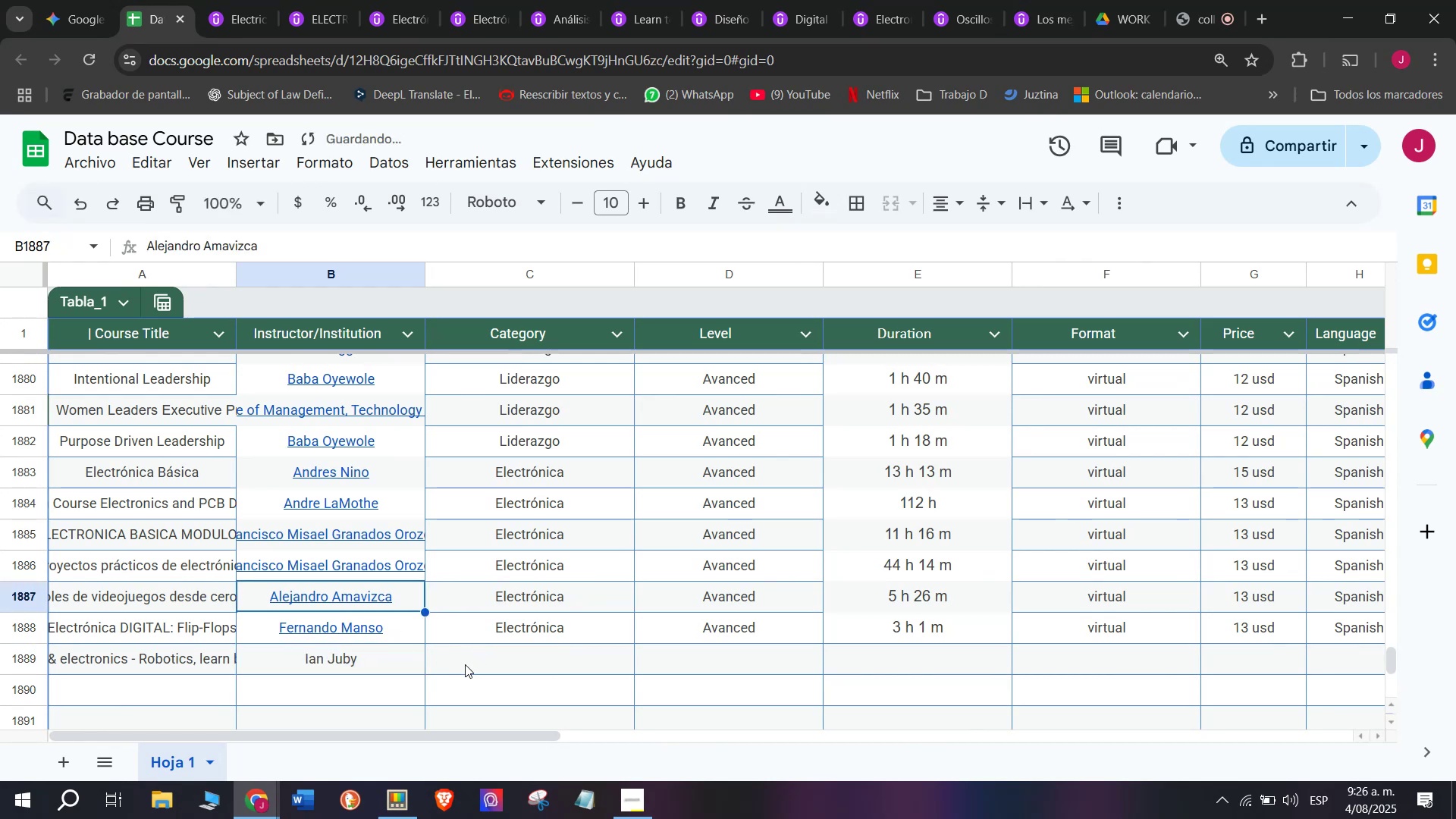 
key(Control+ControlLeft)
 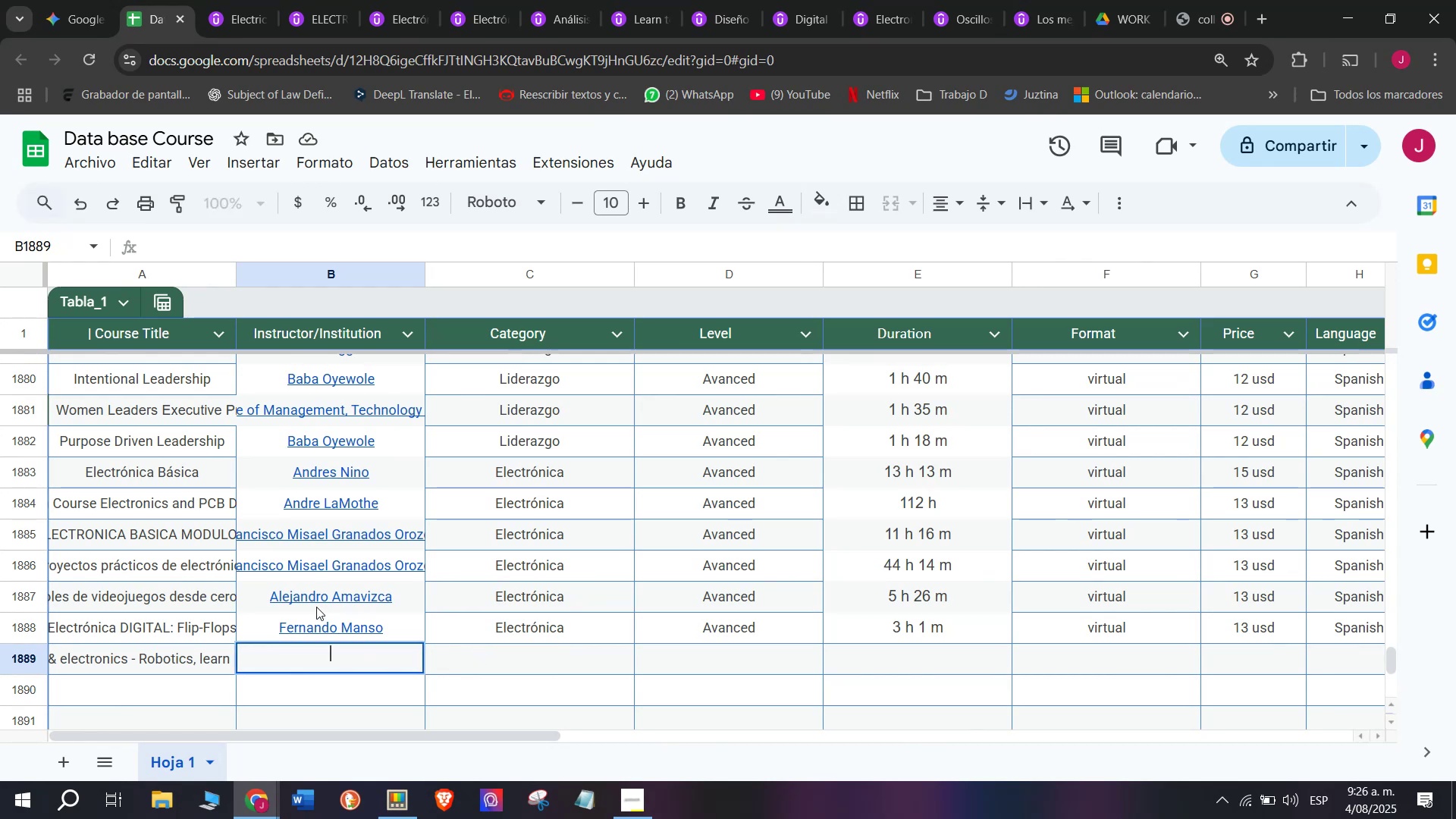 
key(Control+V)
 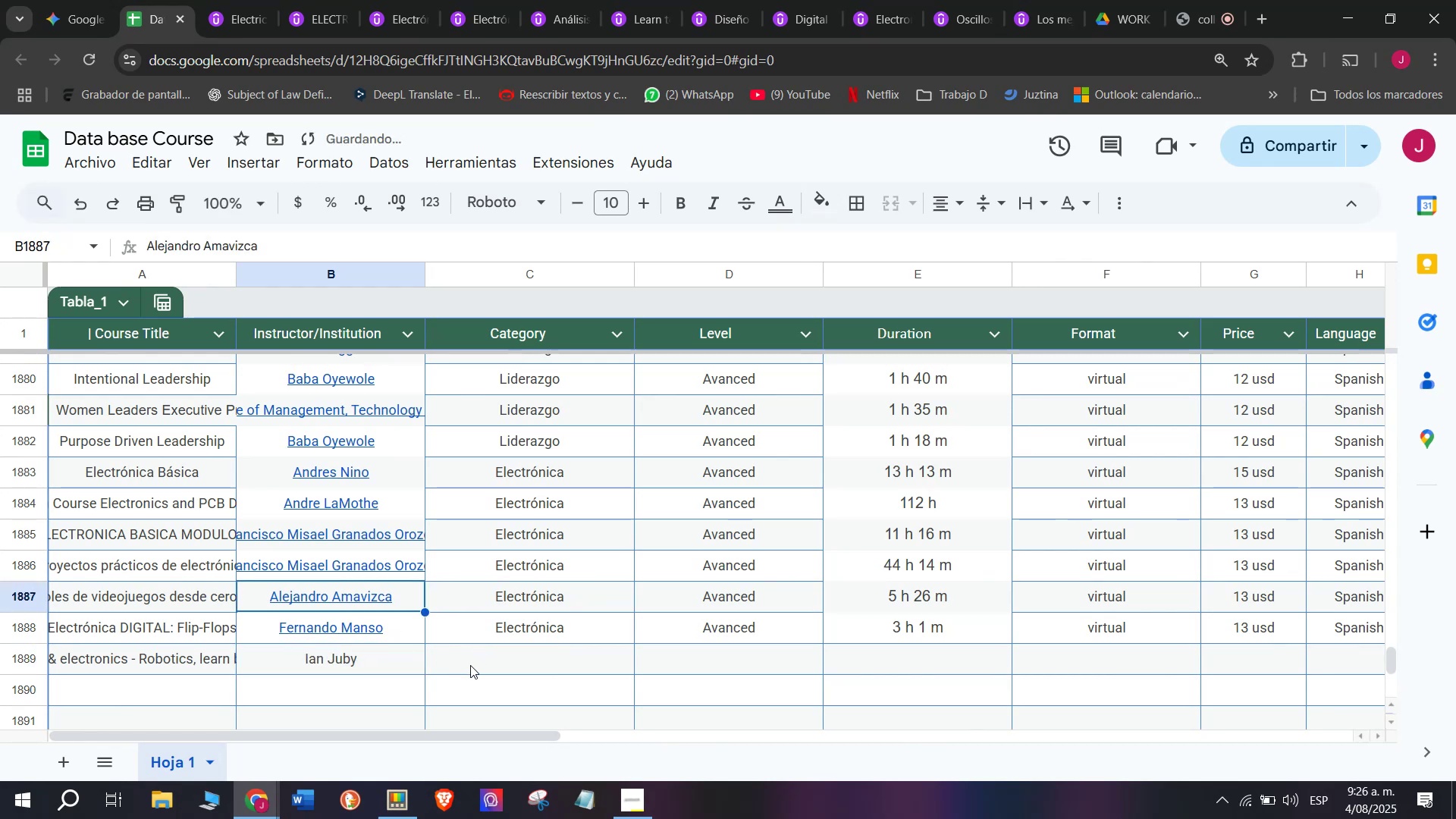 
key(Control+Shift+ControlLeft)
 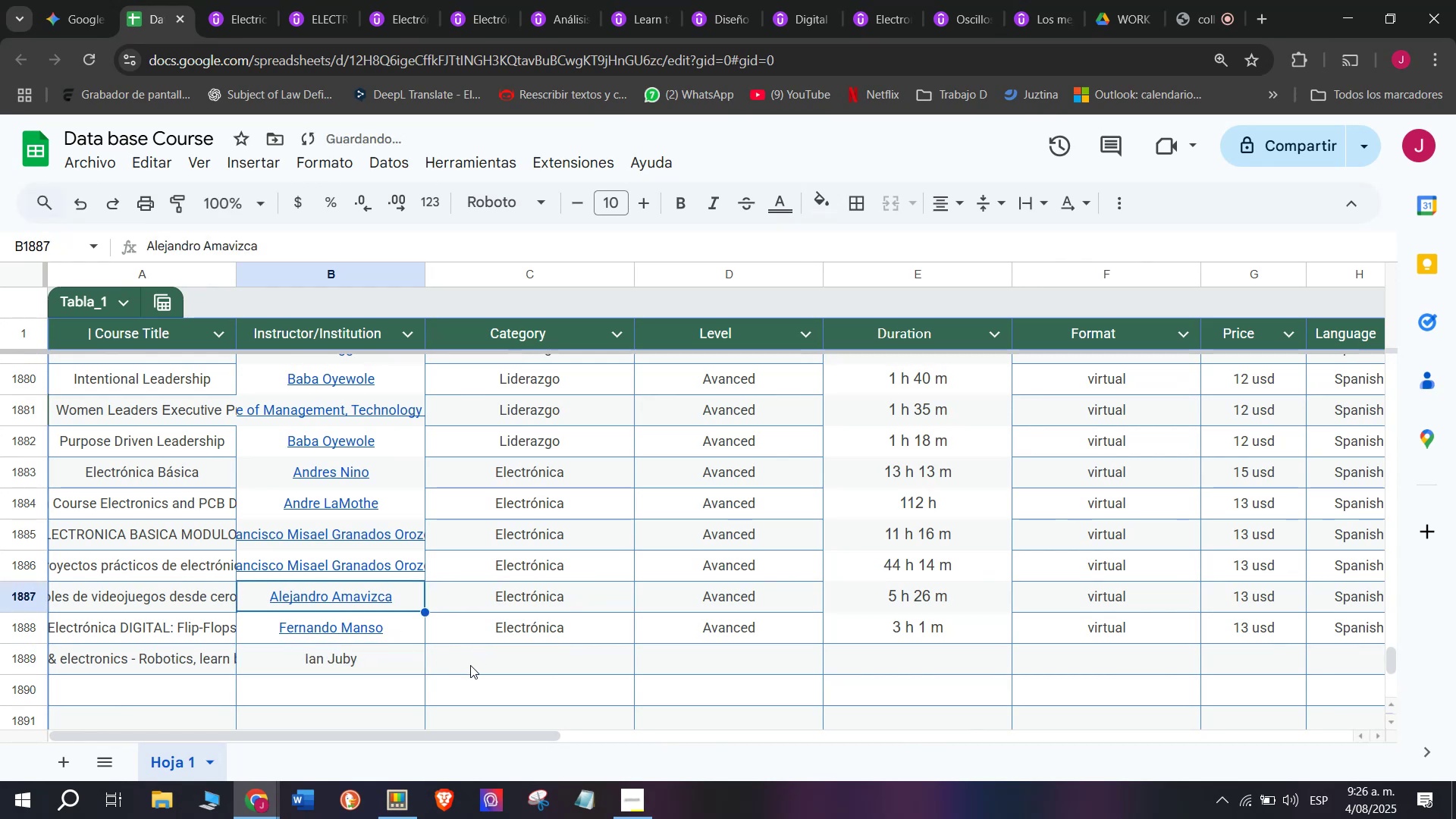 
key(Shift+ShiftLeft)
 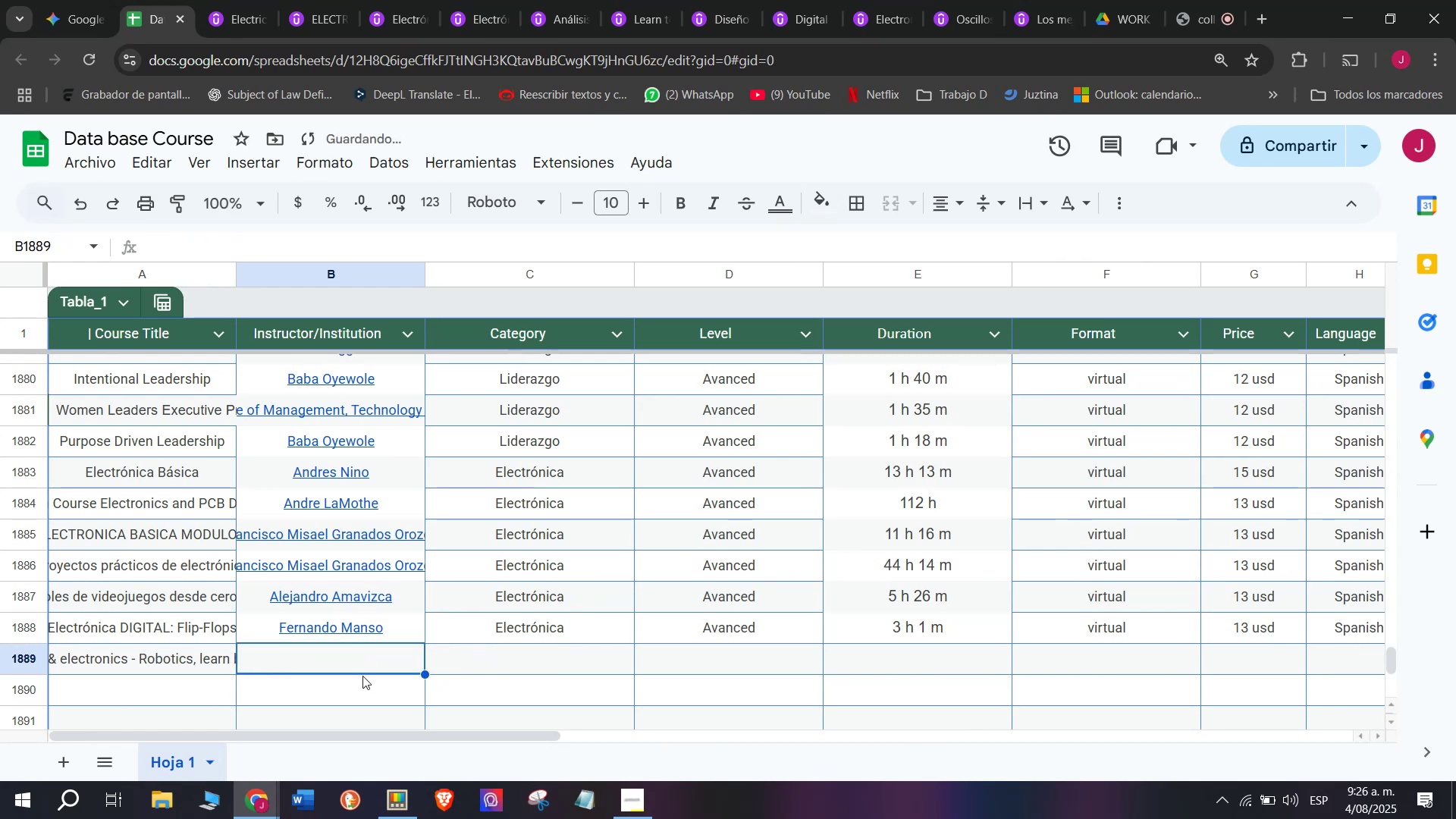 
key(Control+Shift+Z)
 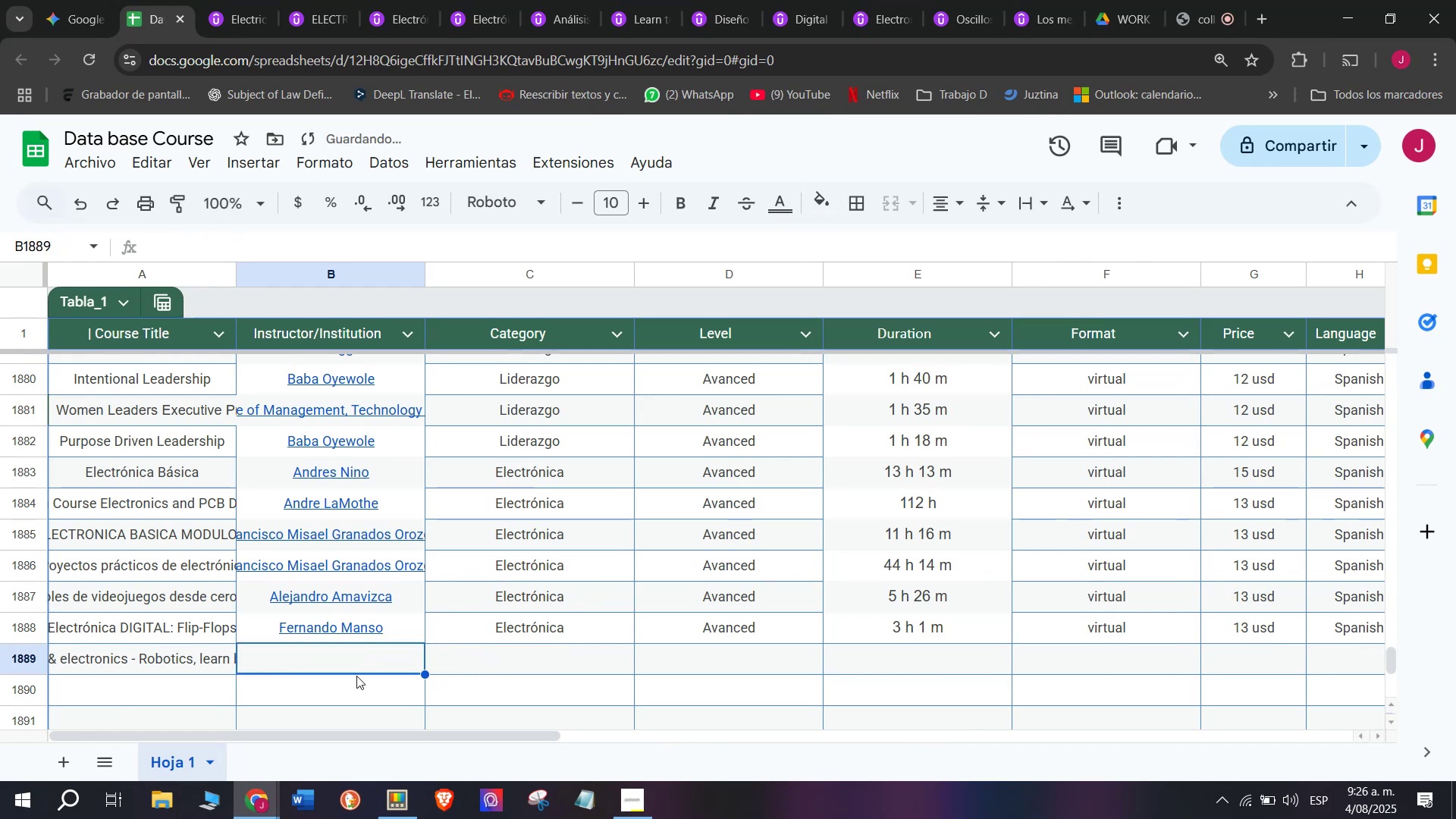 
key(Z)
 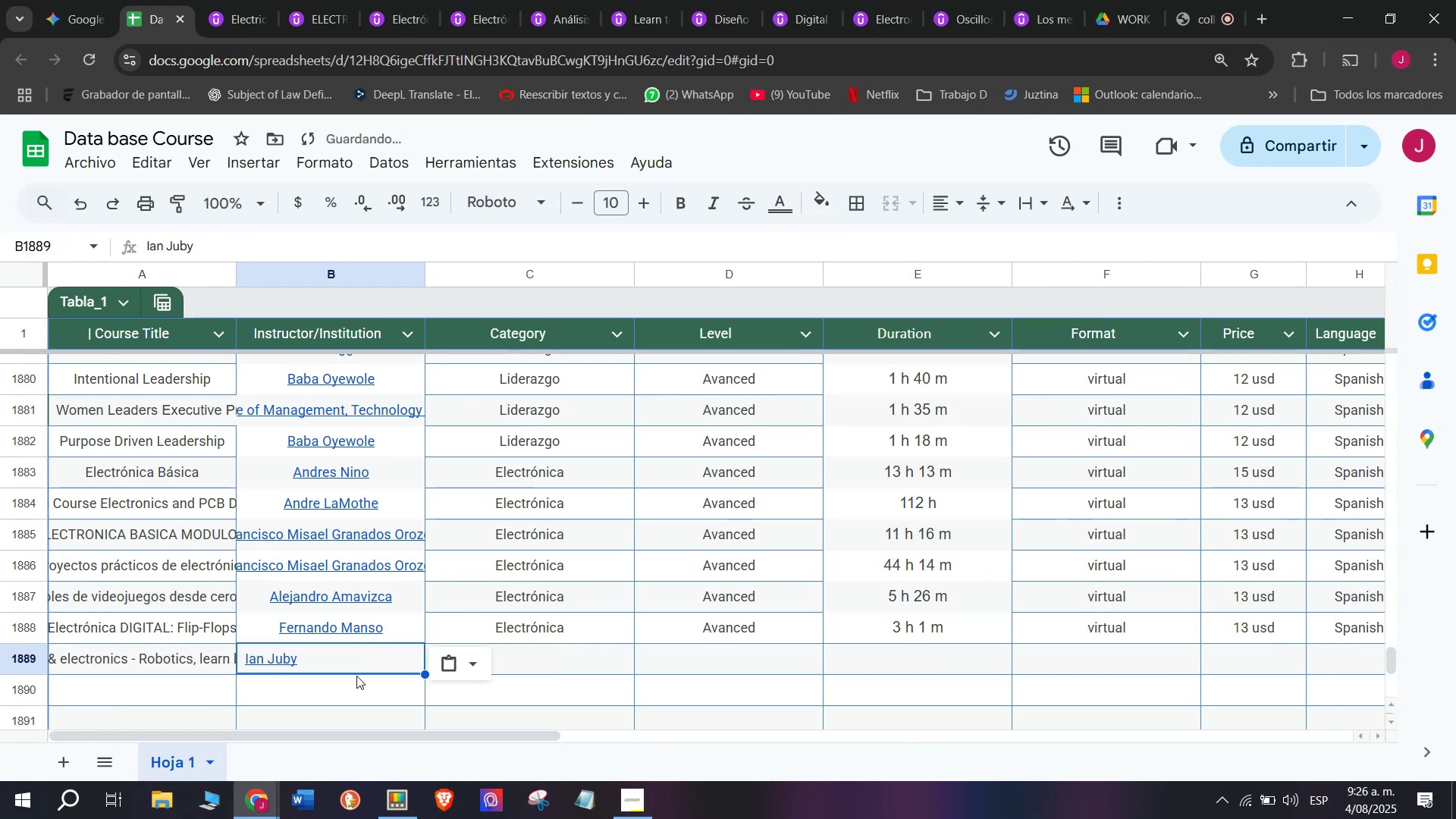 
key(Control+ControlLeft)
 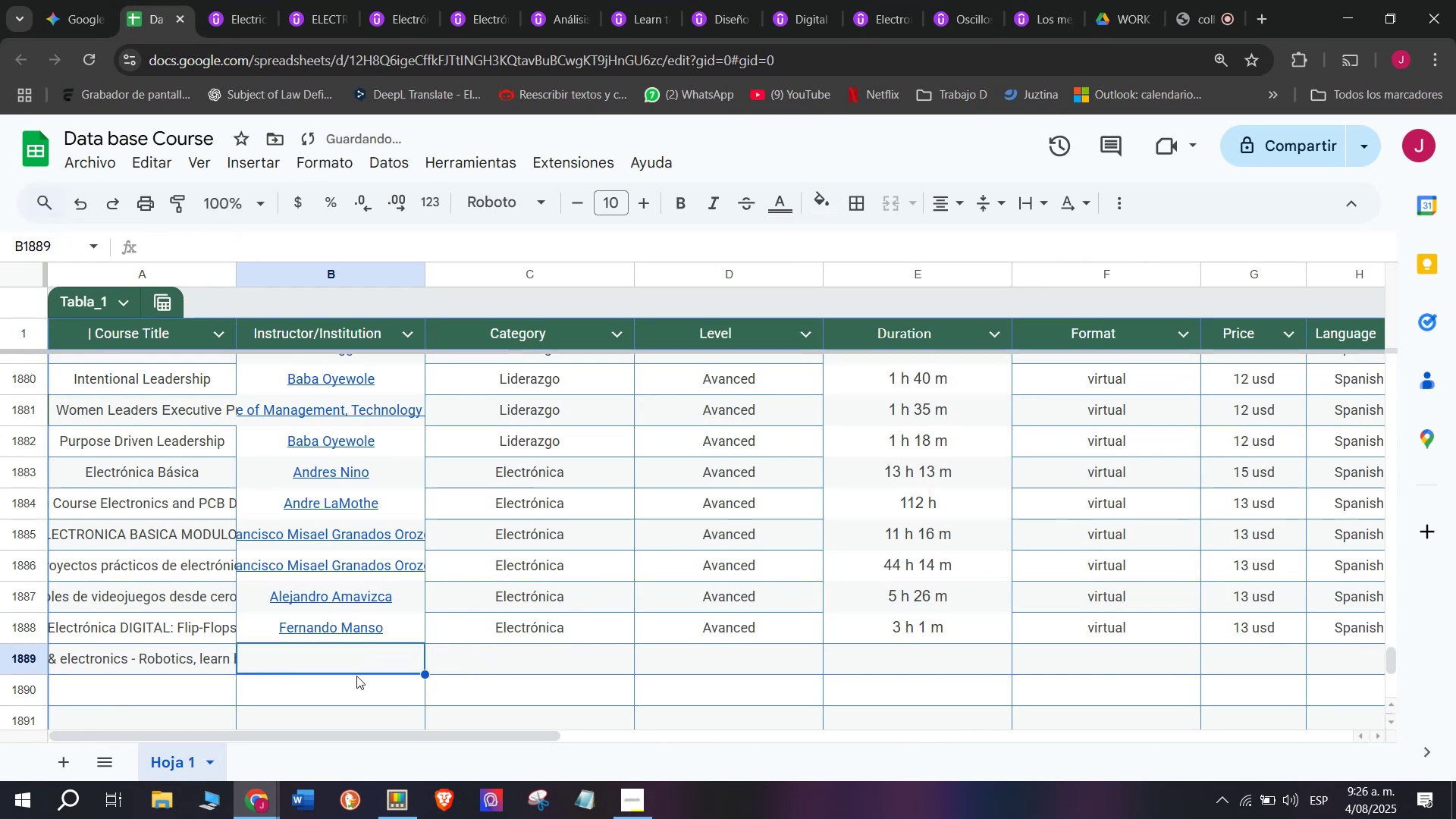 
key(Control+V)
 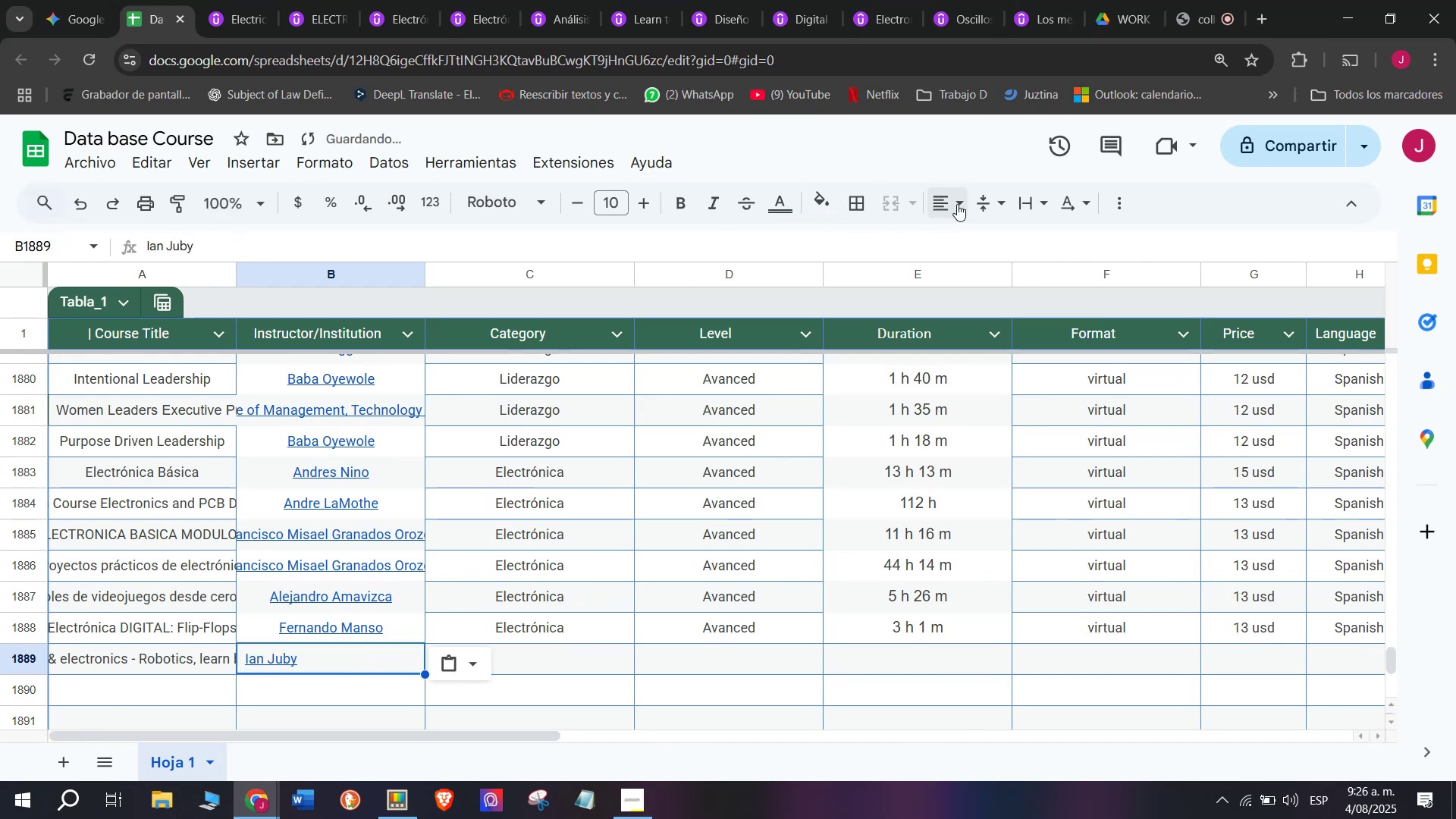 
double_click([987, 239])
 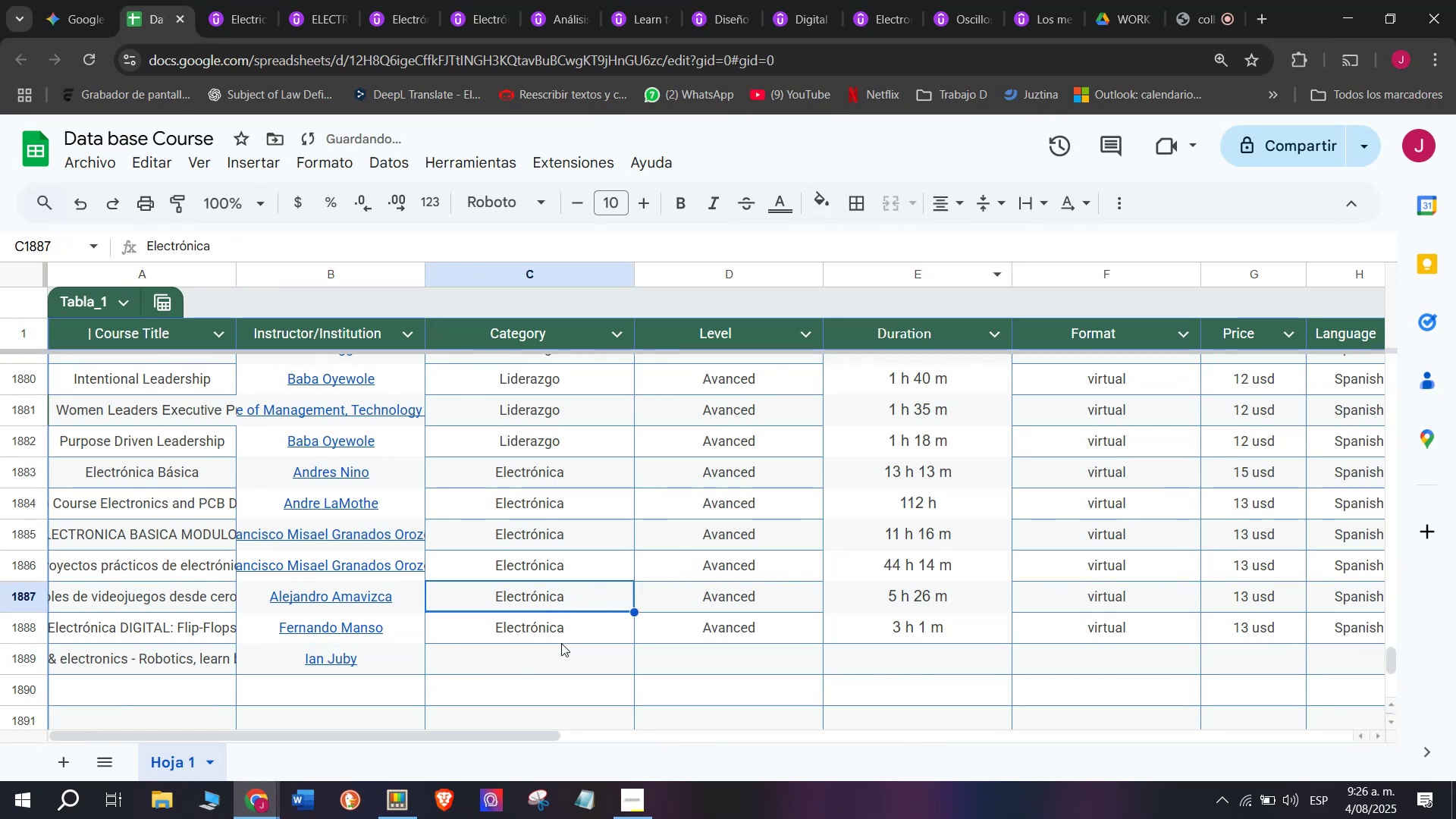 
key(Control+ControlLeft)
 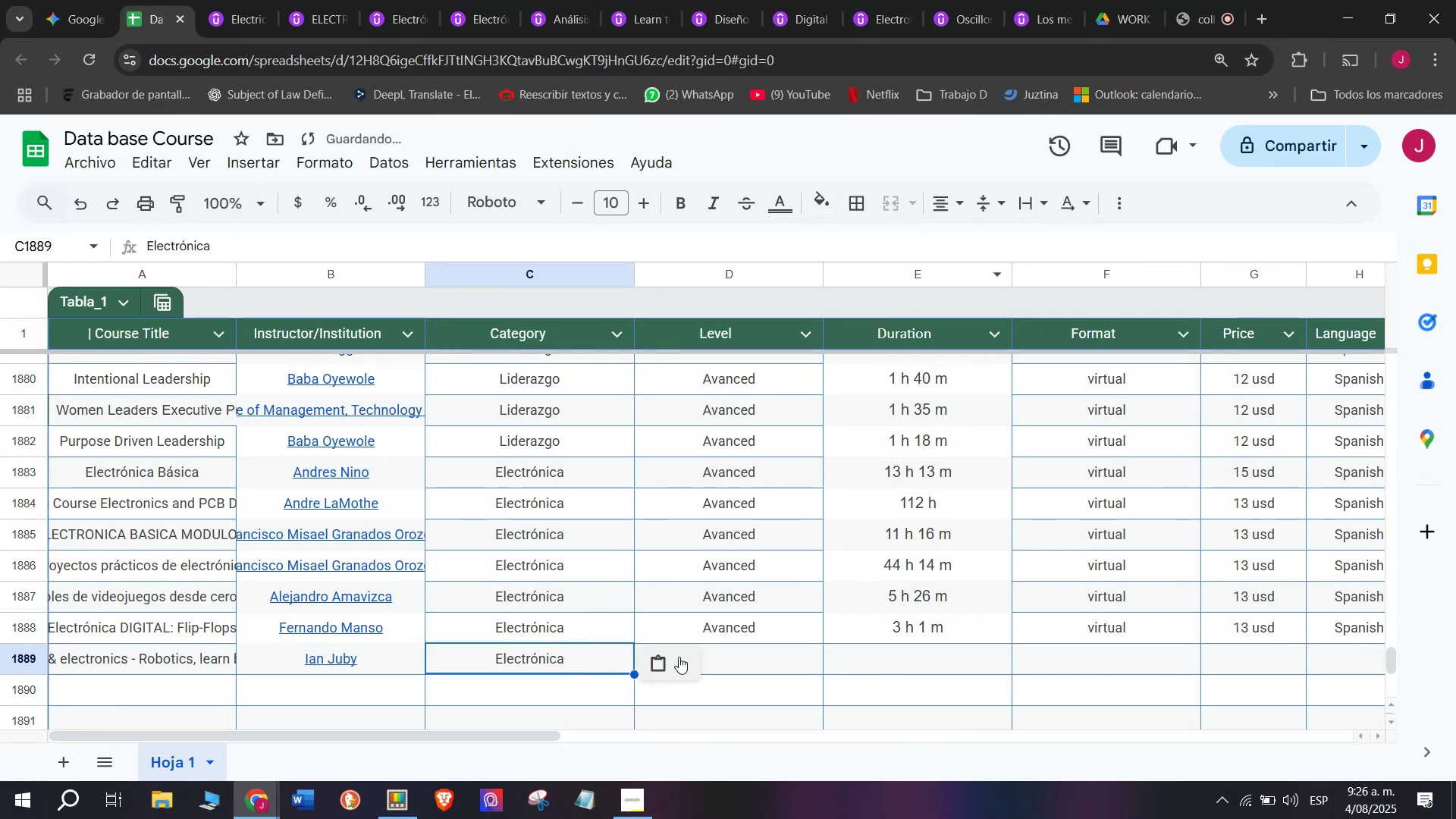 
key(Break)
 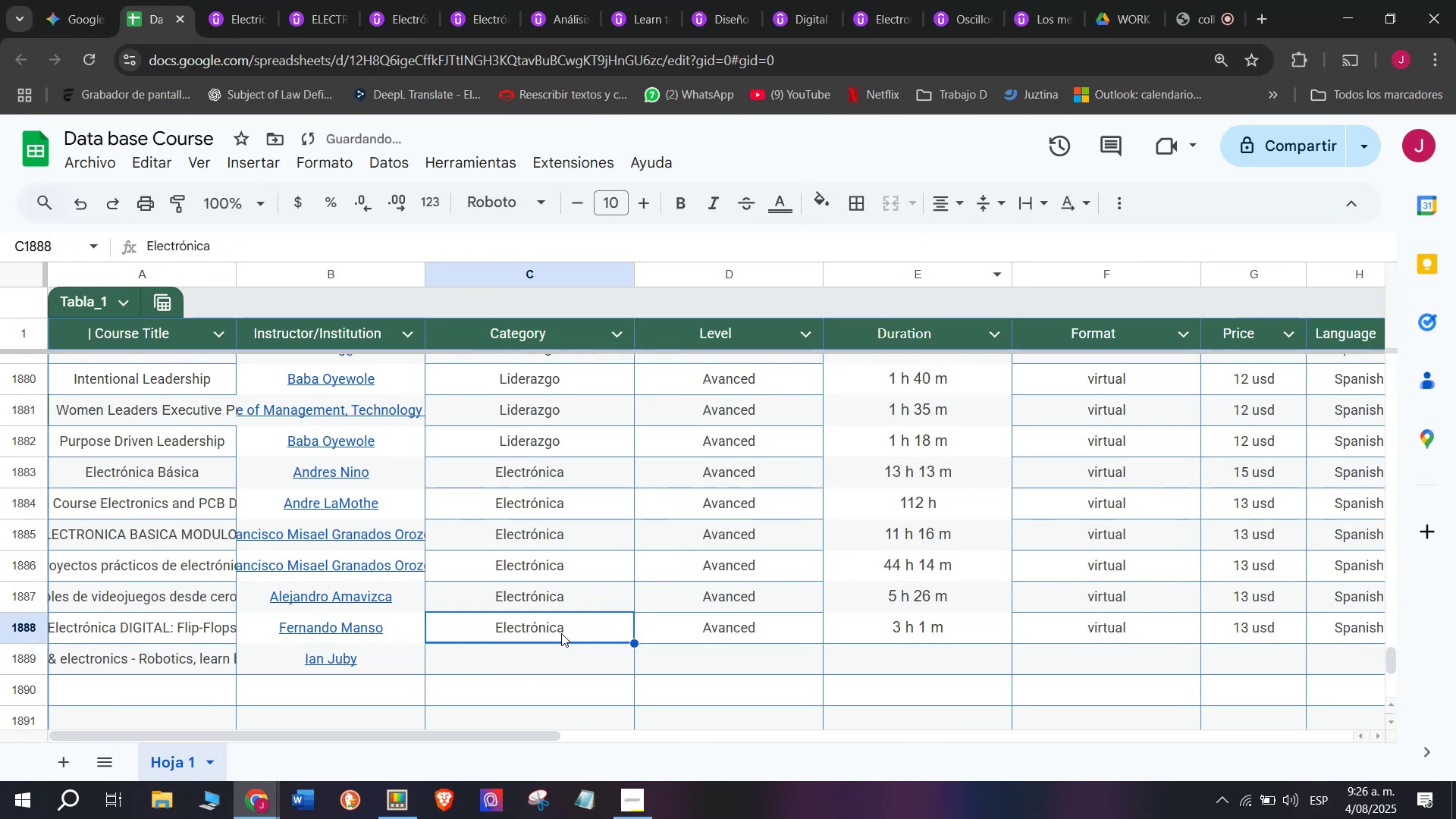 
key(Control+C)
 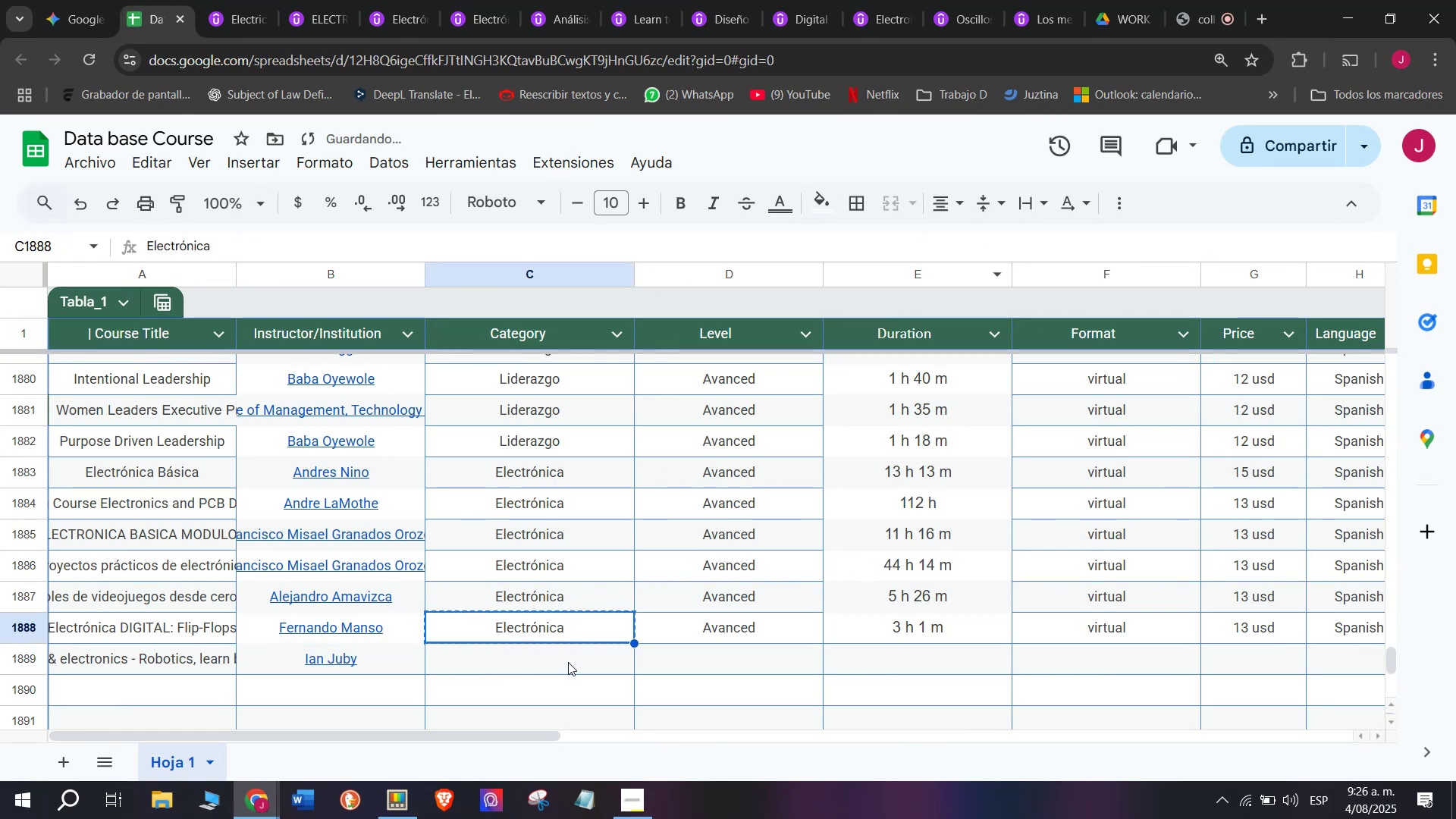 
double_click([568, 662])
 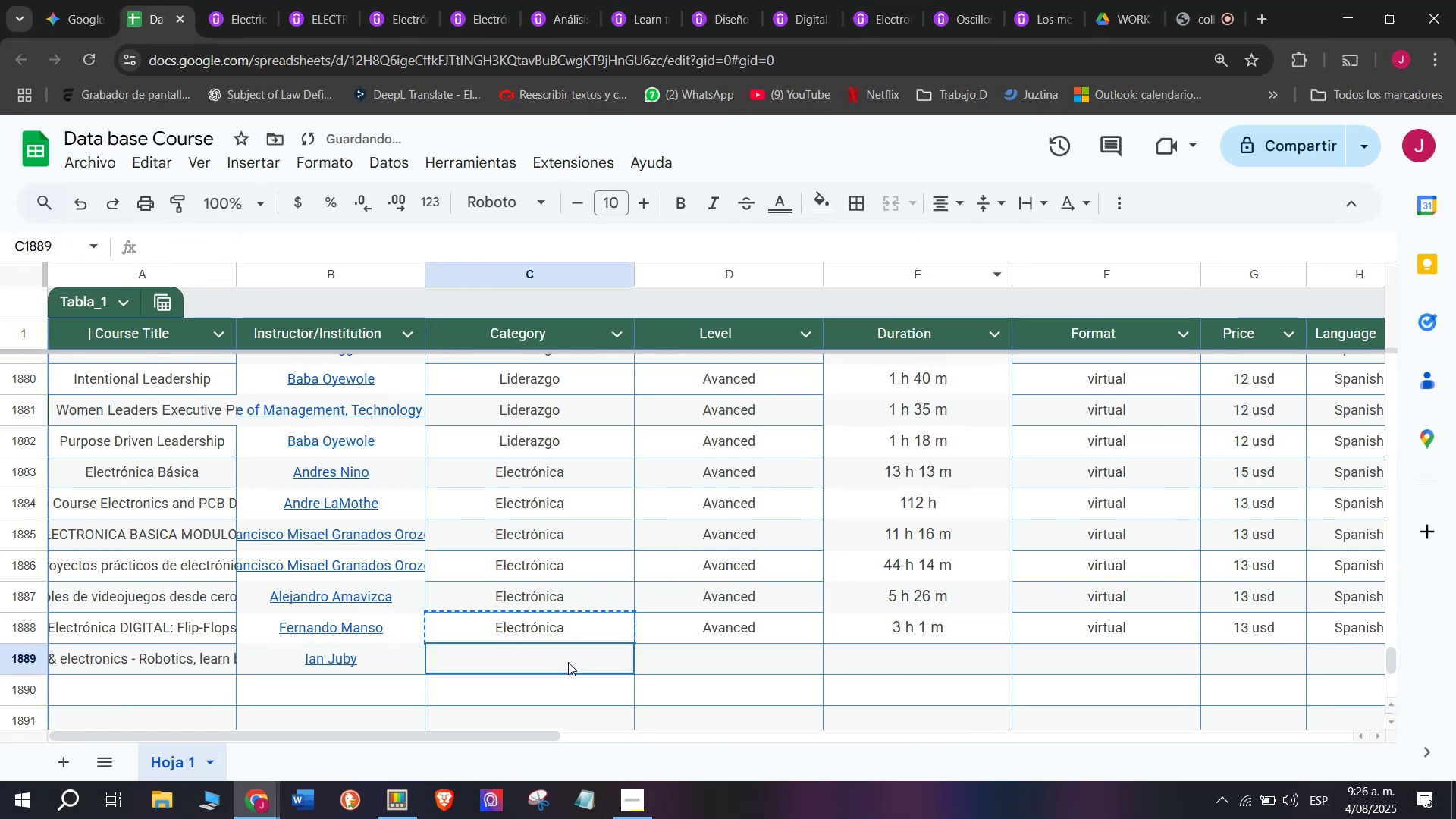 
key(Control+ControlLeft)
 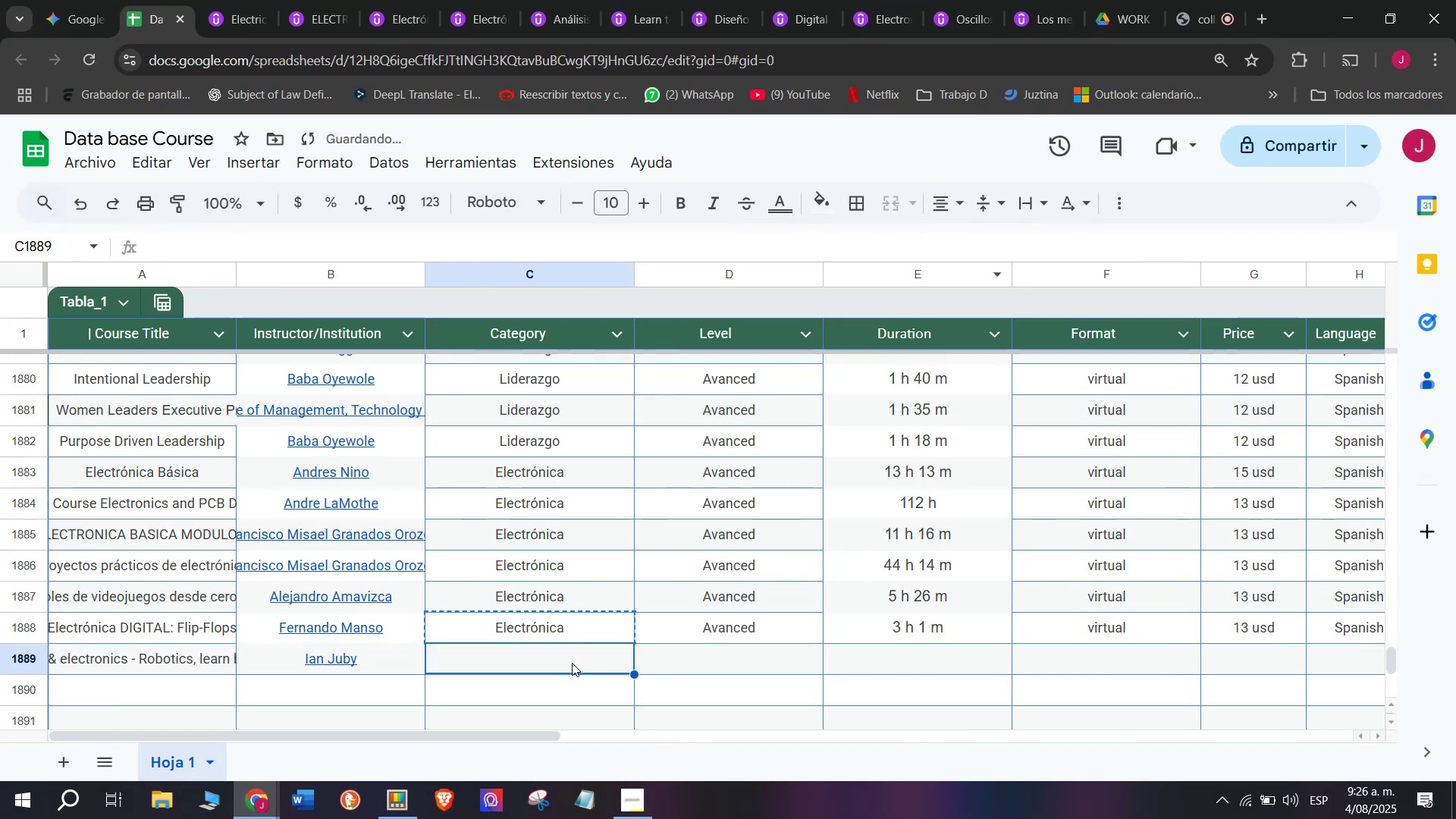 
key(Z)
 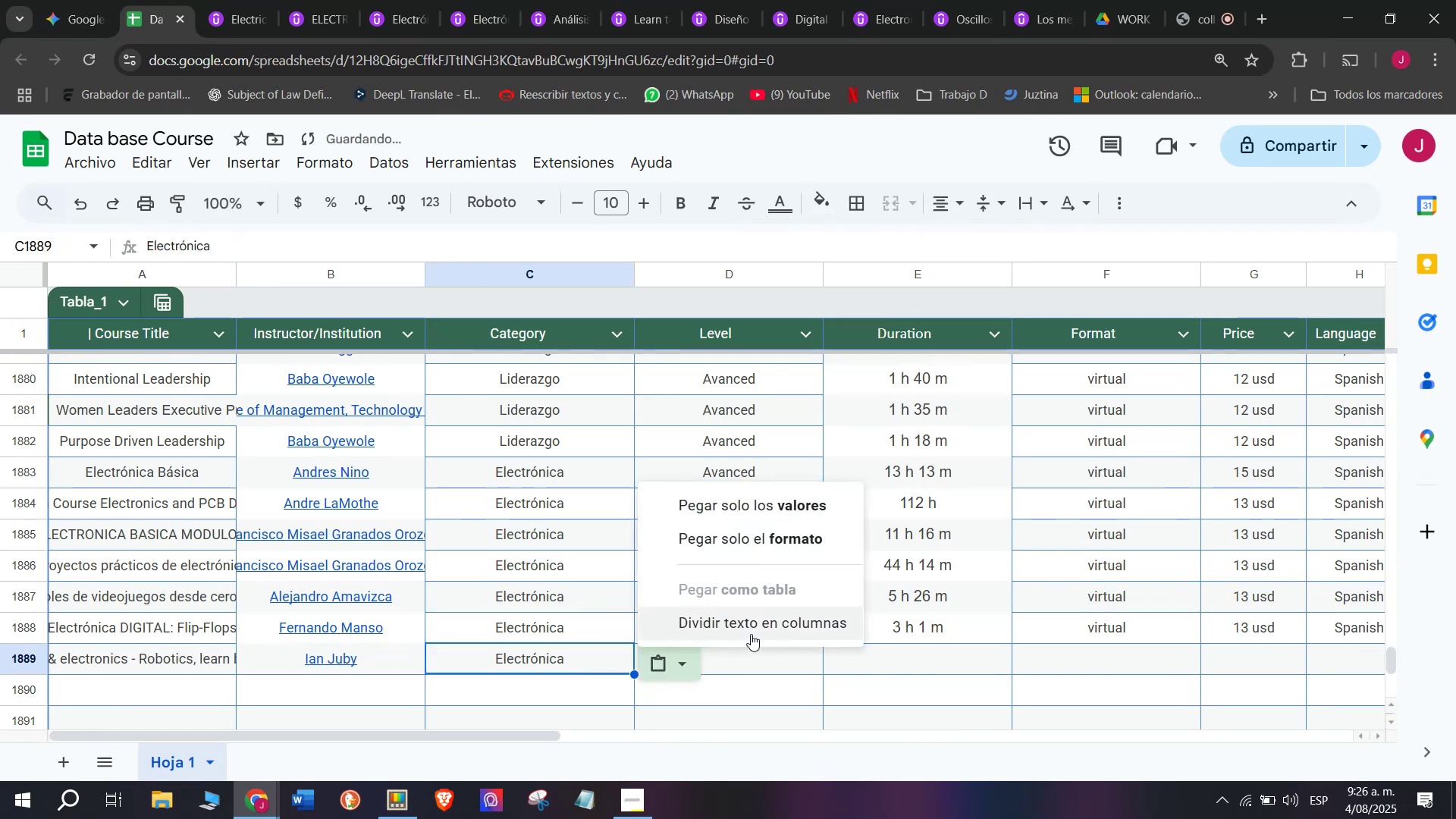 
key(Control+V)
 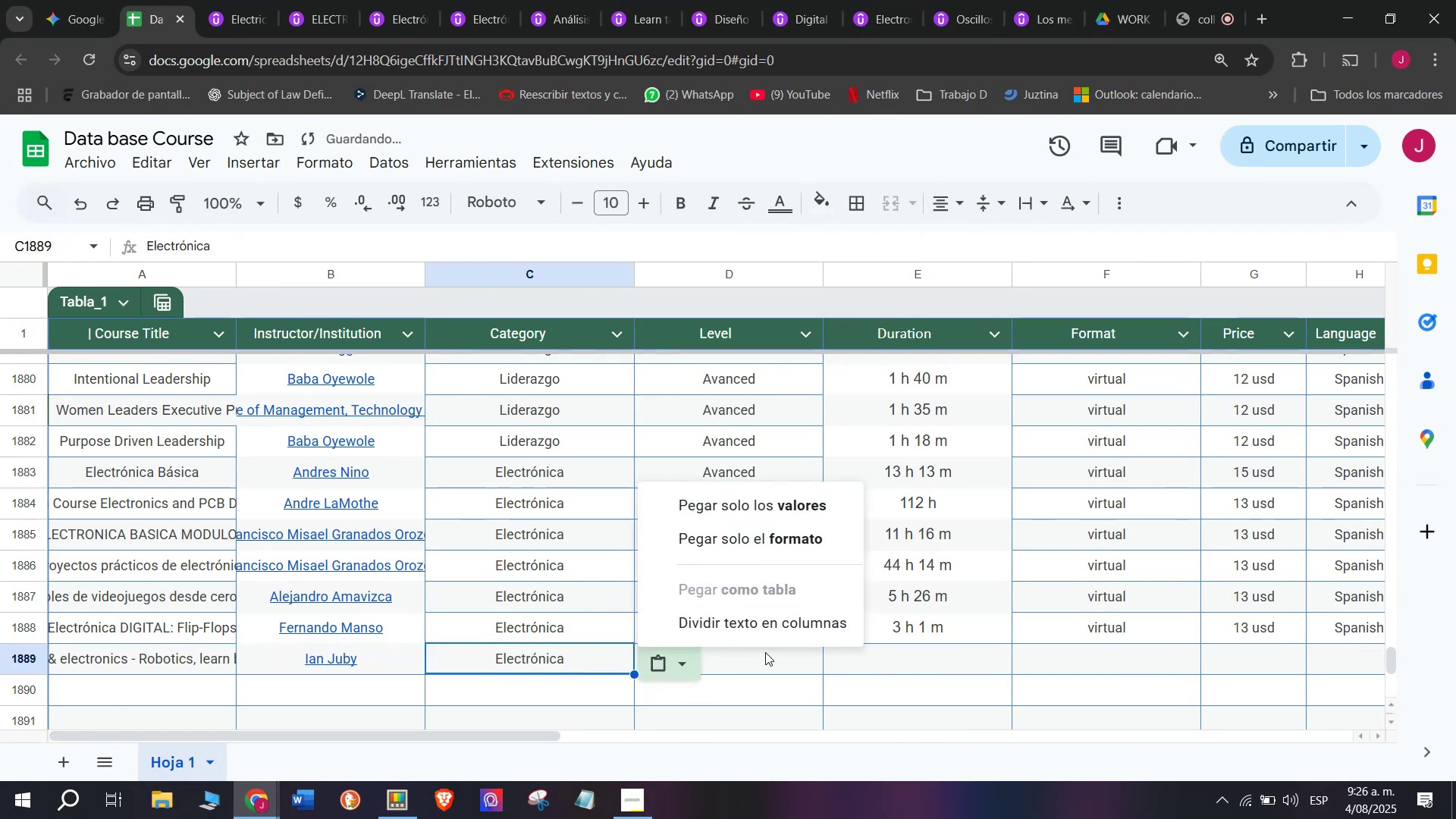 
left_click([766, 654])
 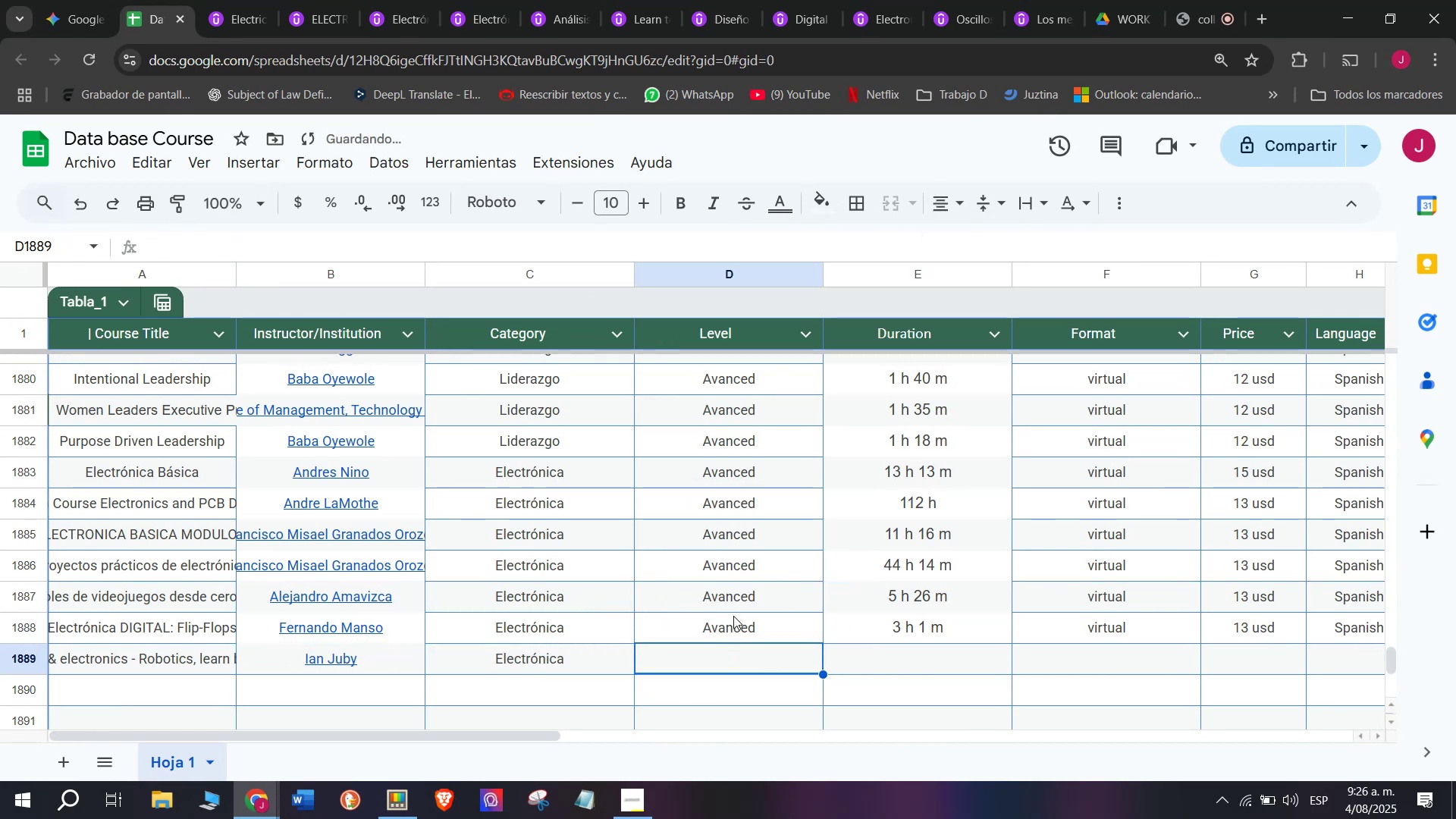 
key(Break)
 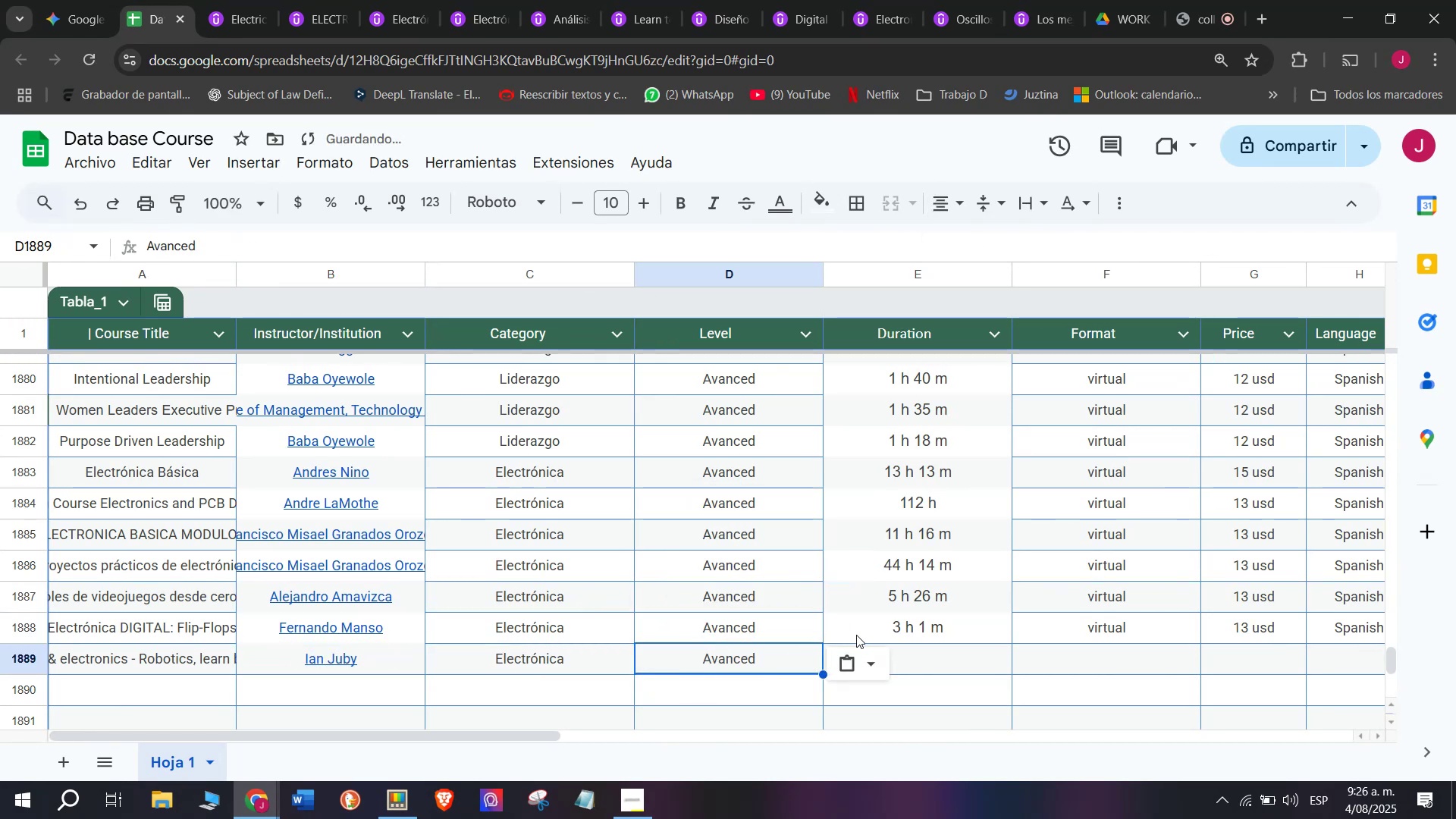 
key(Control+ControlLeft)
 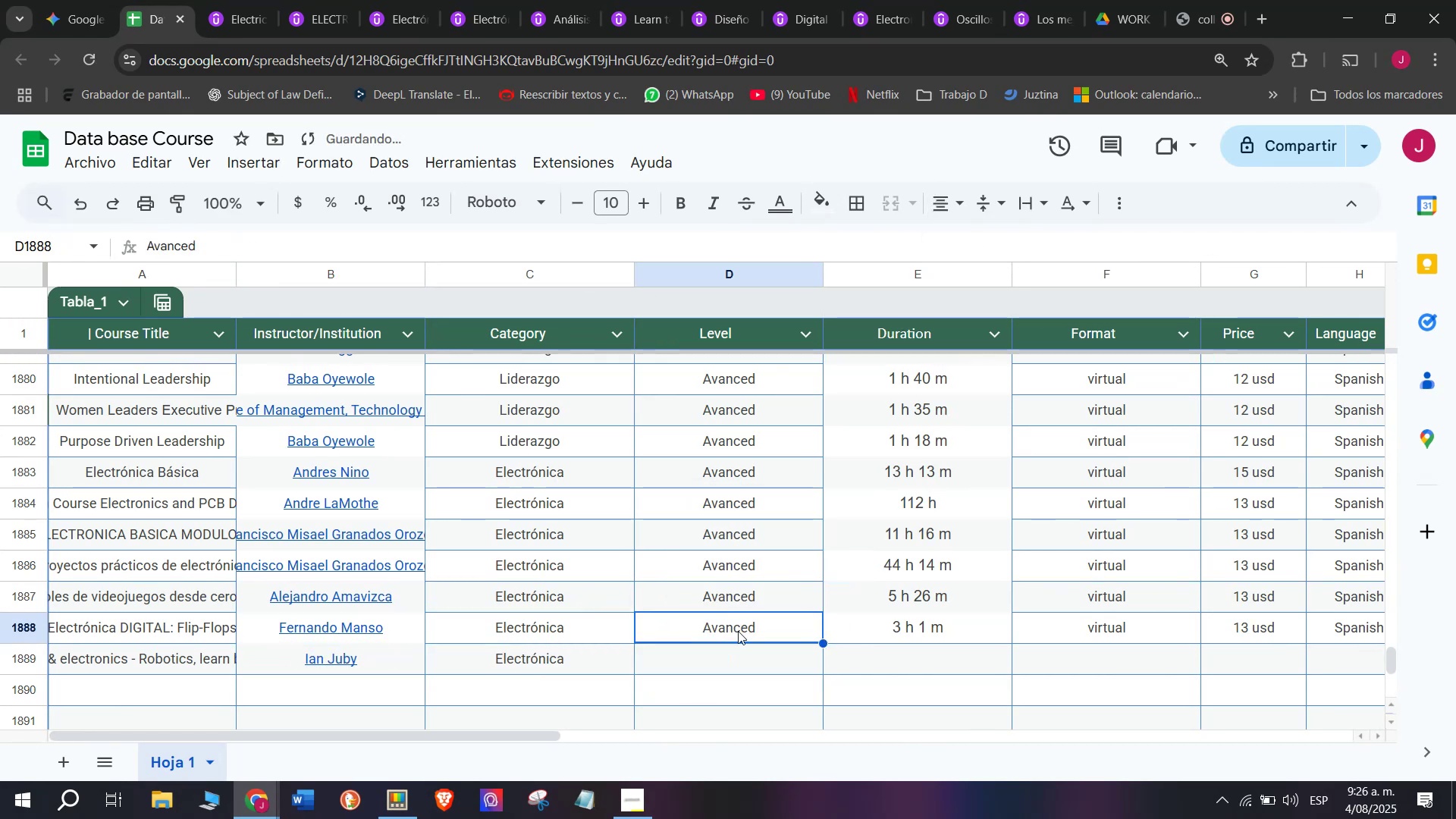 
key(Control+C)
 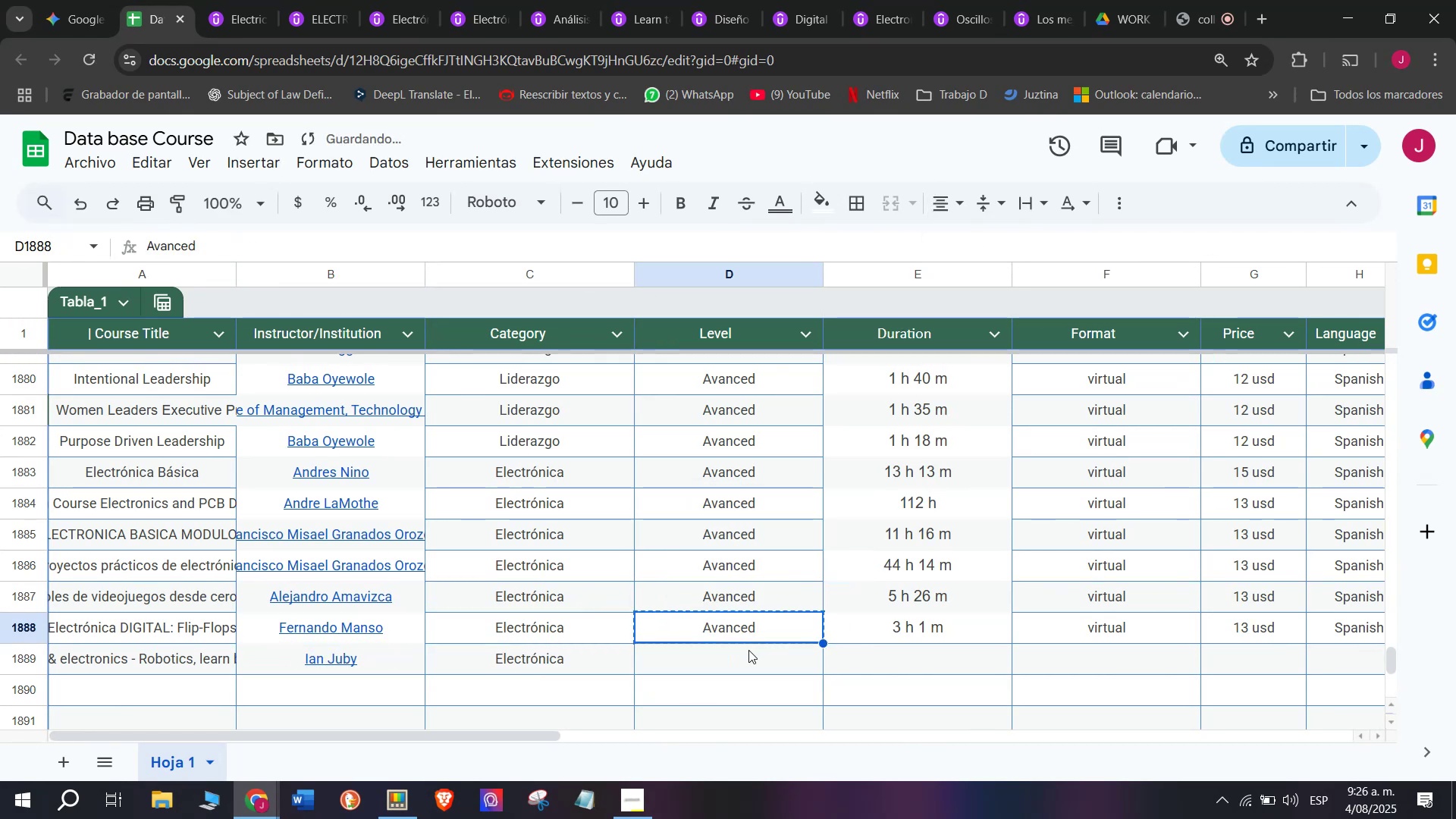 
double_click([748, 649])
 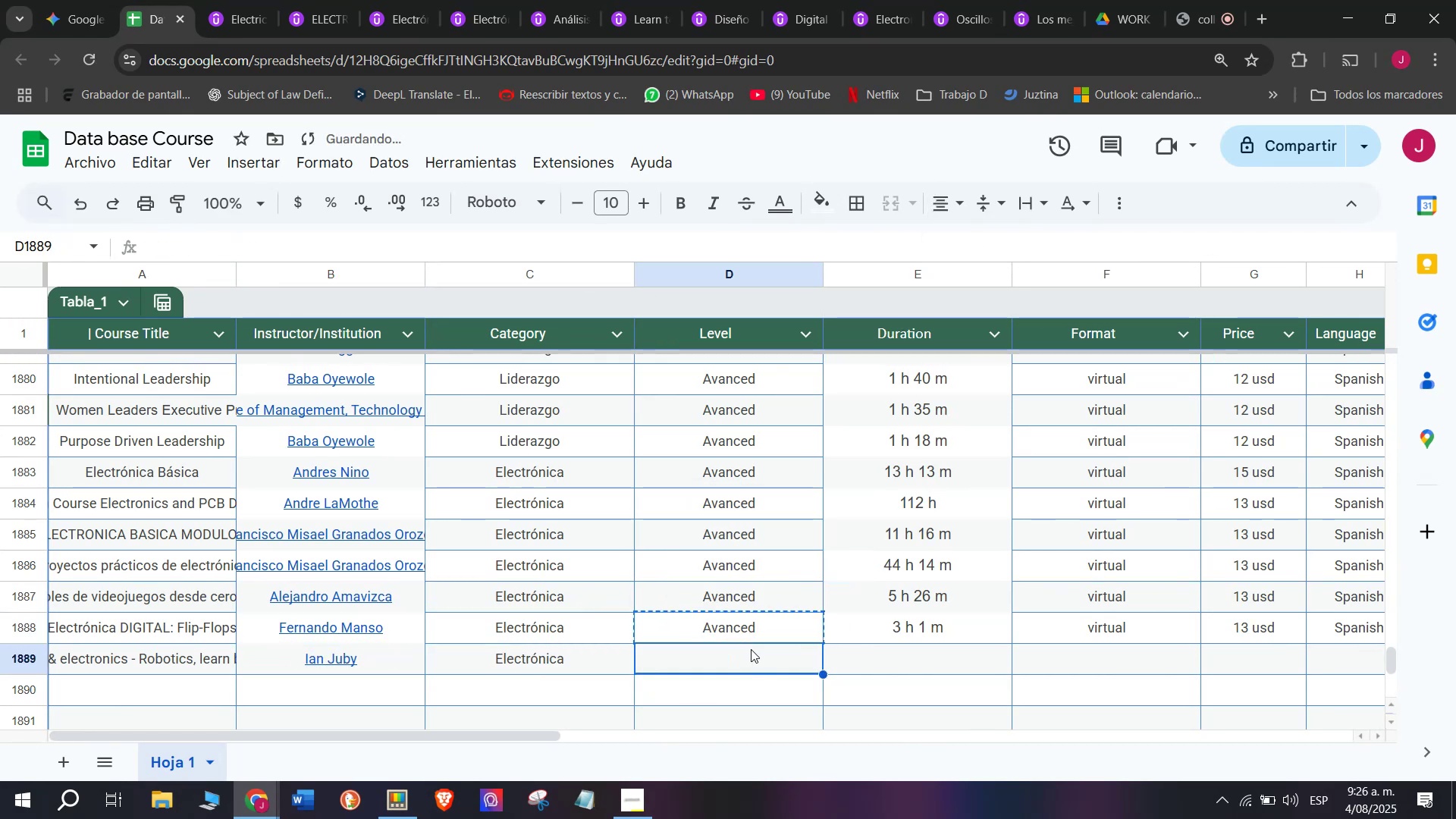 
key(Control+ControlLeft)
 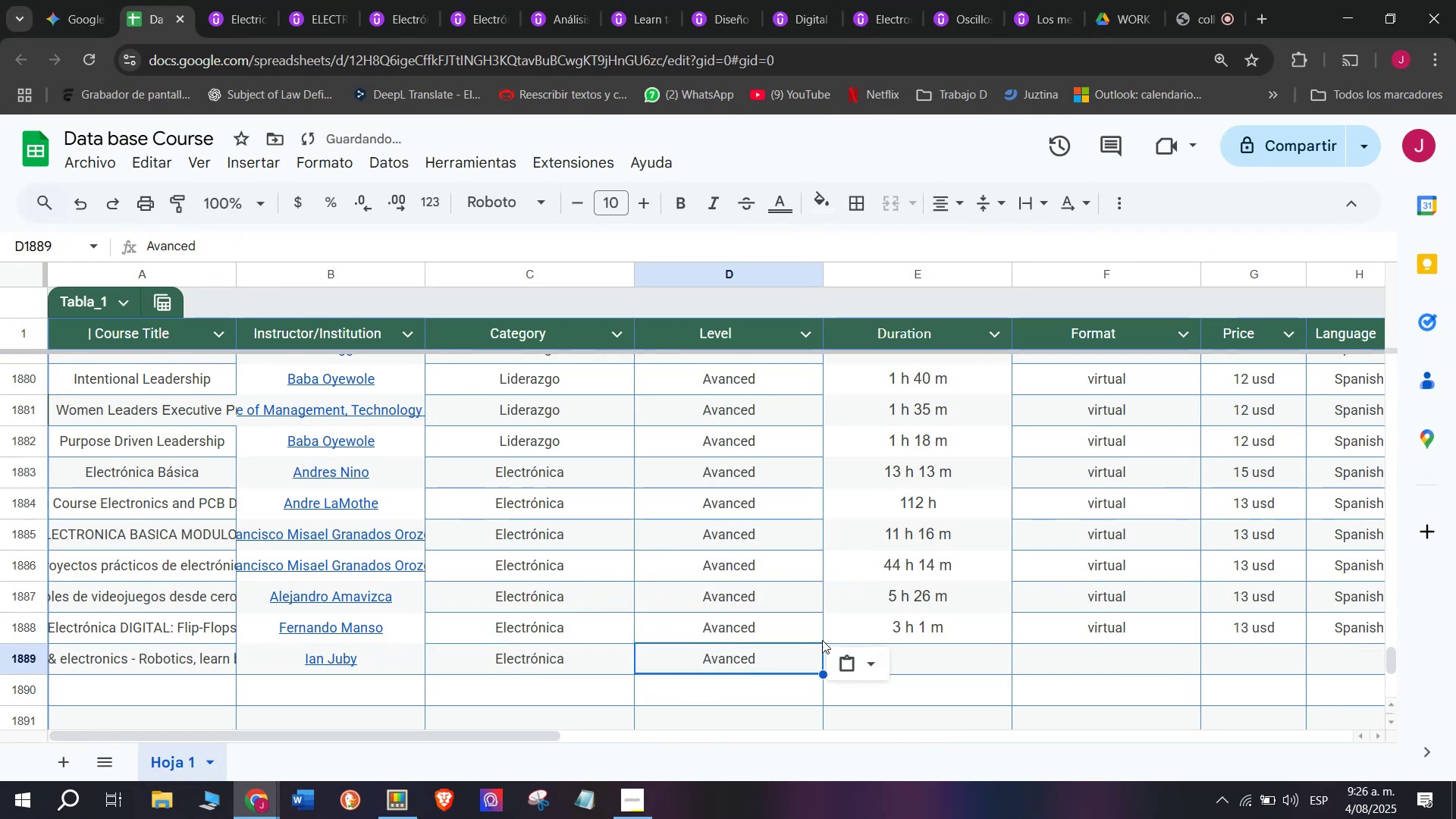 
key(Z)
 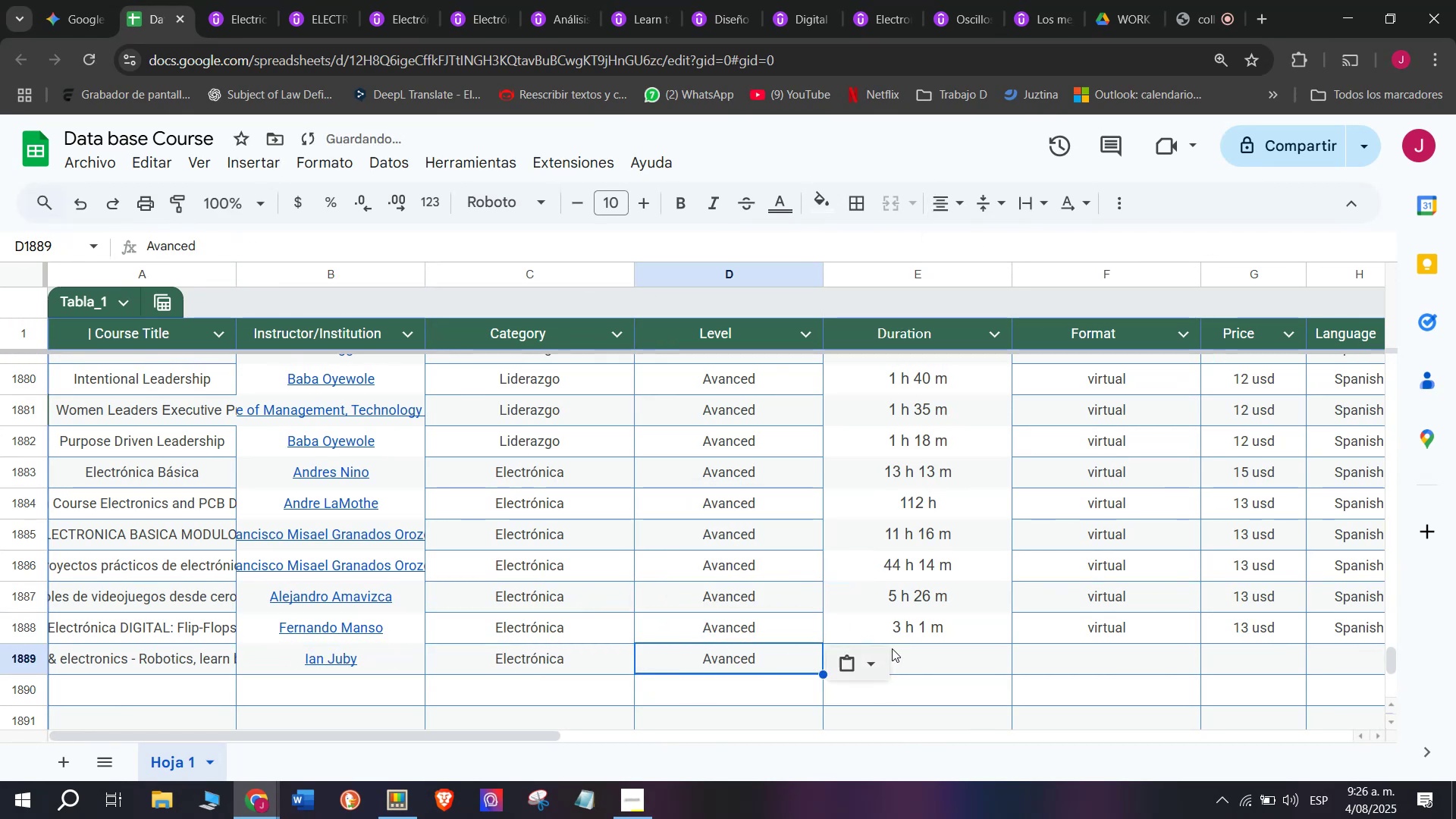 
key(Control+V)
 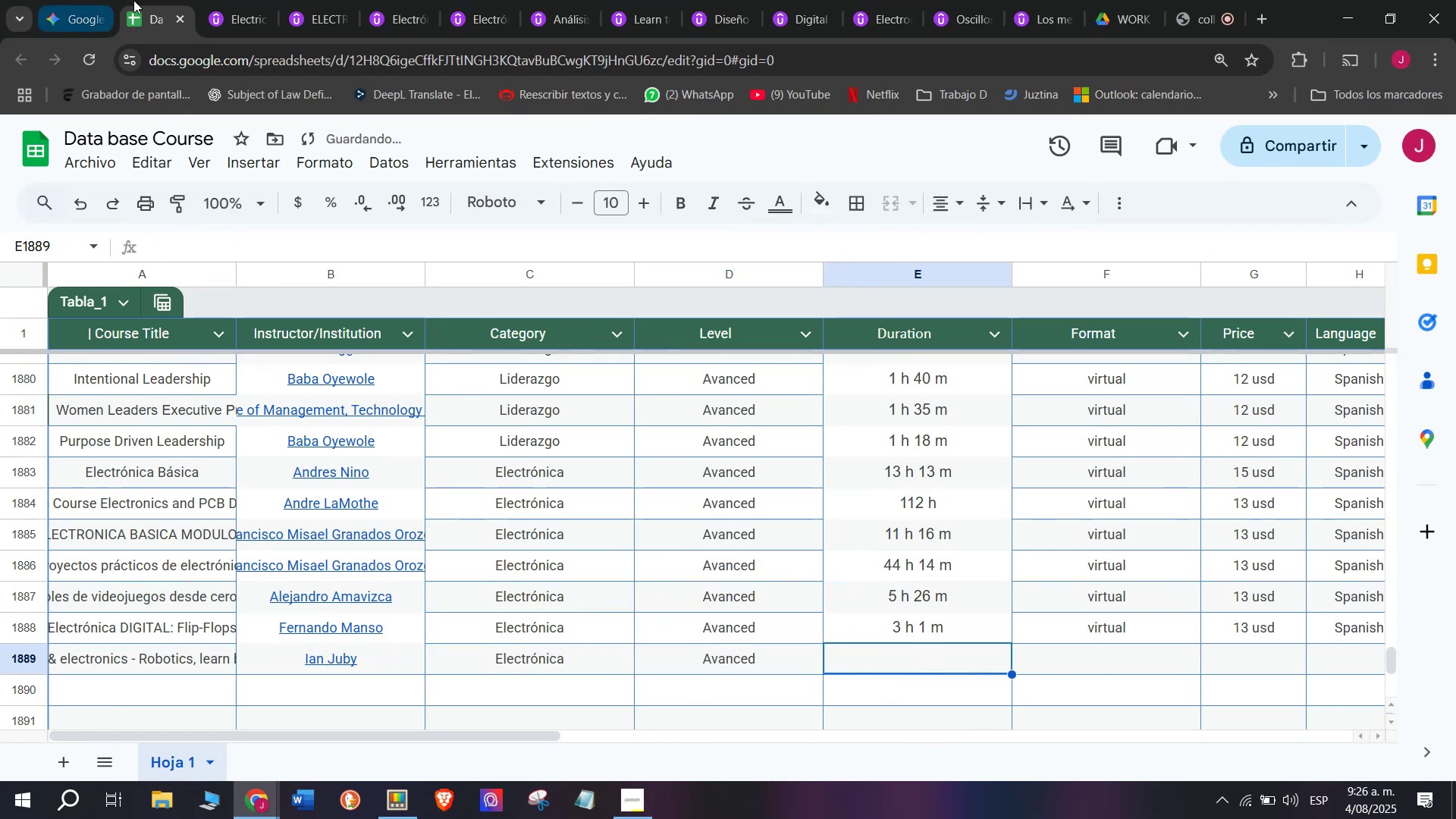 
left_click([245, 0])
 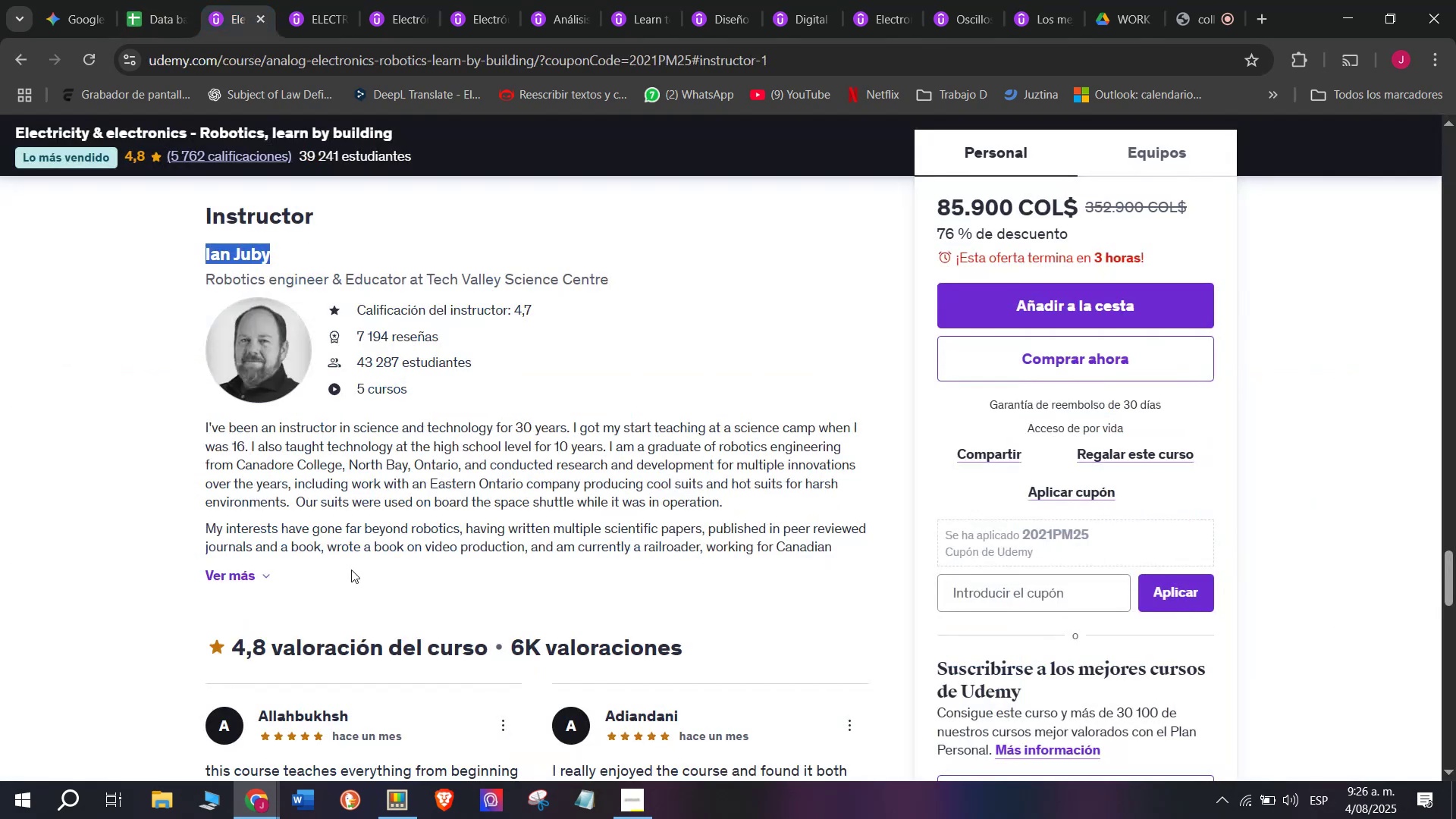 
scroll: coordinate [376, 577], scroll_direction: up, amount: 16.0
 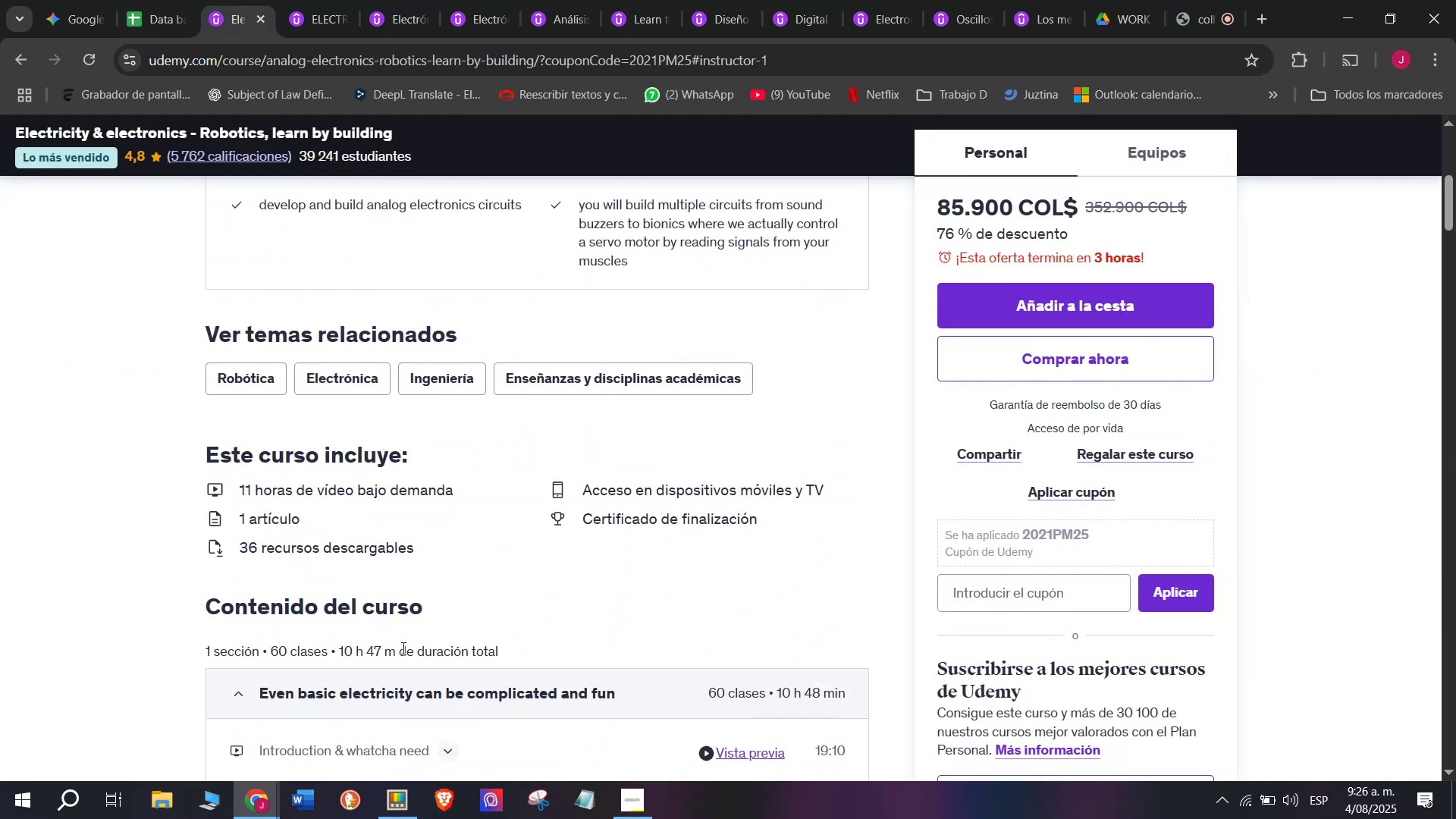 
left_click_drag(start_coordinate=[394, 648], to_coordinate=[341, 647])
 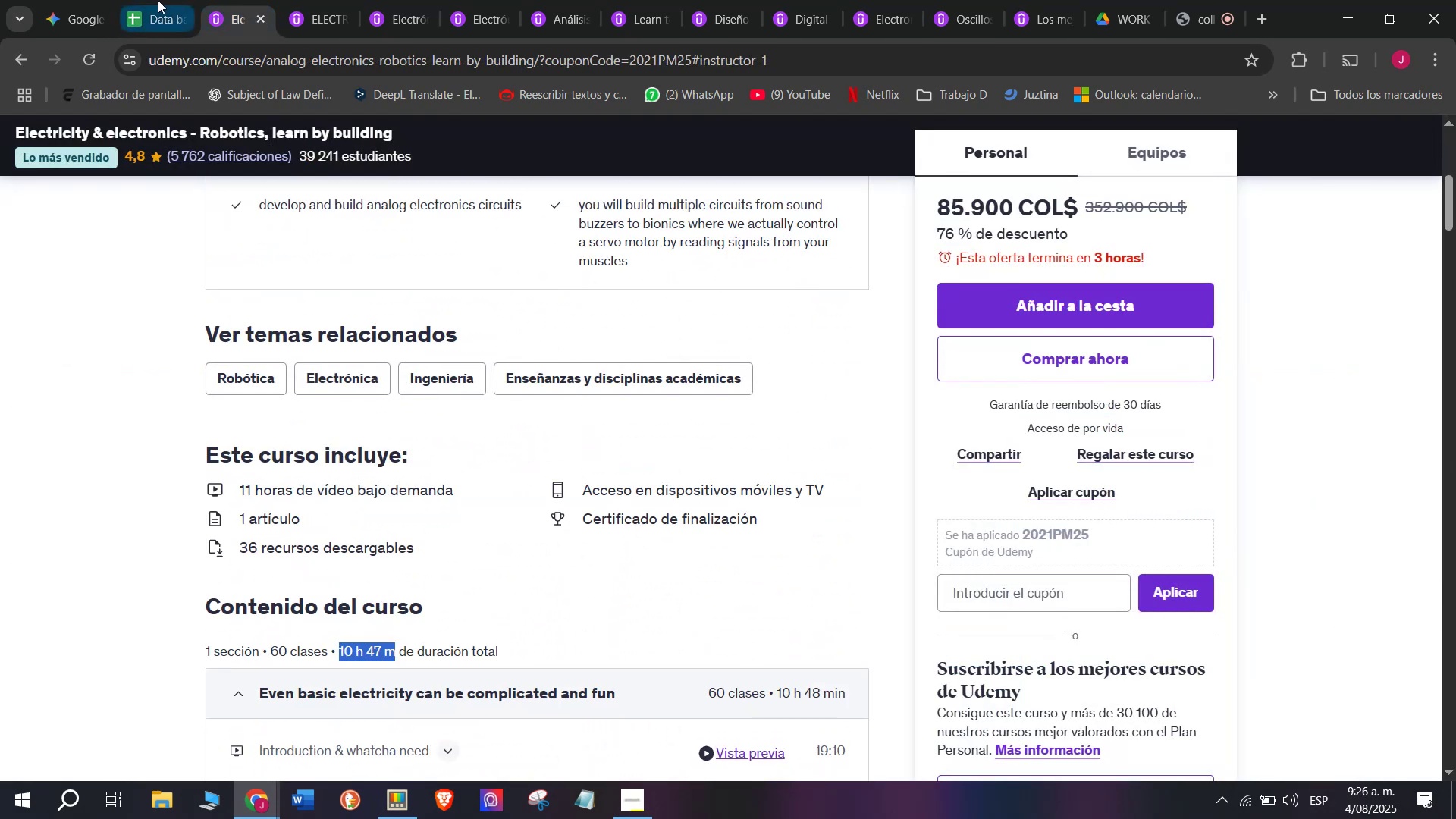 
key(Break)
 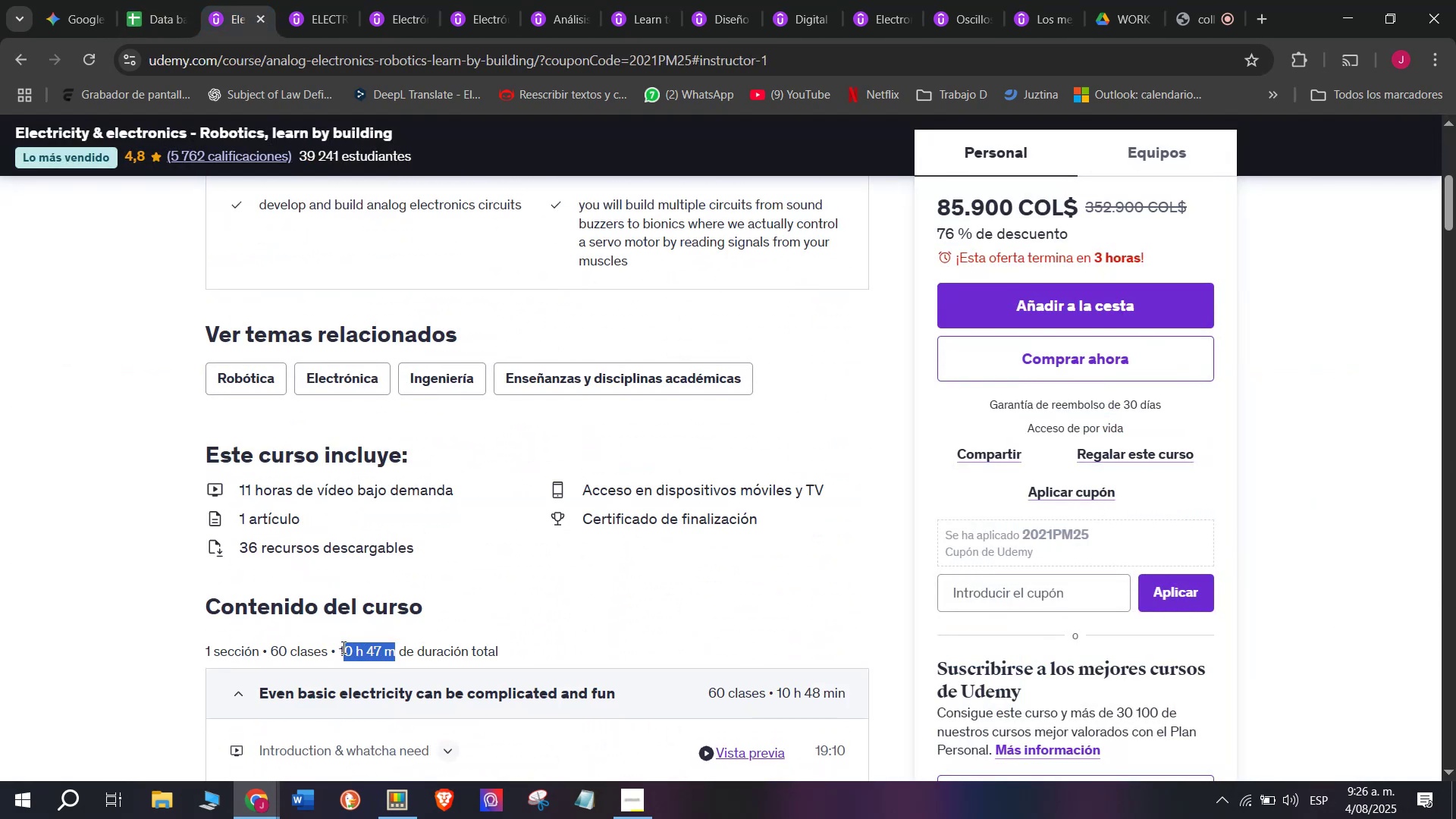 
key(Control+ControlLeft)
 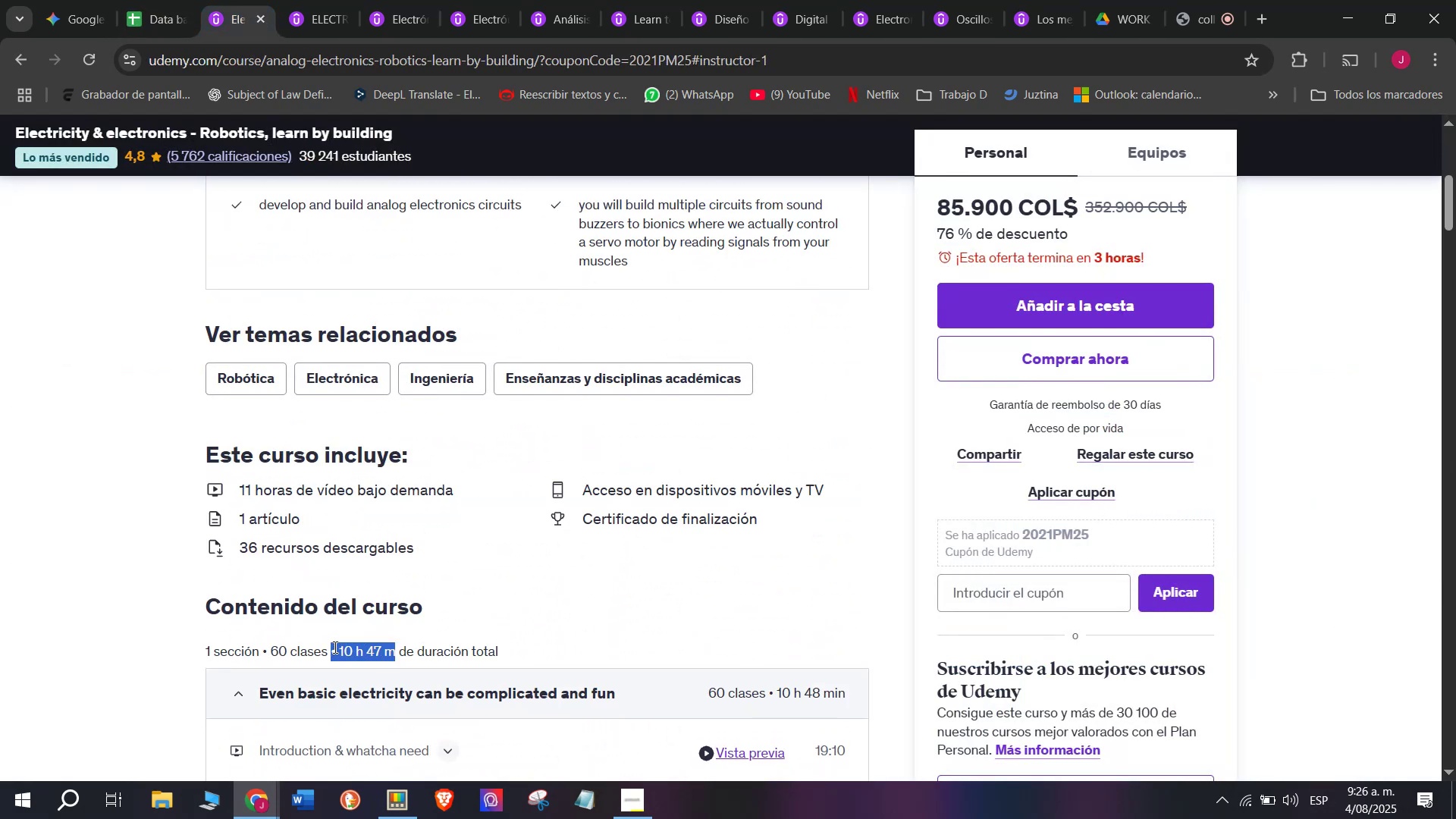 
key(Control+C)
 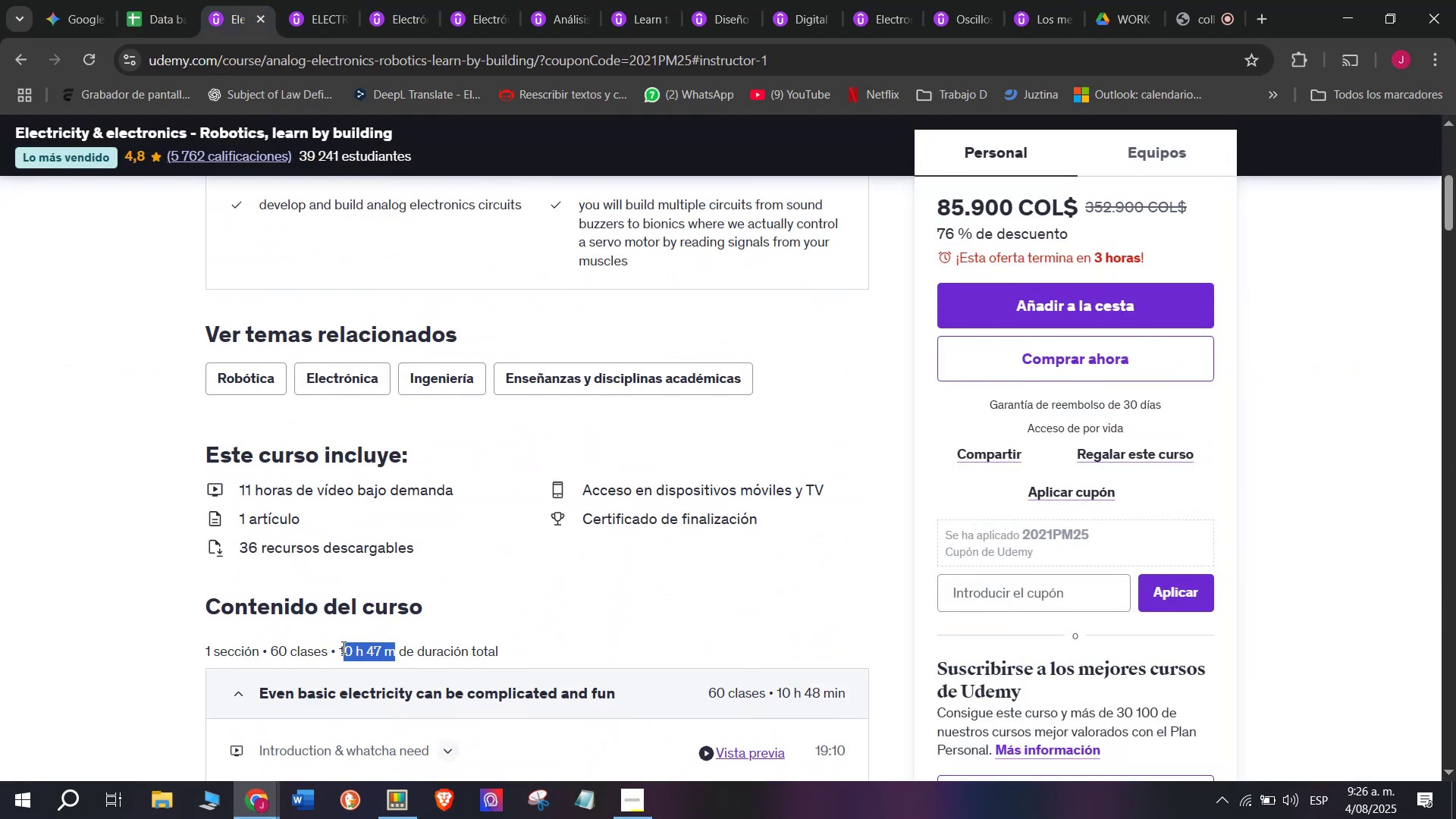 
key(Break)
 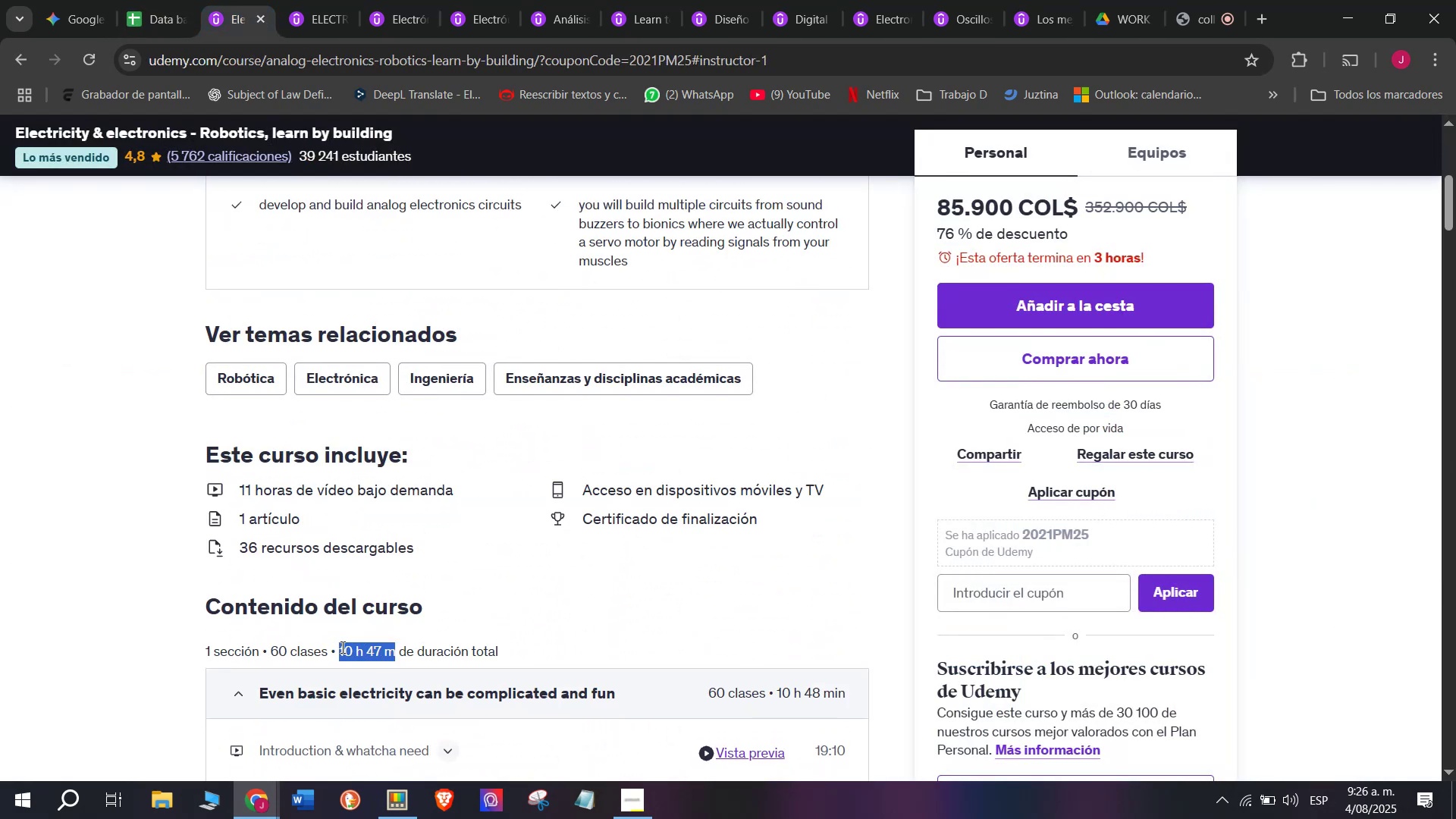 
key(Control+ControlLeft)
 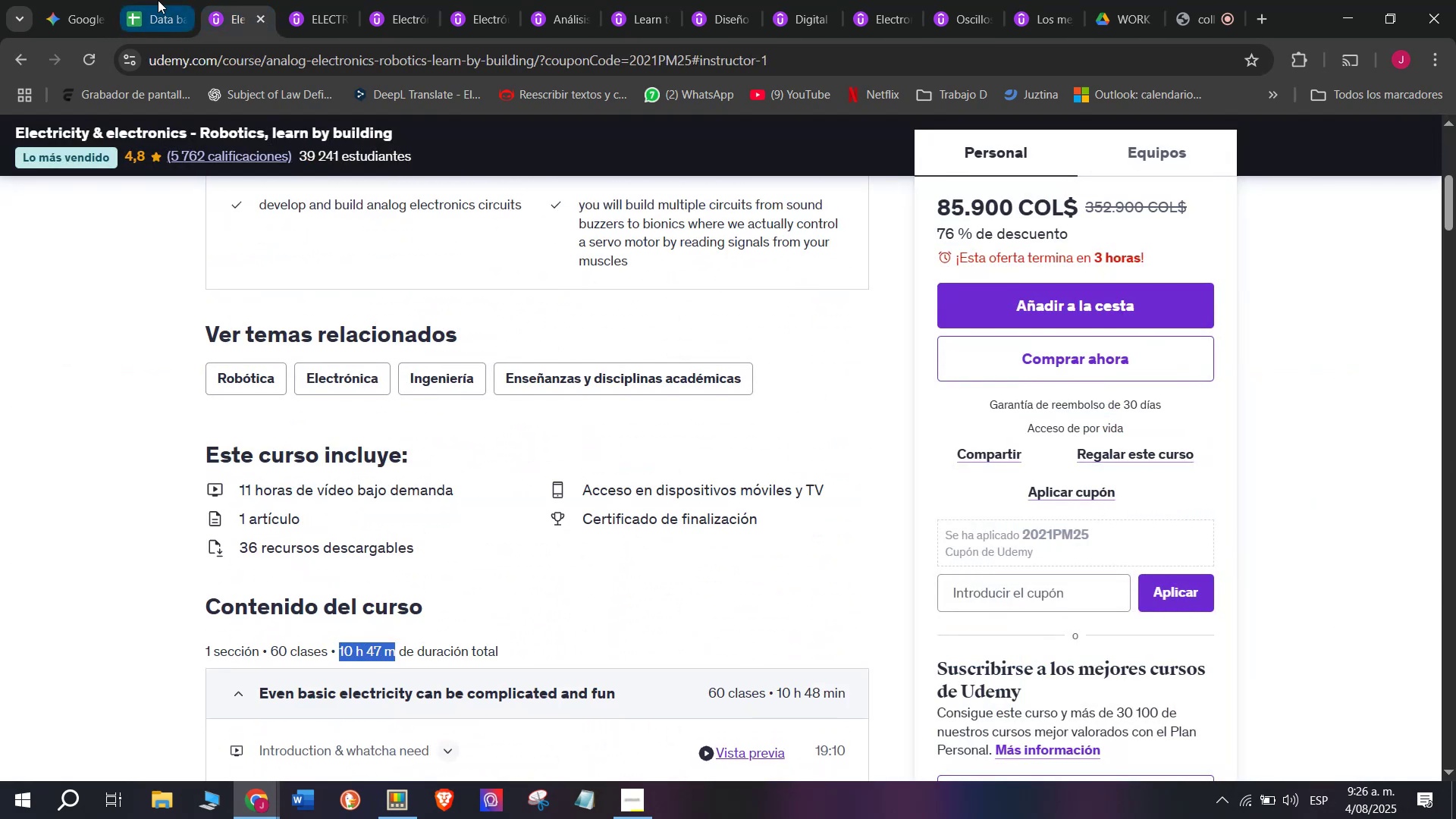 
key(Control+C)
 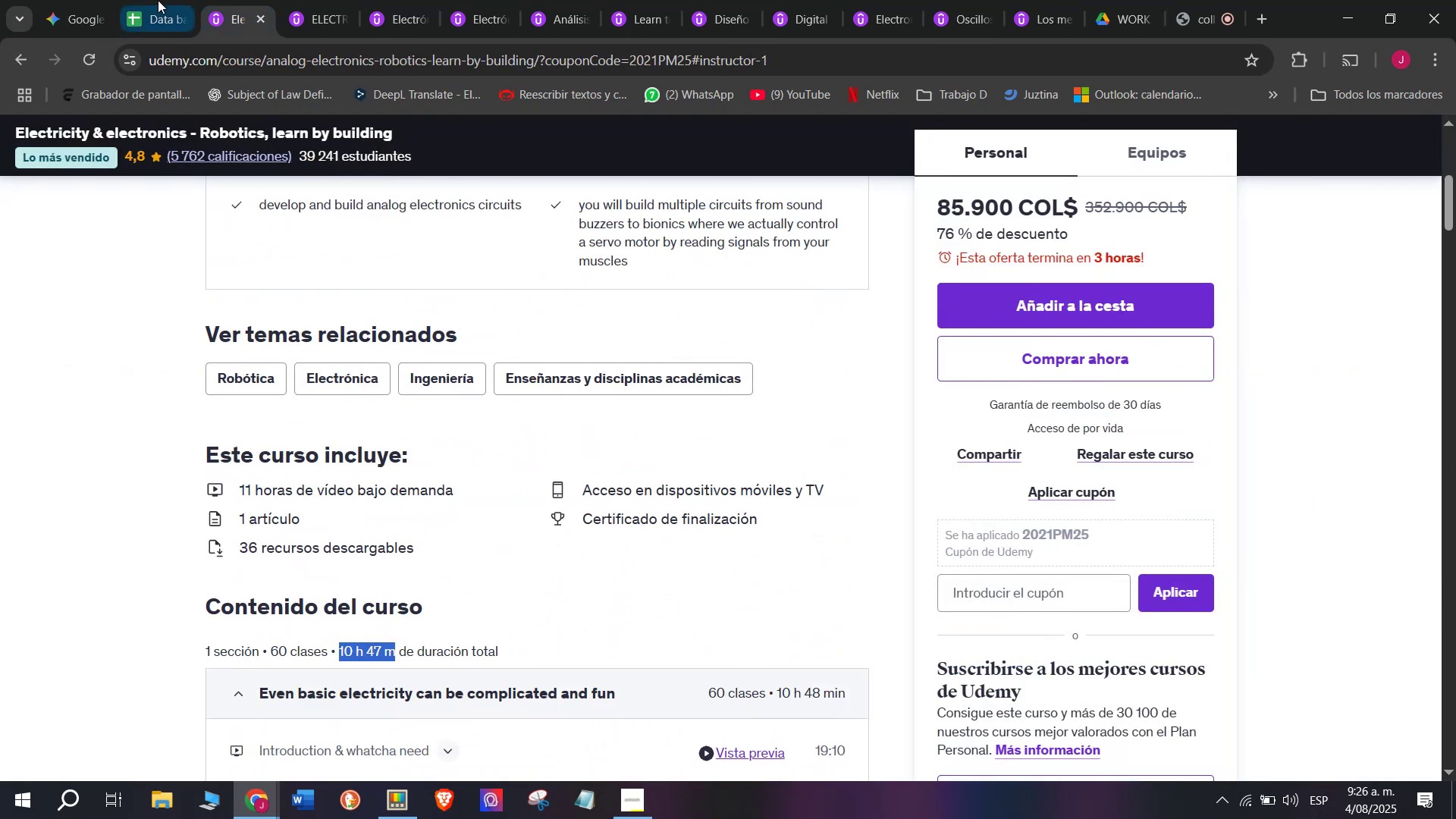 
left_click([158, 0])
 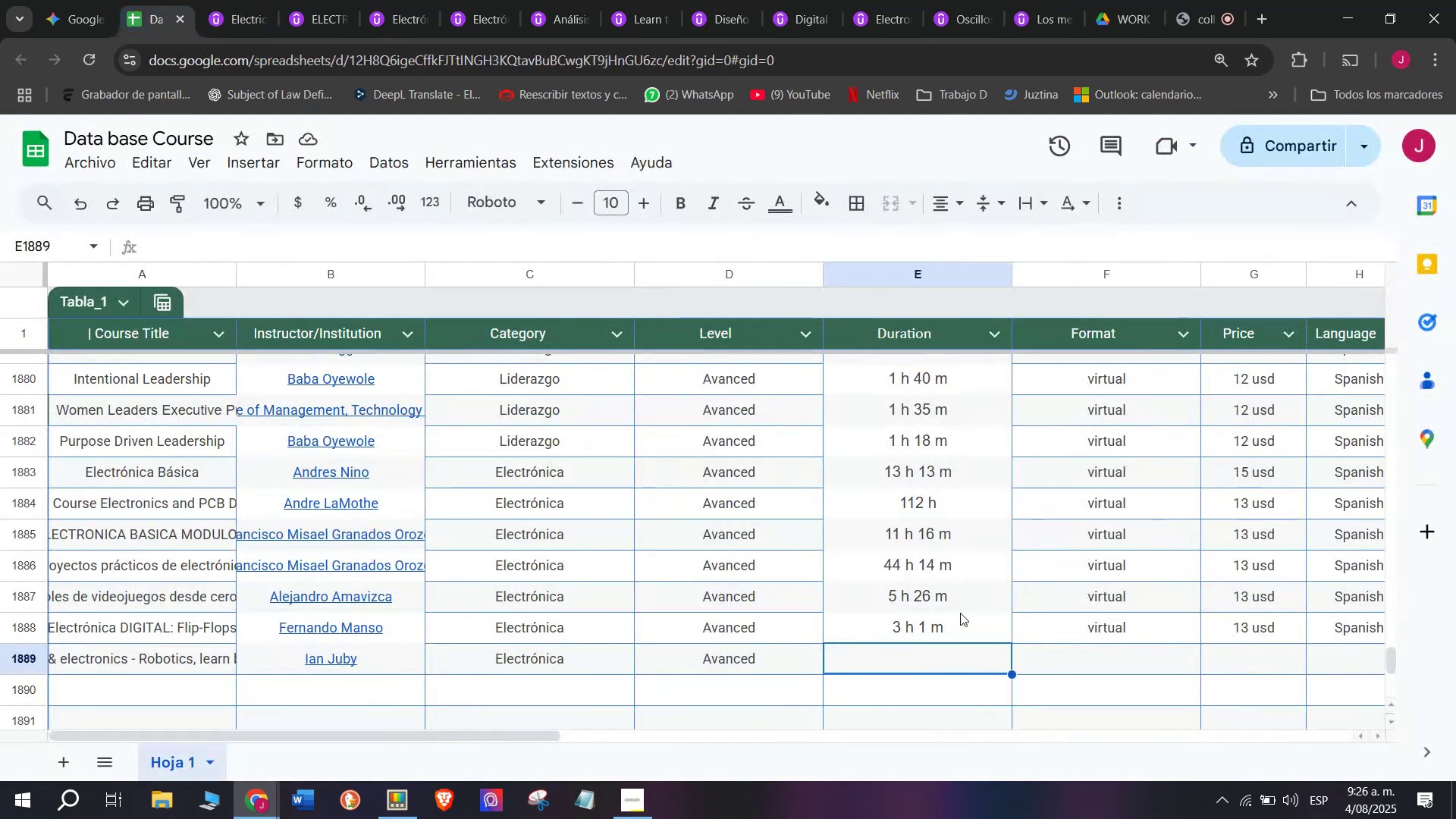 
key(Control+ControlLeft)
 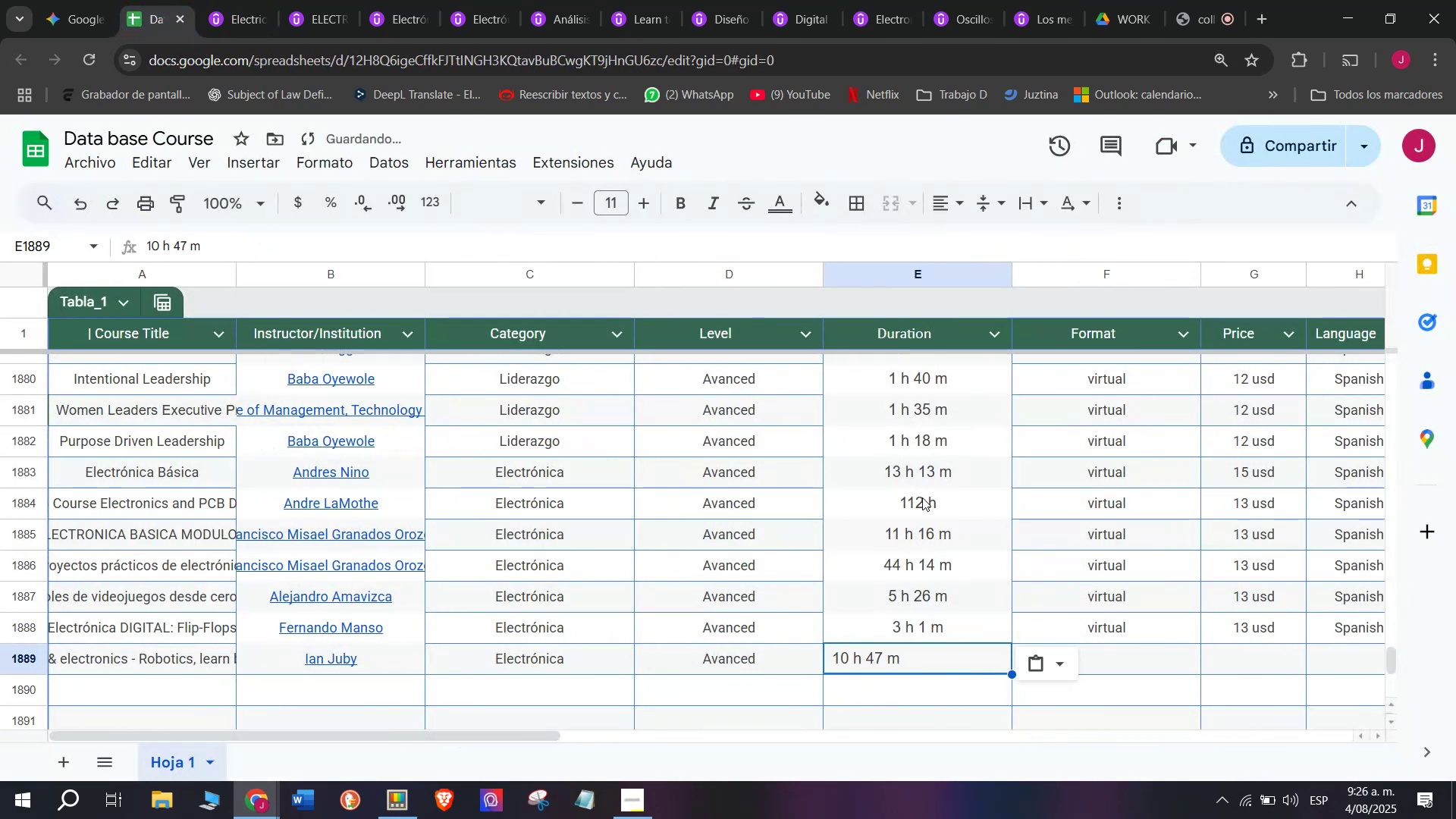 
key(Z)
 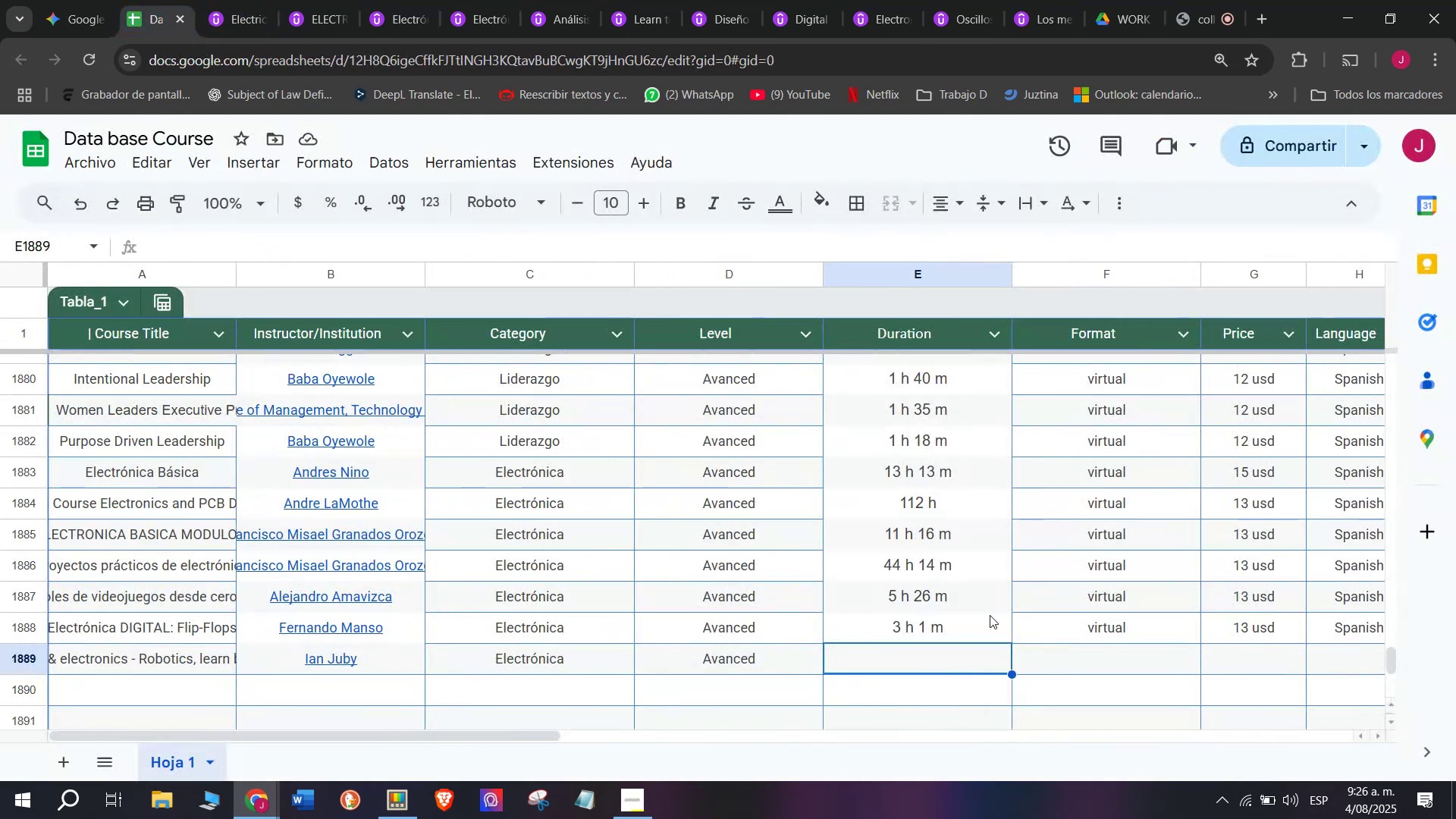 
key(Control+V)
 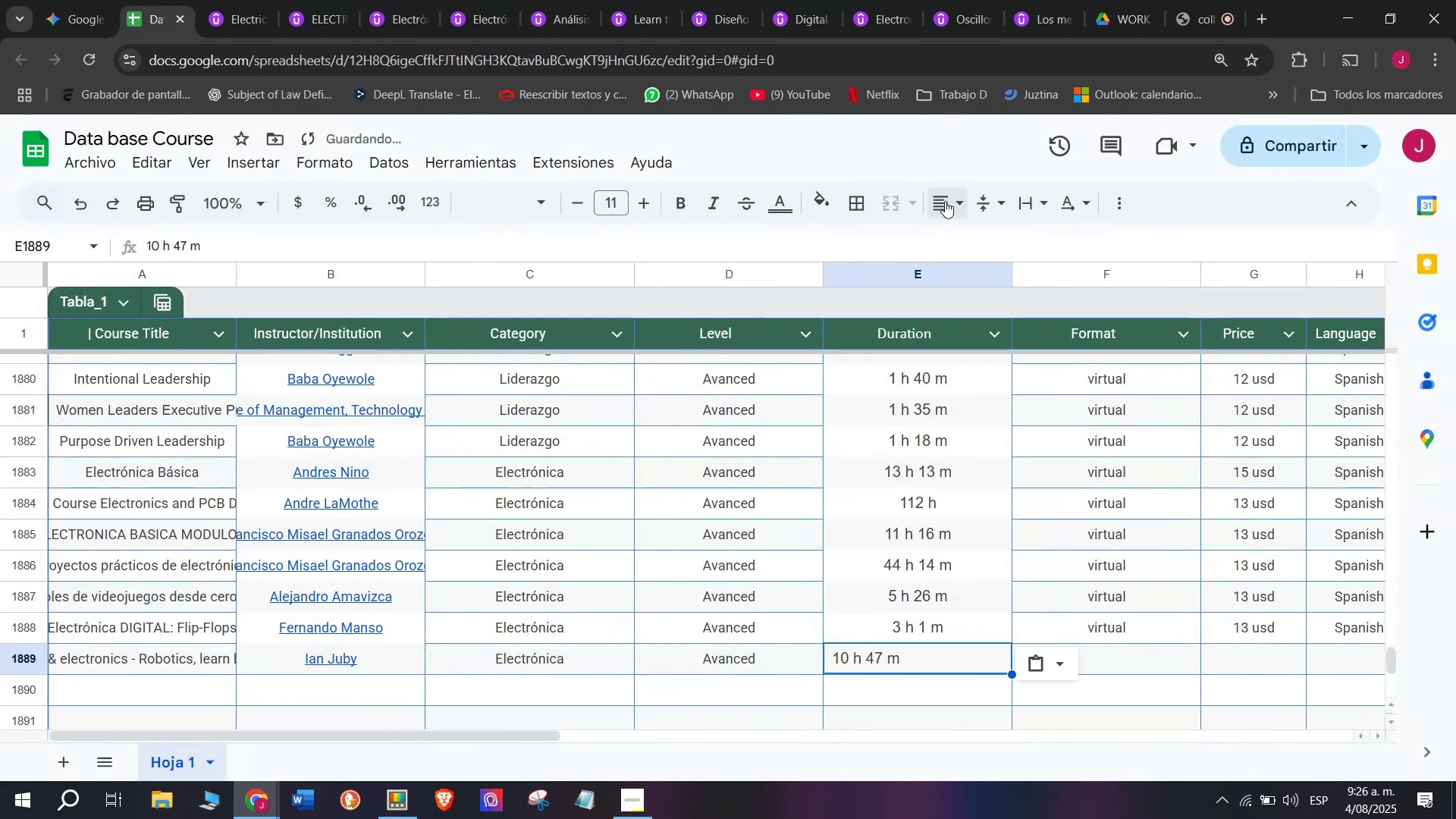 
double_click([978, 241])
 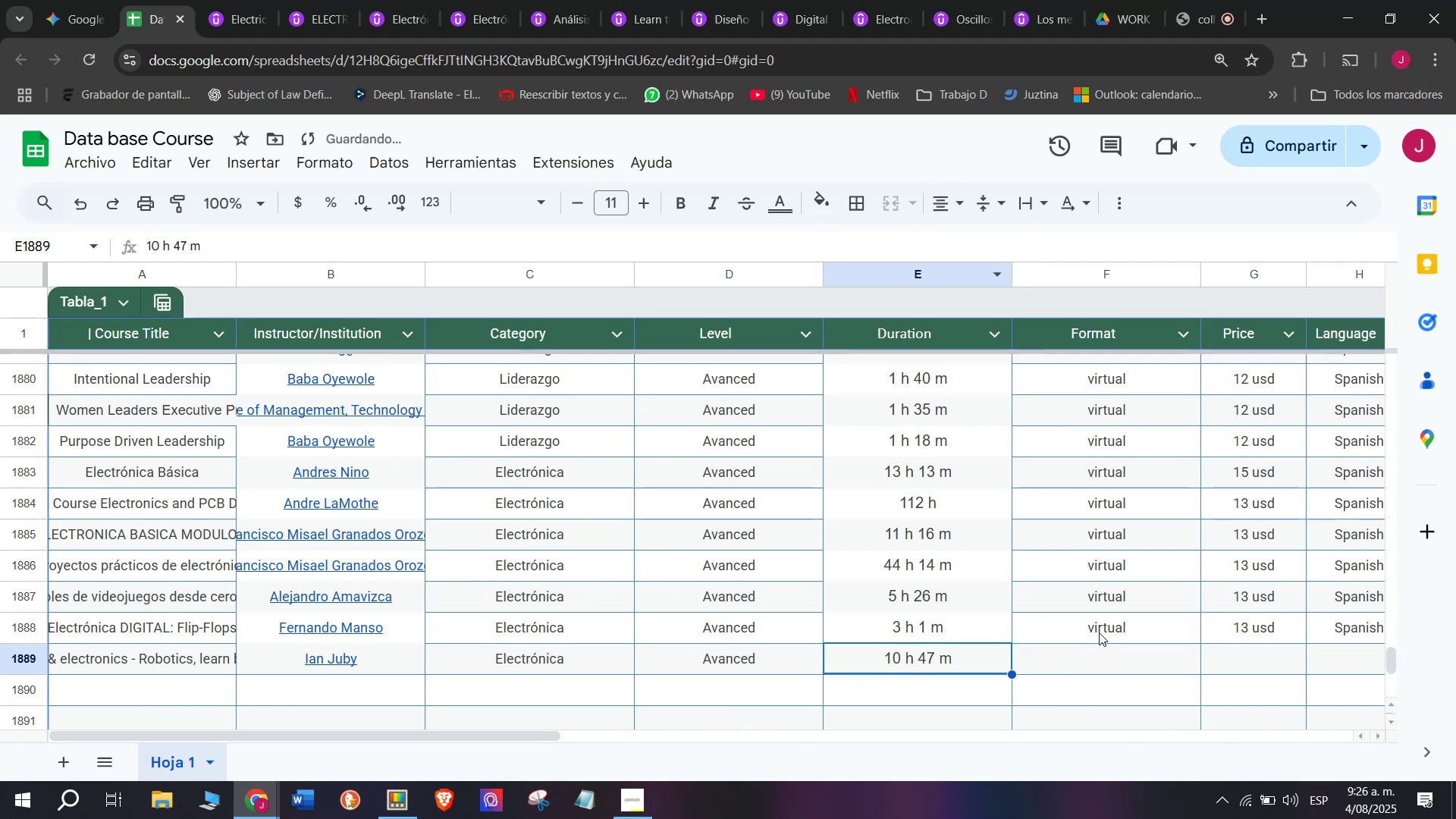 
key(Control+ControlLeft)
 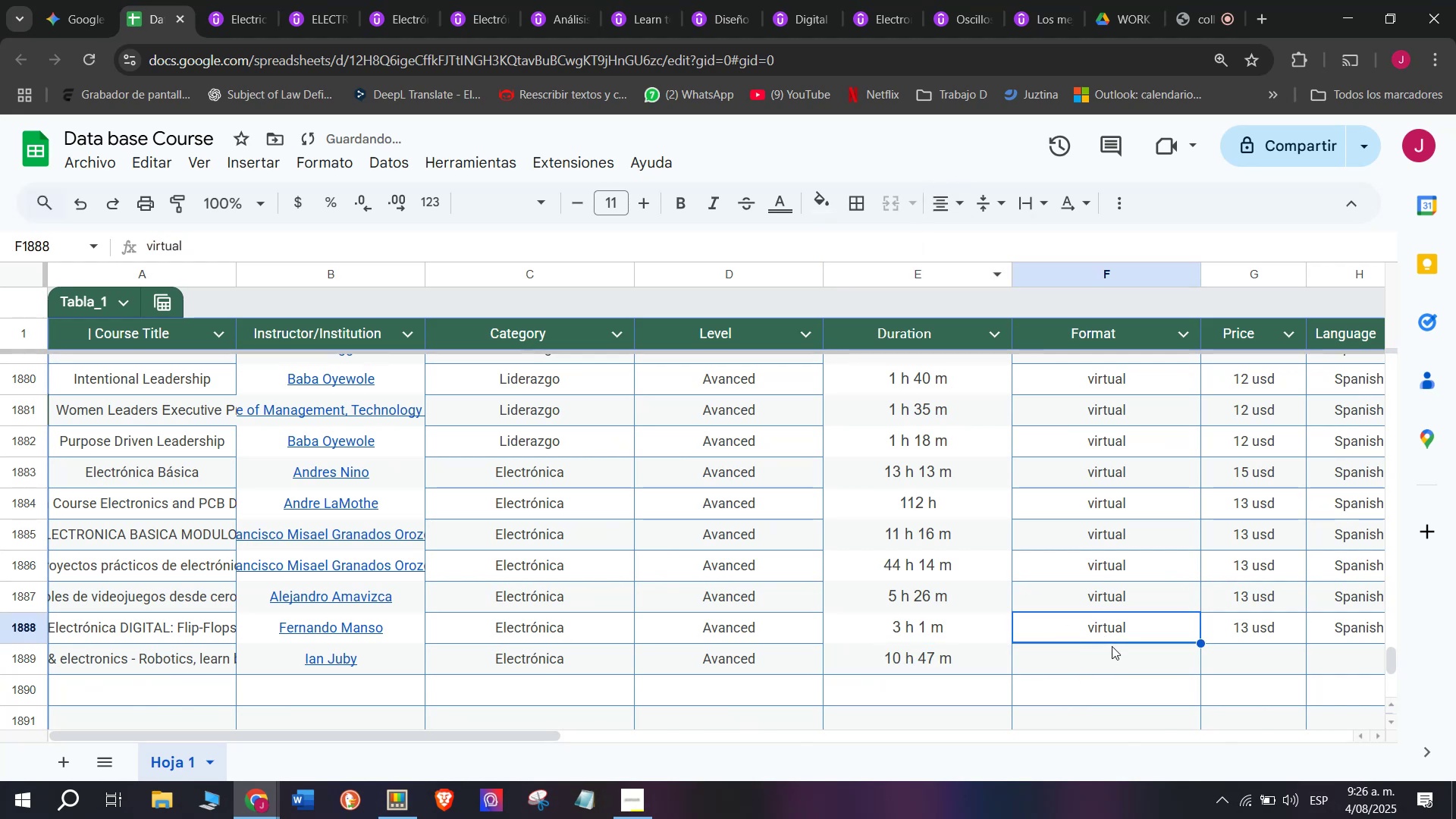 
key(Break)
 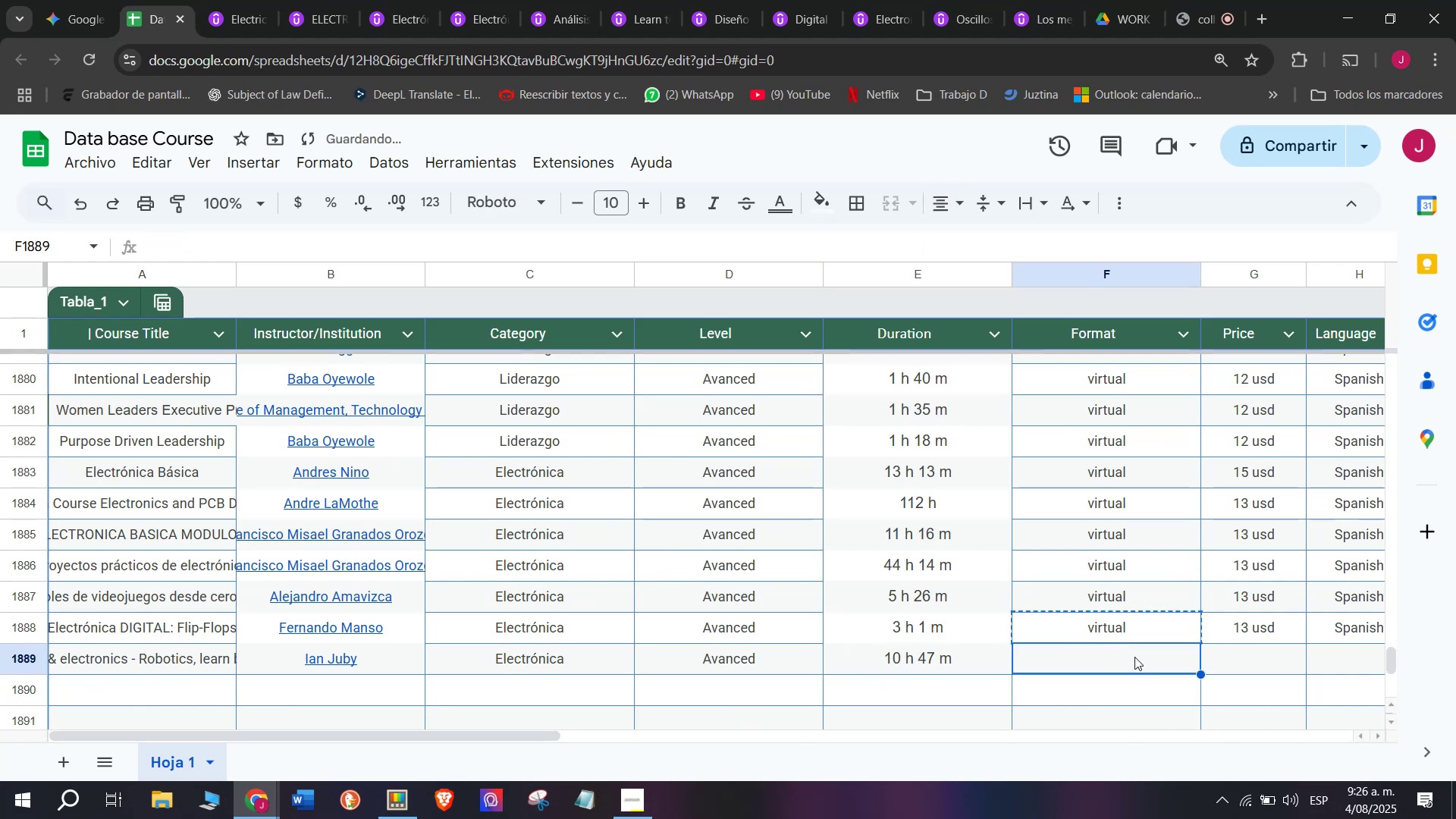 
key(Control+C)
 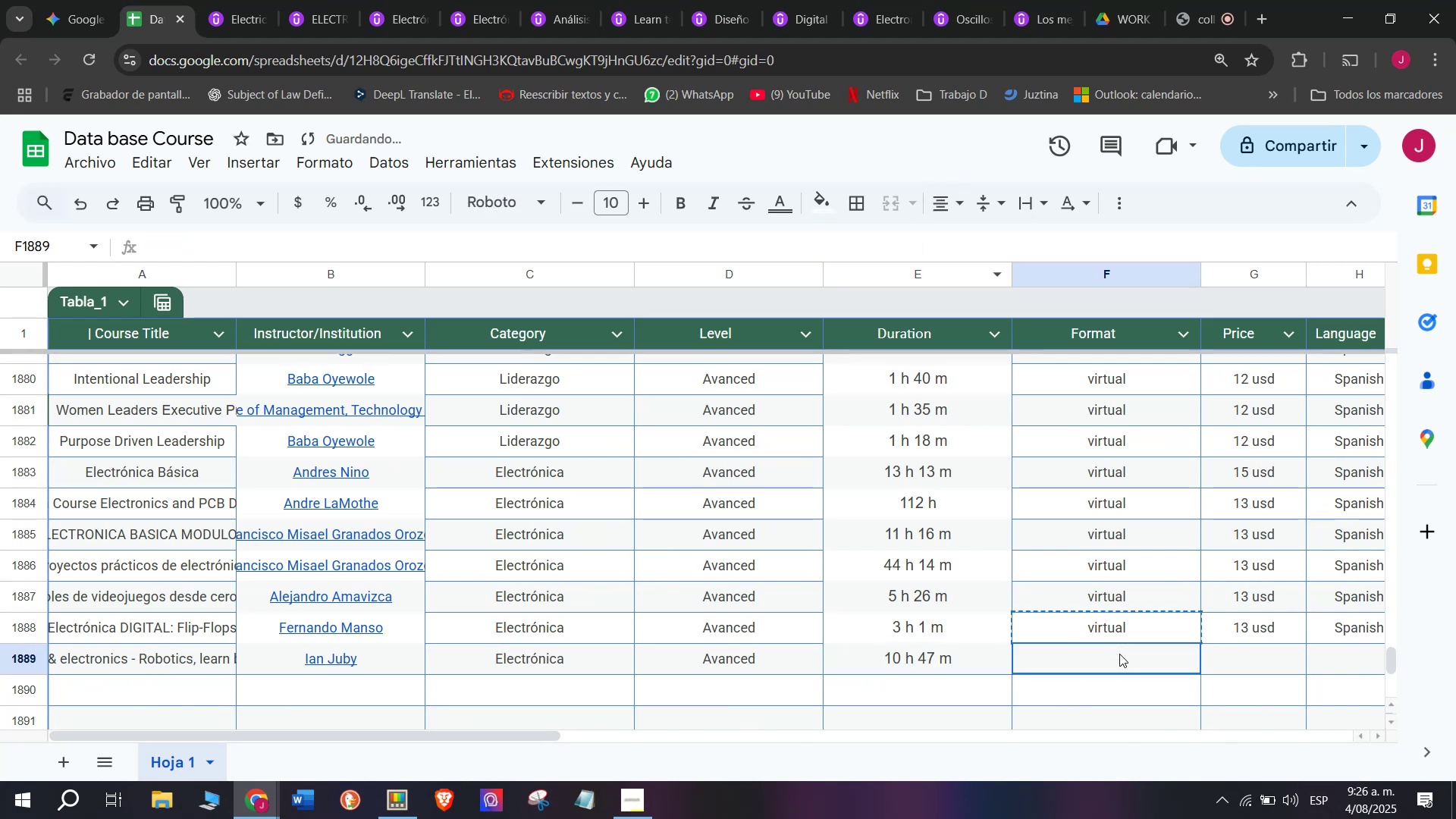 
key(Control+ControlLeft)
 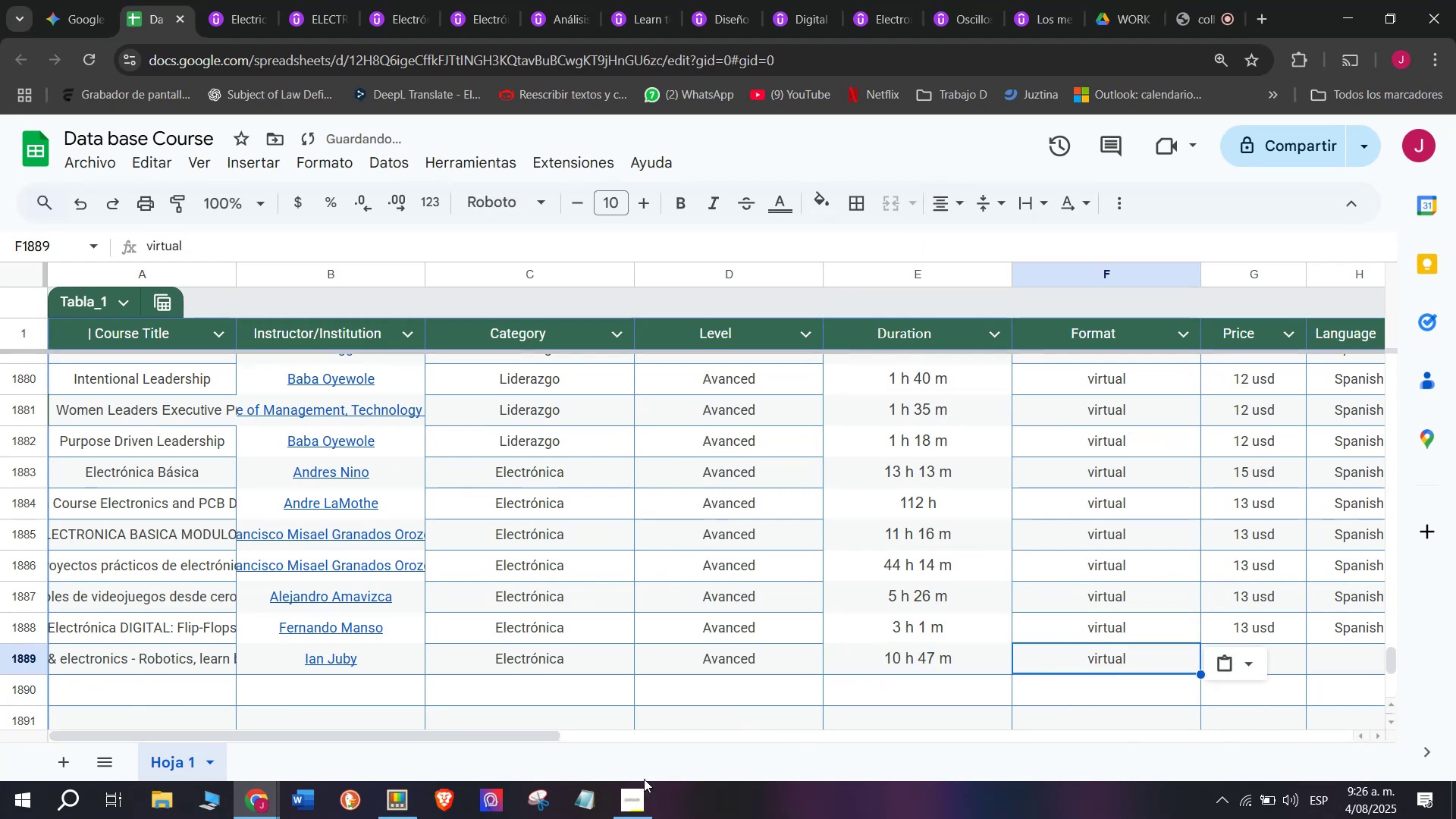 
key(Z)
 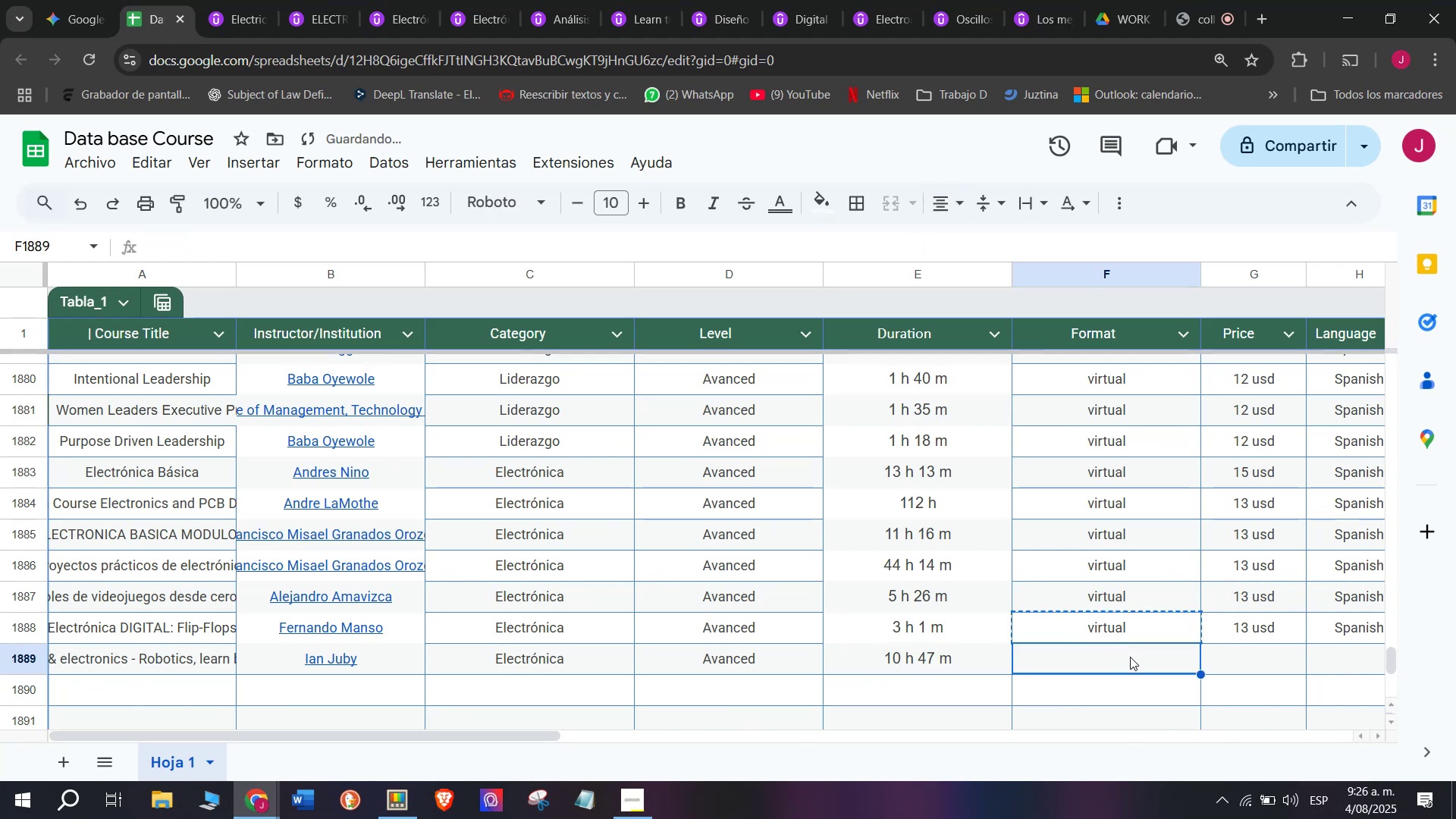 
key(Control+V)
 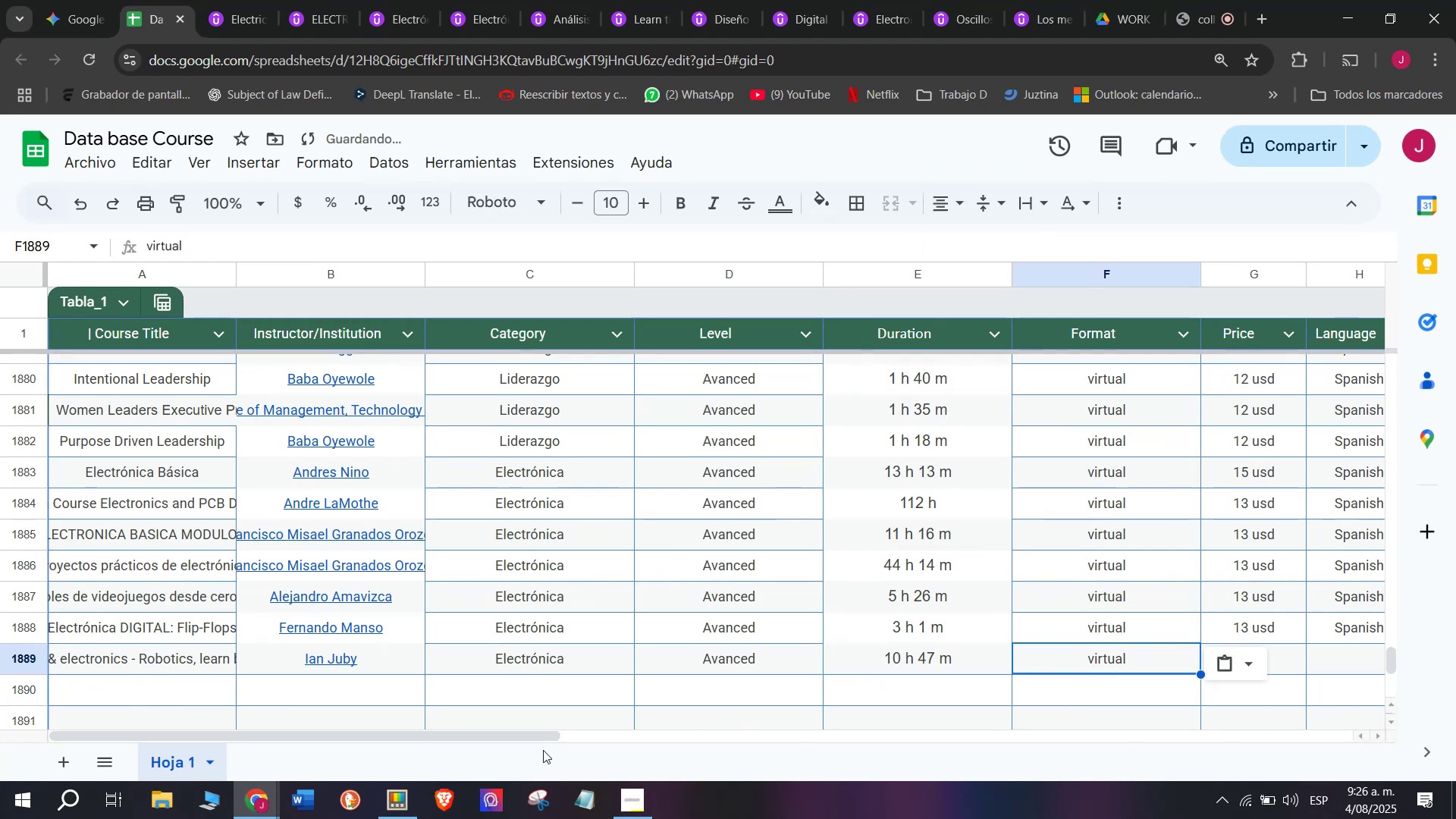 
left_click_drag(start_coordinate=[538, 730], to_coordinate=[827, 734])
 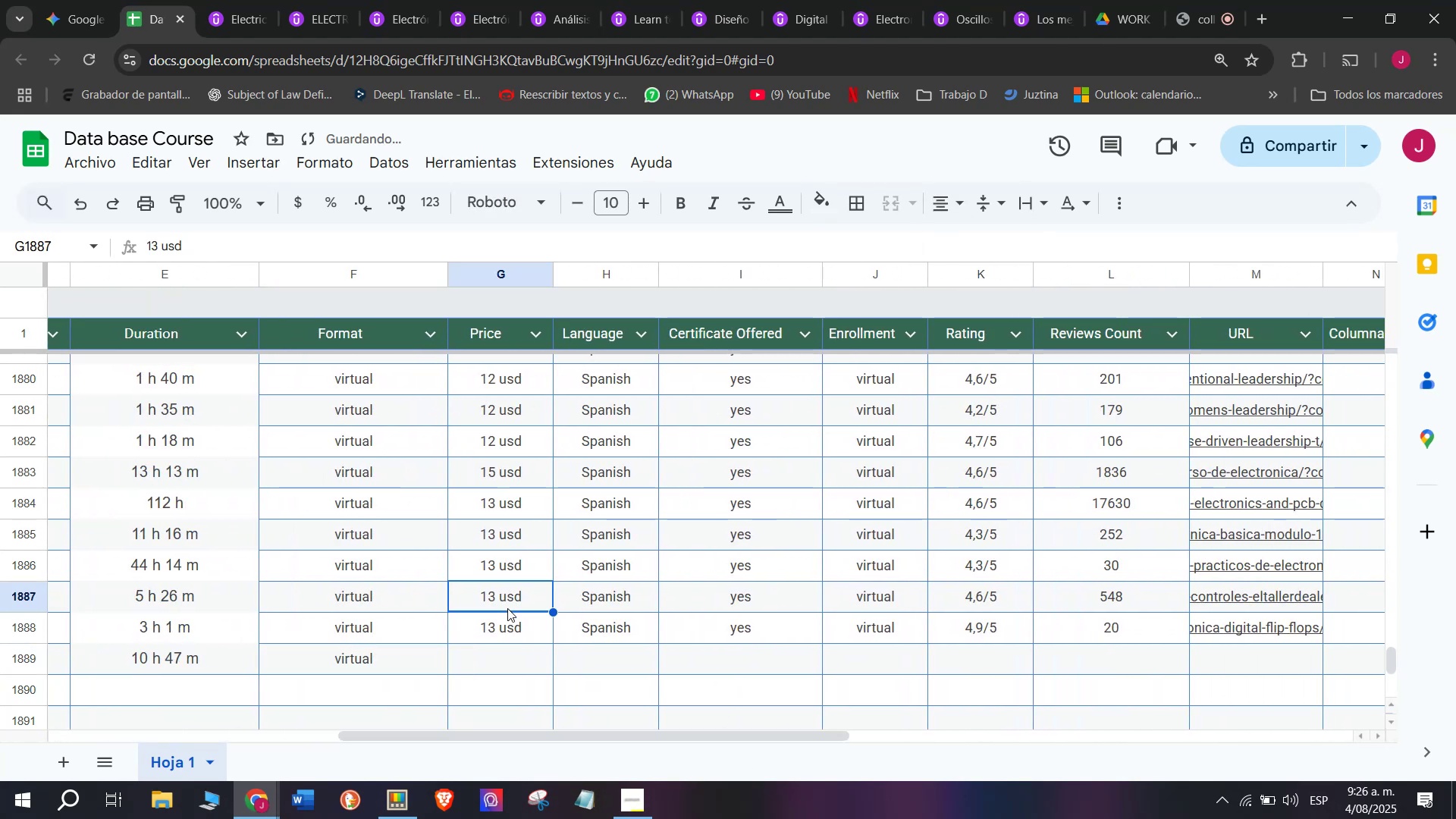 
left_click_drag(start_coordinate=[517, 629], to_coordinate=[517, 626])
 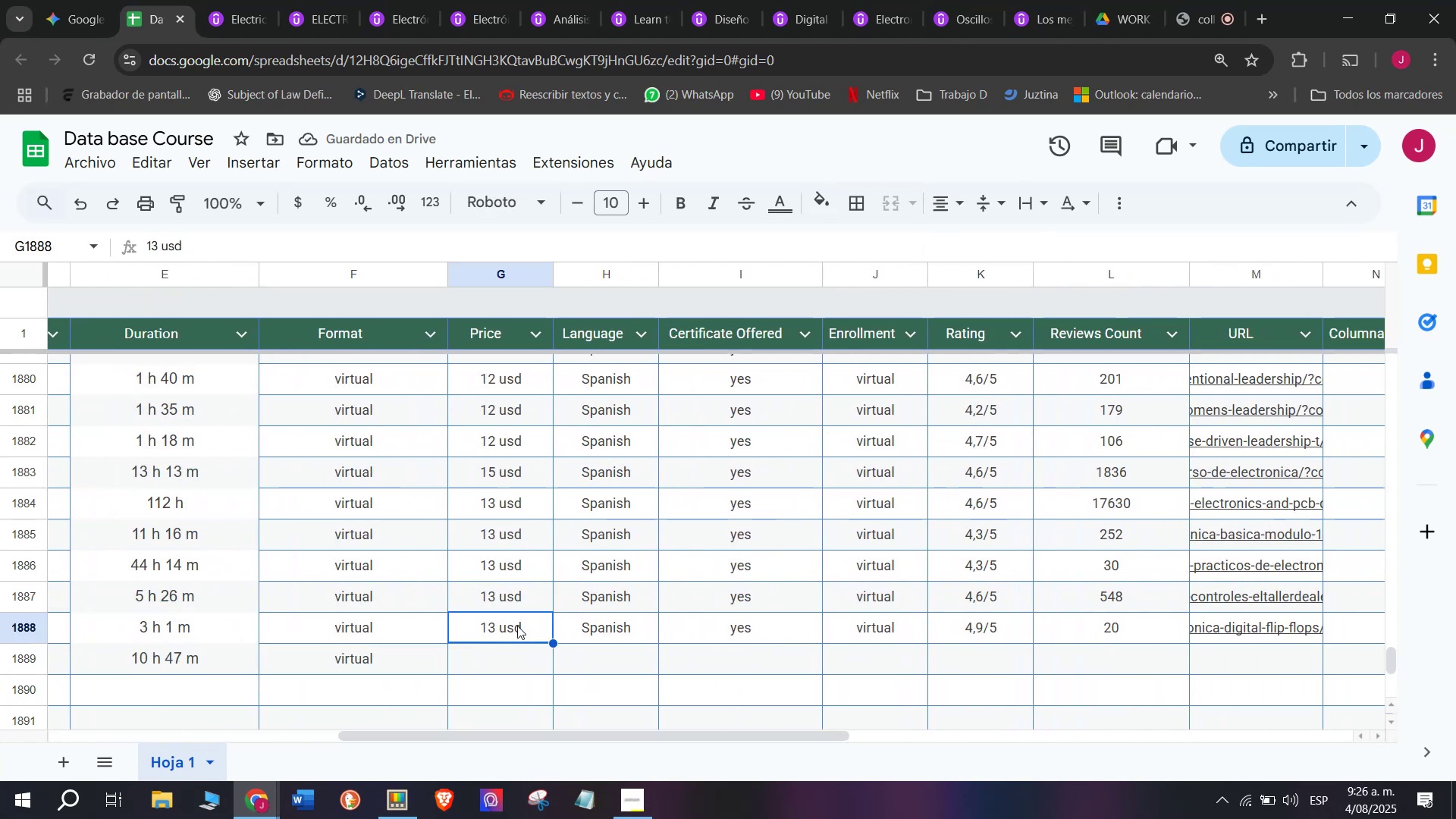 
key(Control+ControlLeft)
 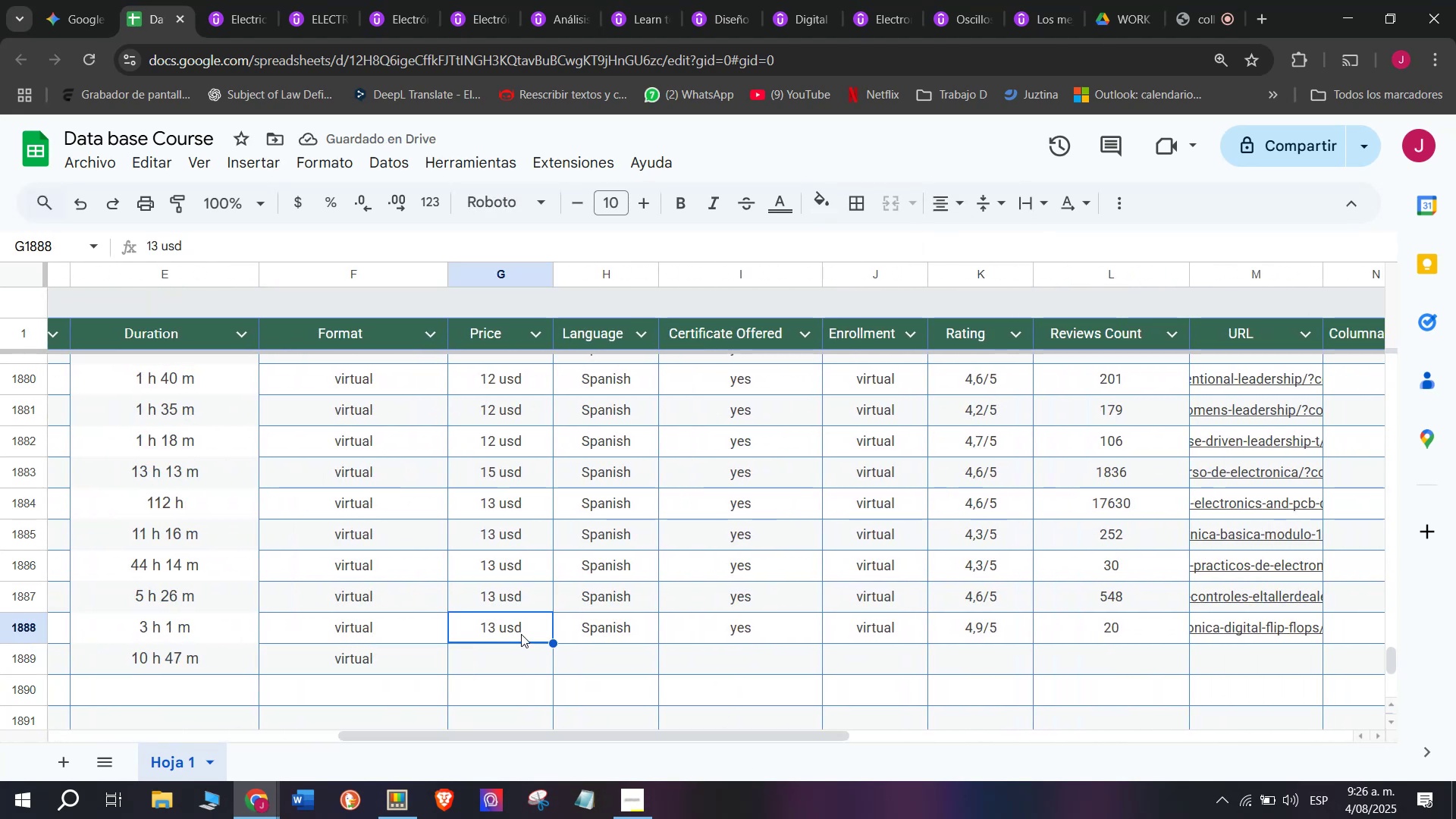 
key(Break)
 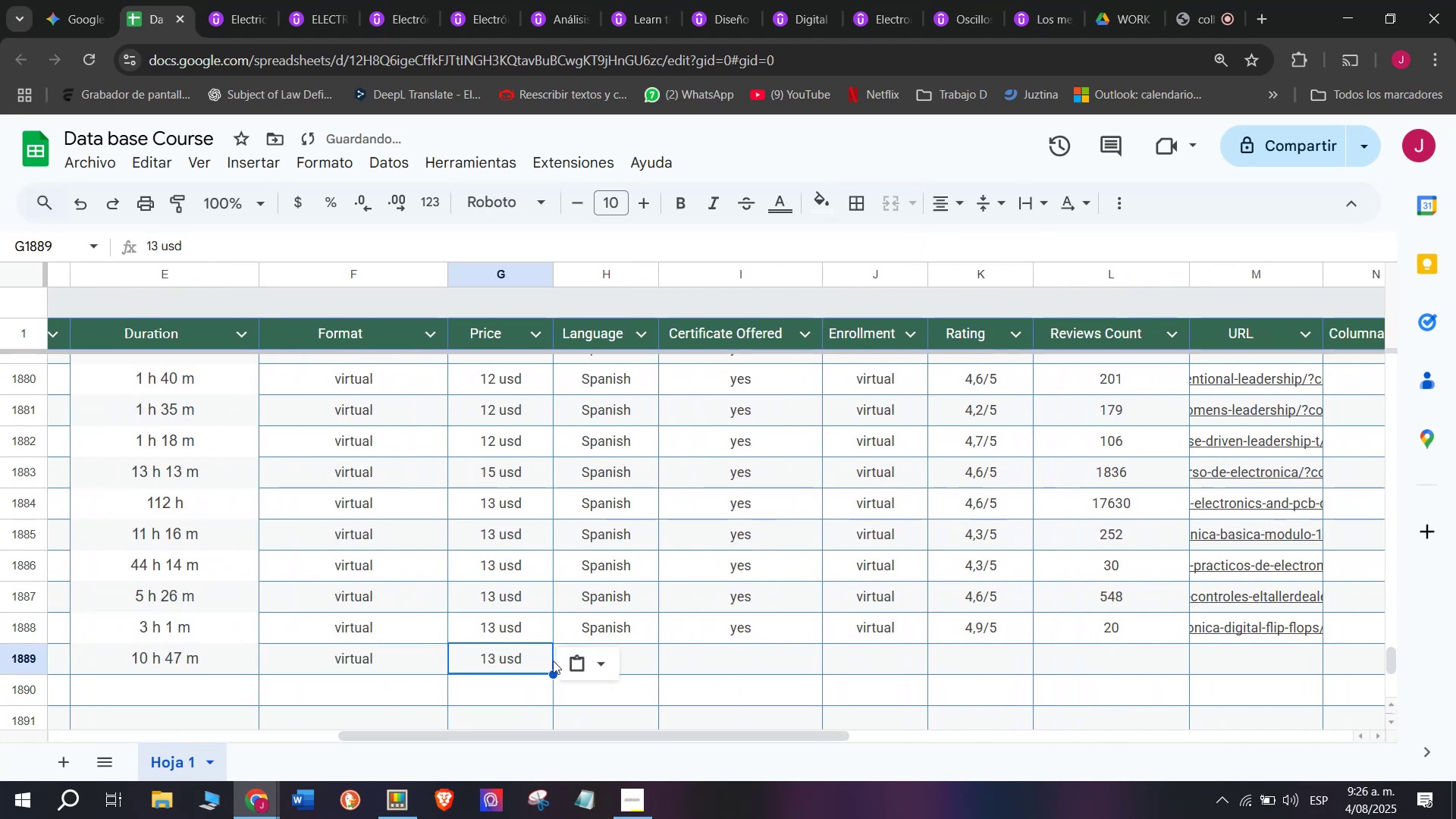 
key(Control+C)
 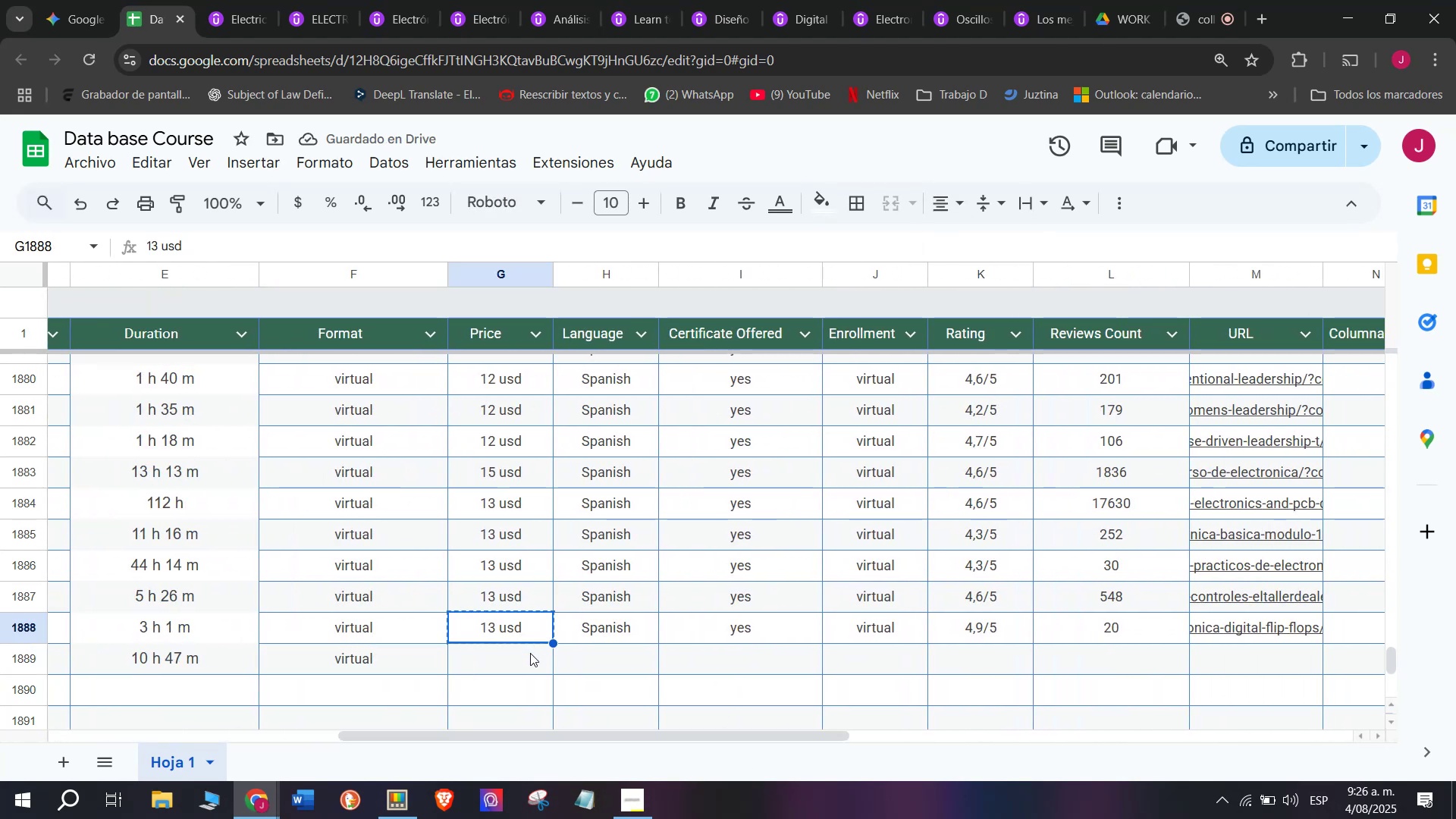 
triple_click([530, 653])
 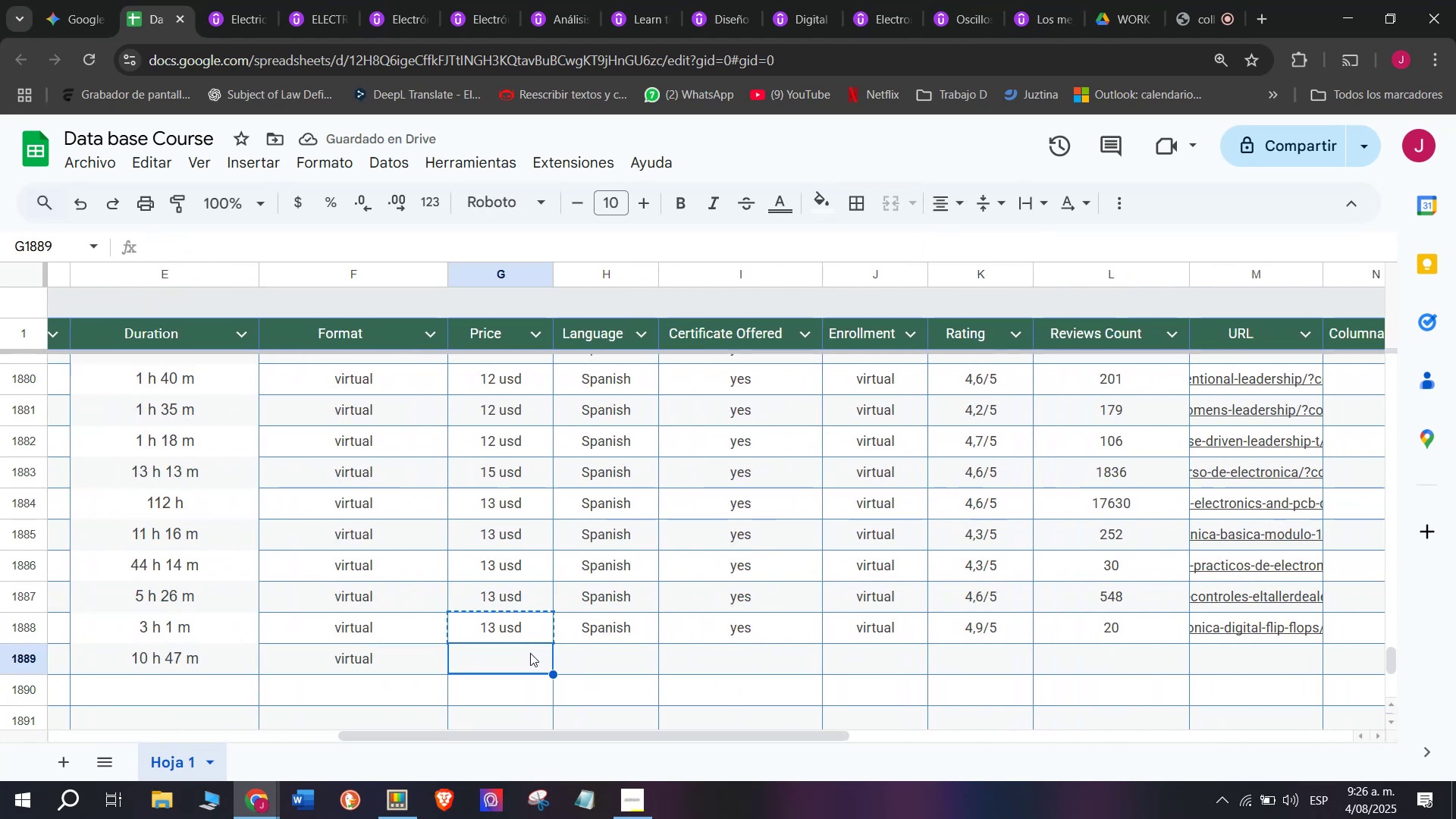 
key(Control+ControlLeft)
 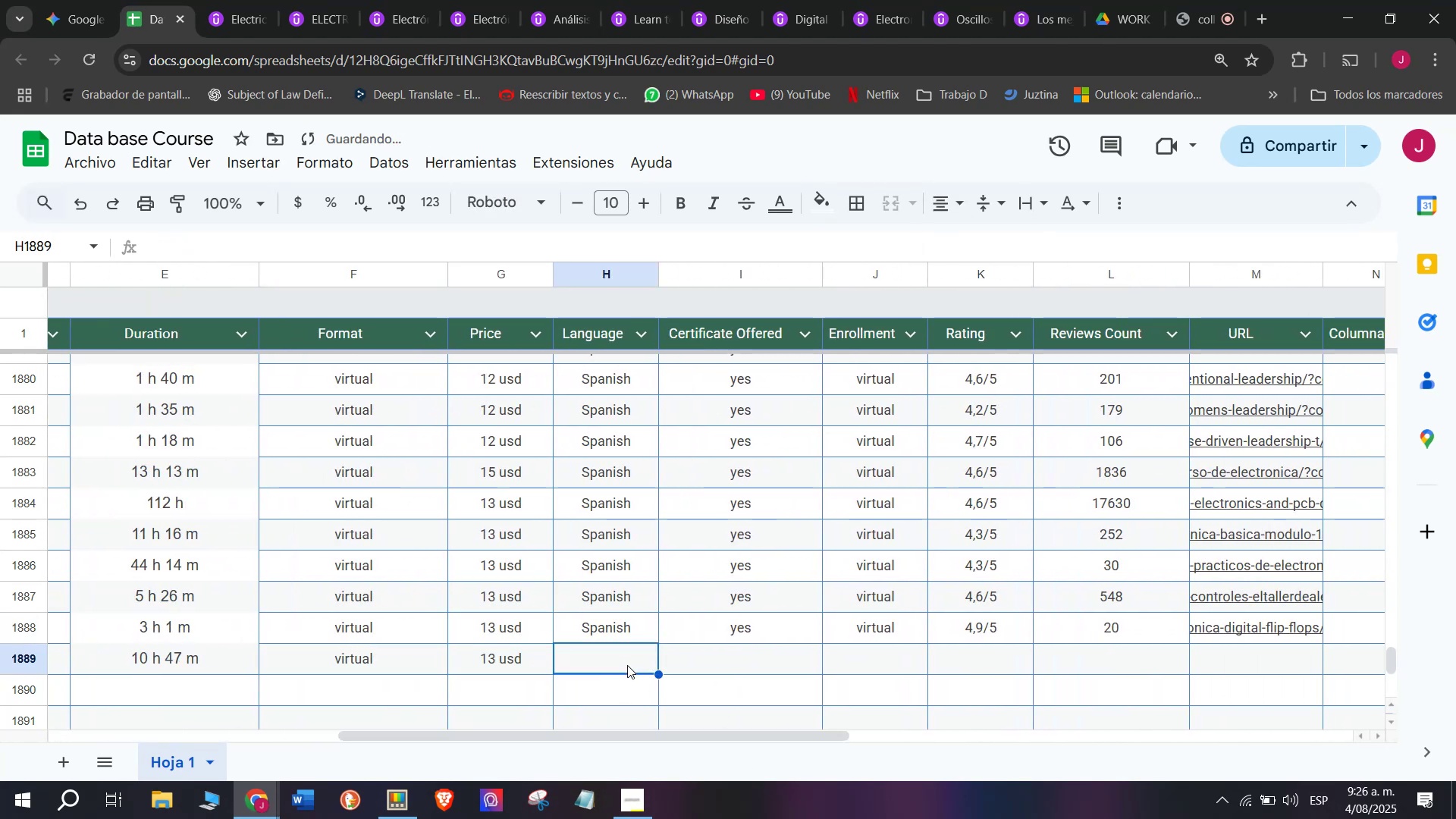 
key(Z)
 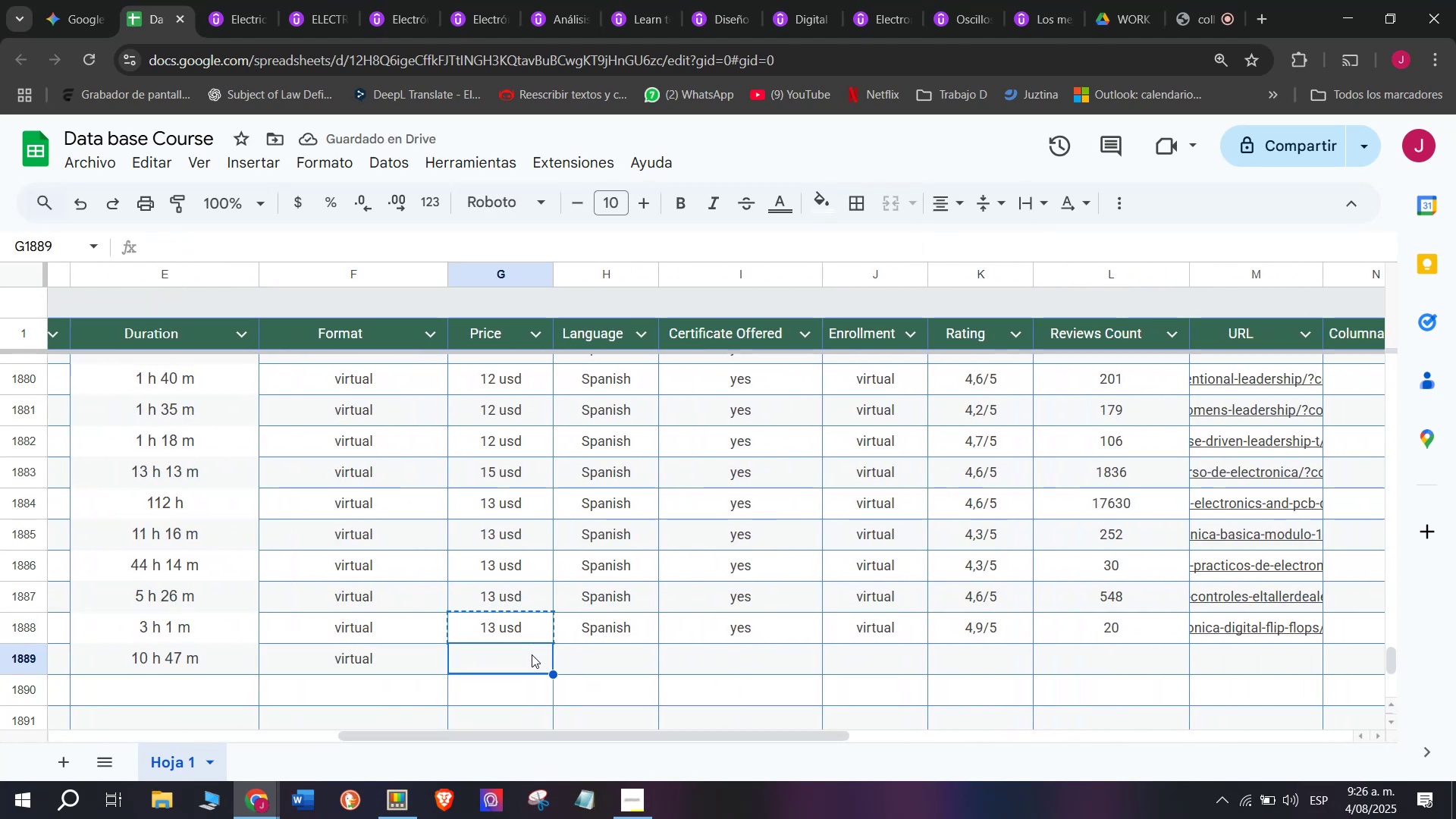 
key(Control+V)
 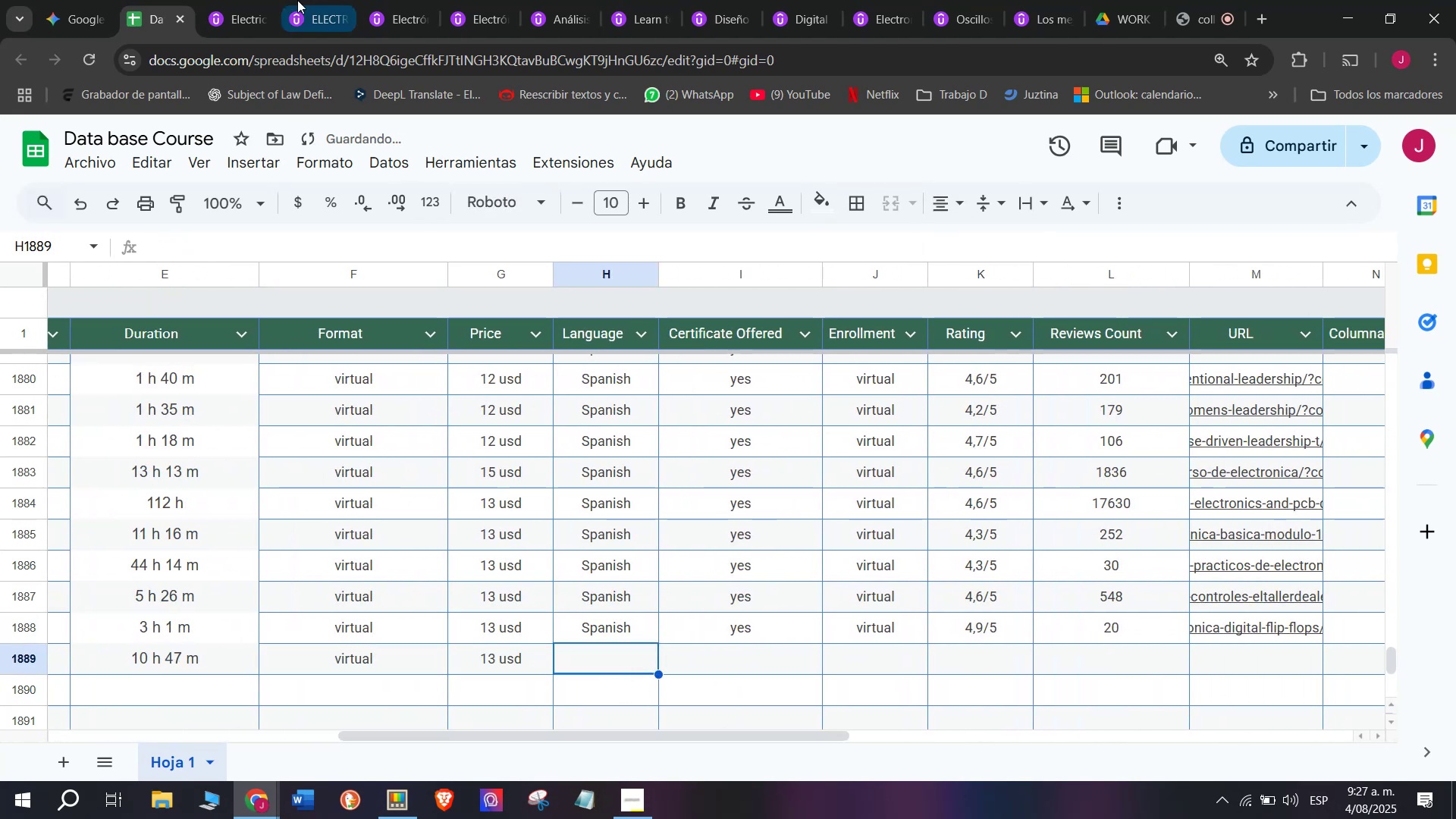 
left_click([244, 0])
 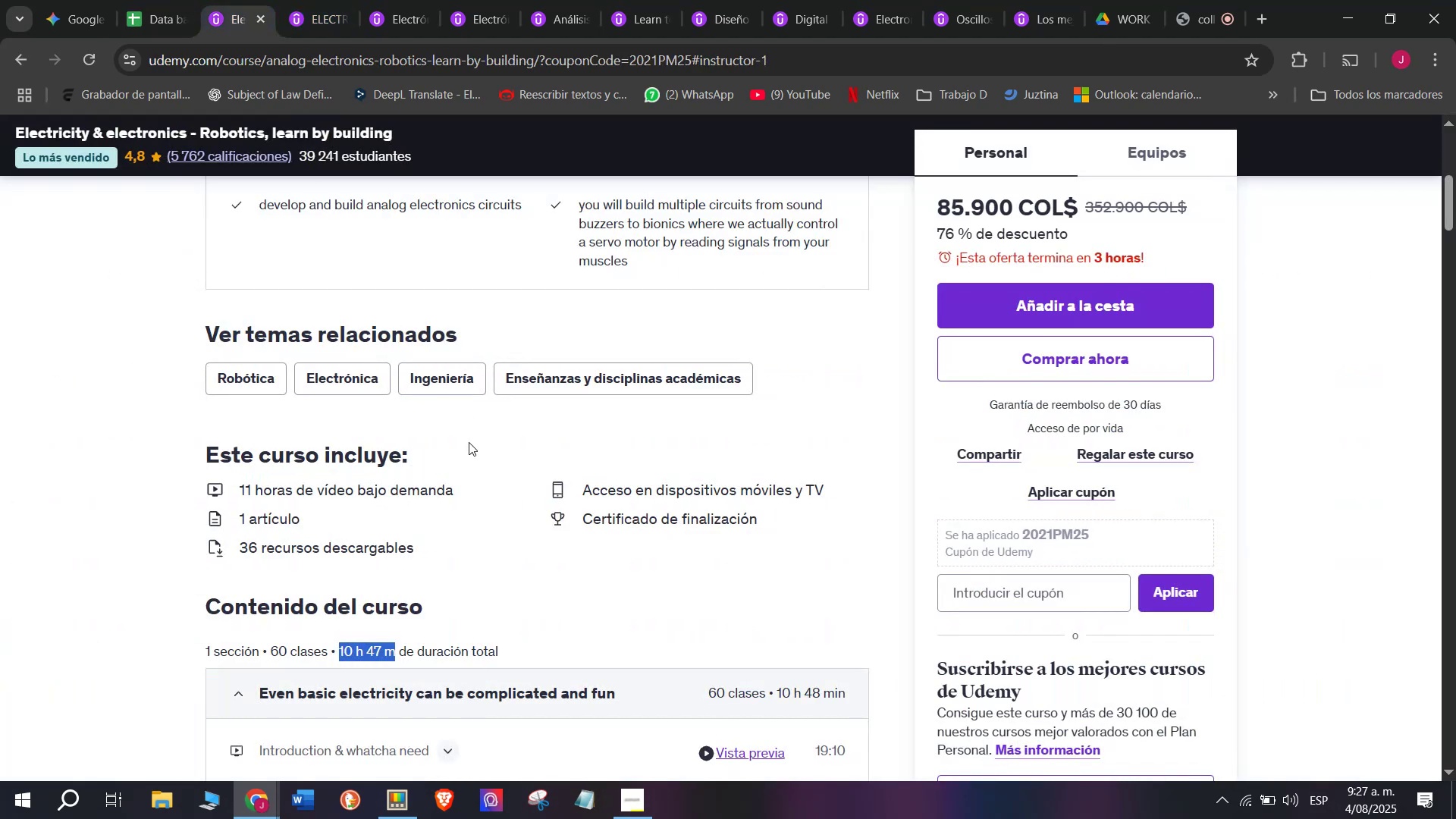 
scroll: coordinate [450, 514], scroll_direction: up, amount: 3.0
 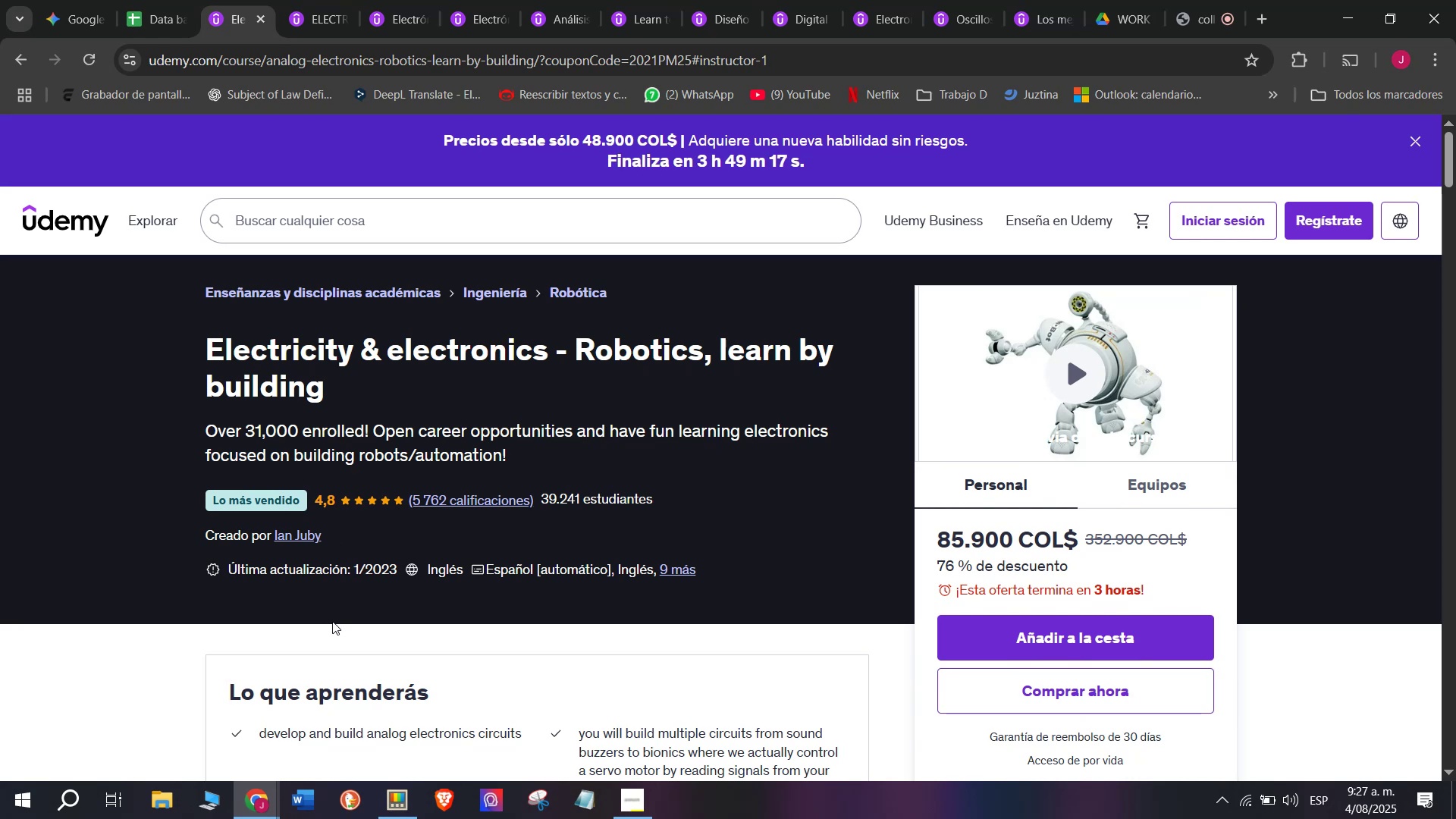 
wait(10.12)
 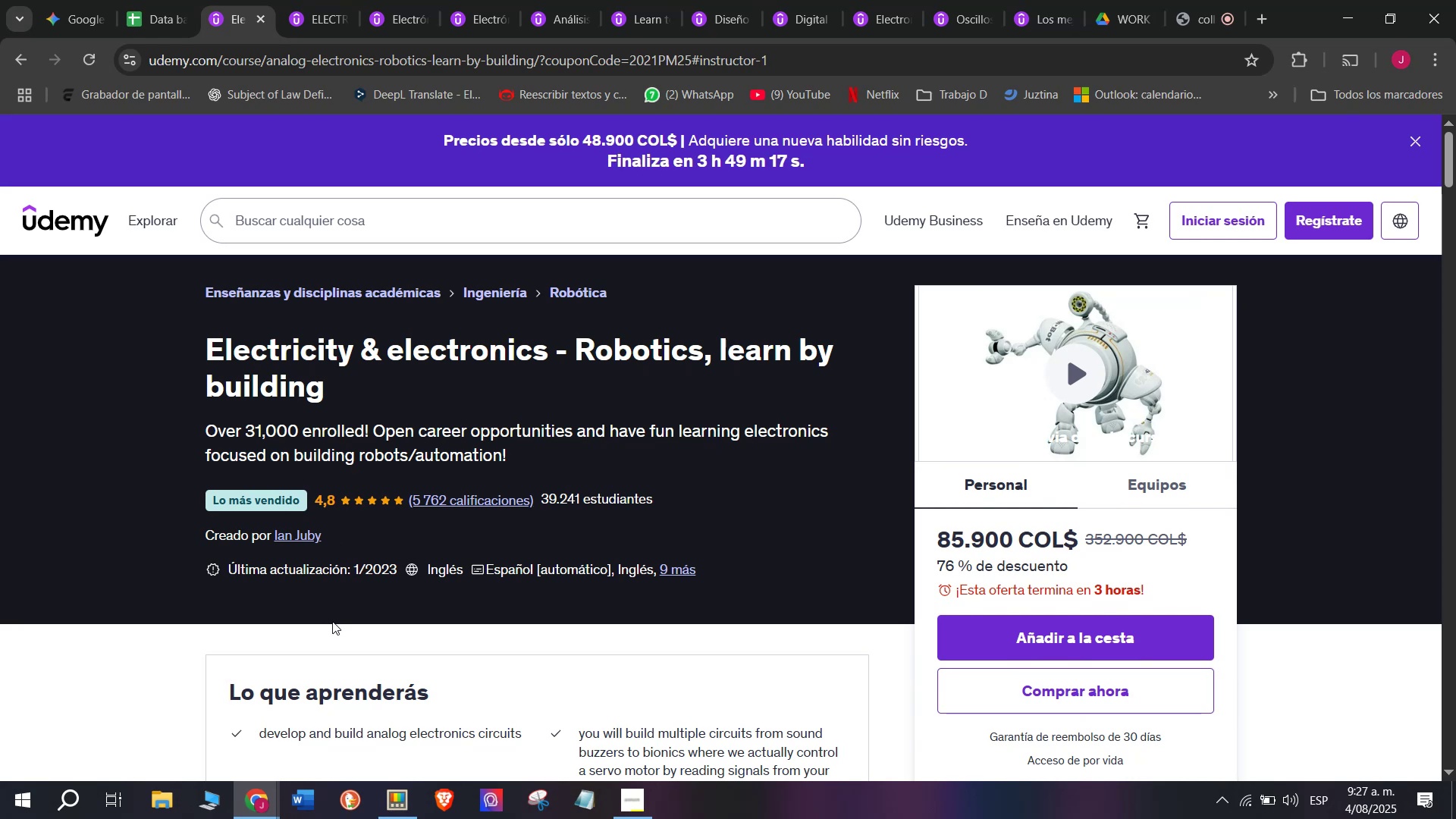 
key(Break)
 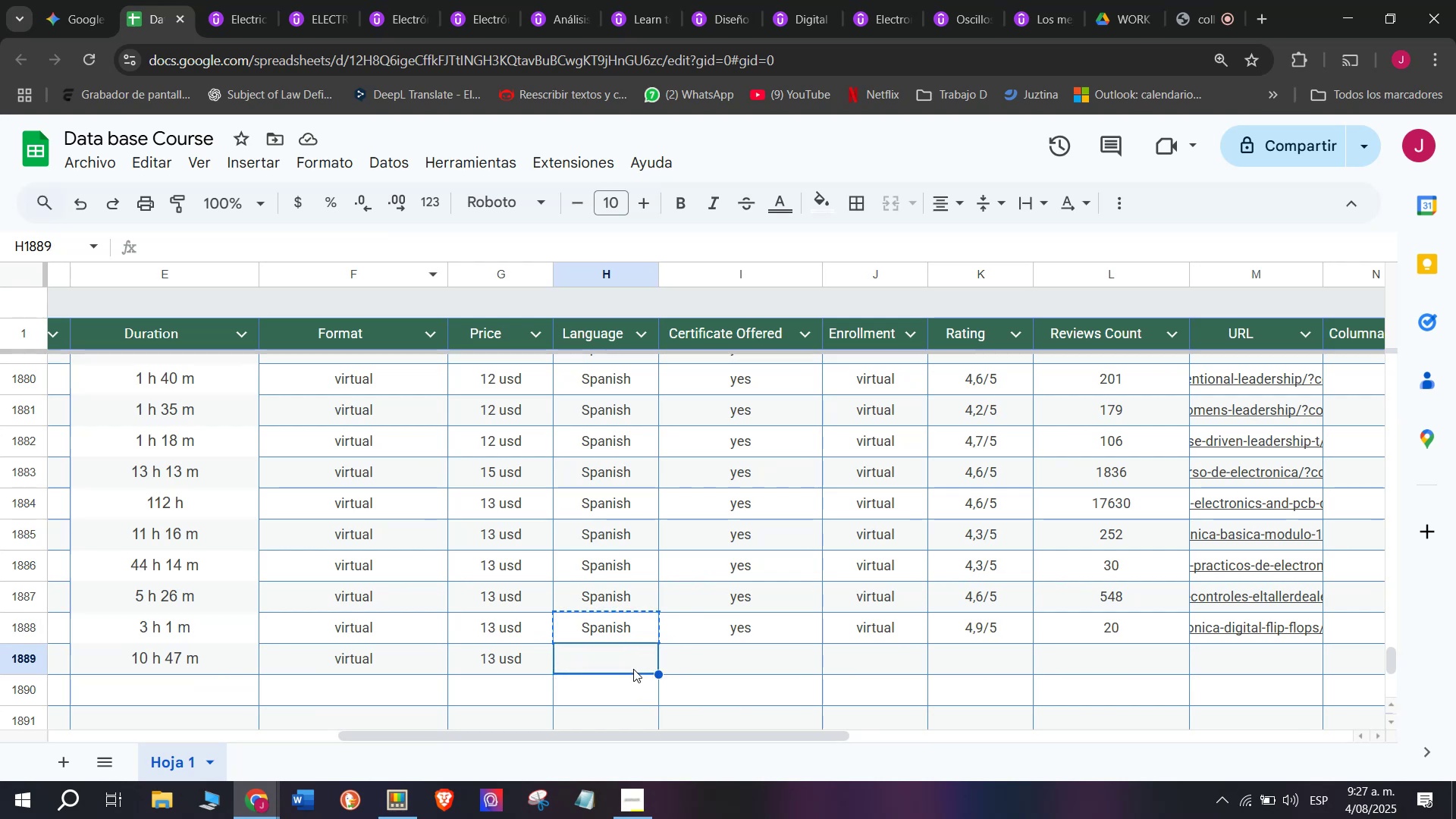 
key(Control+ControlLeft)
 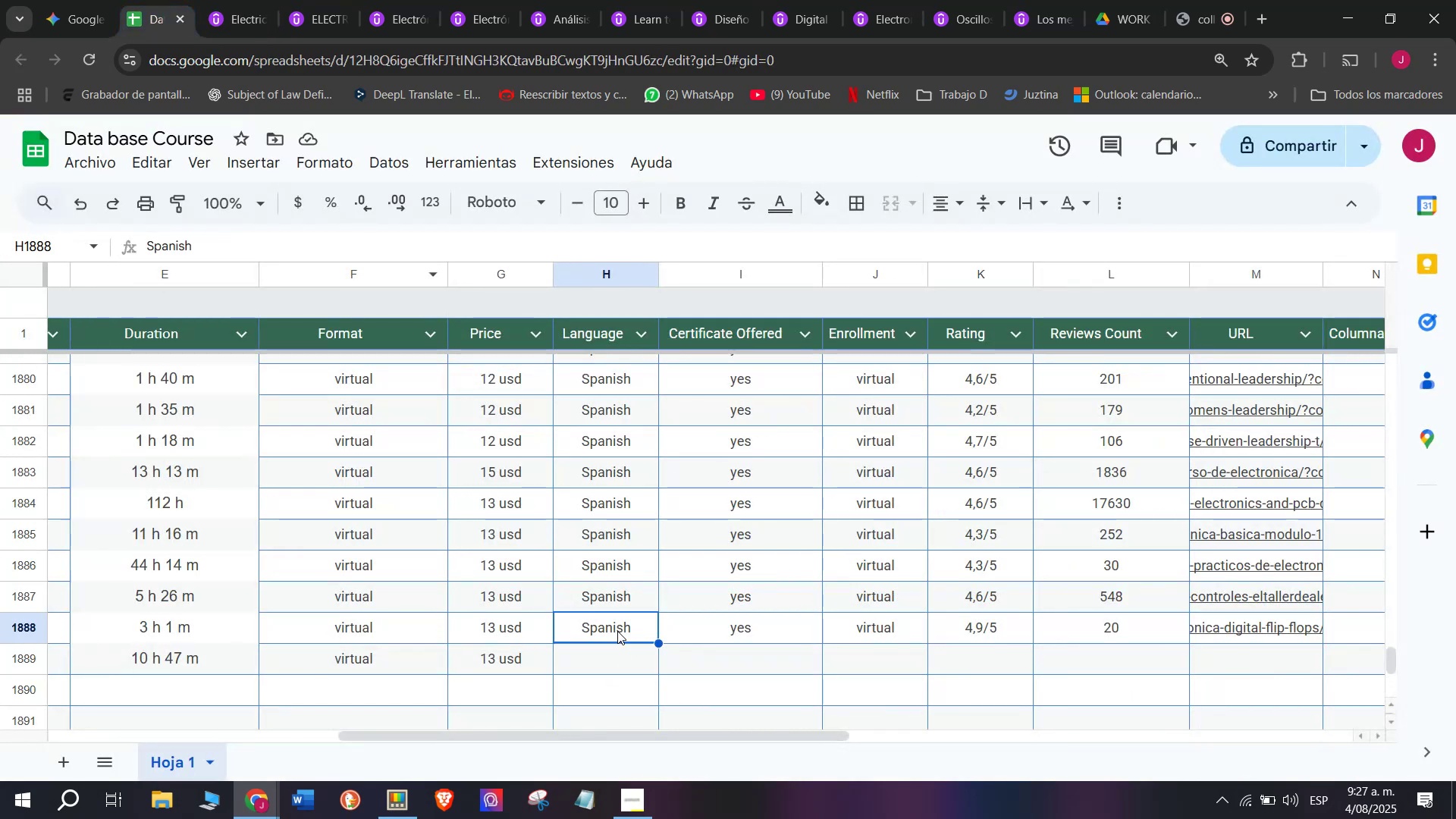 
key(Control+C)
 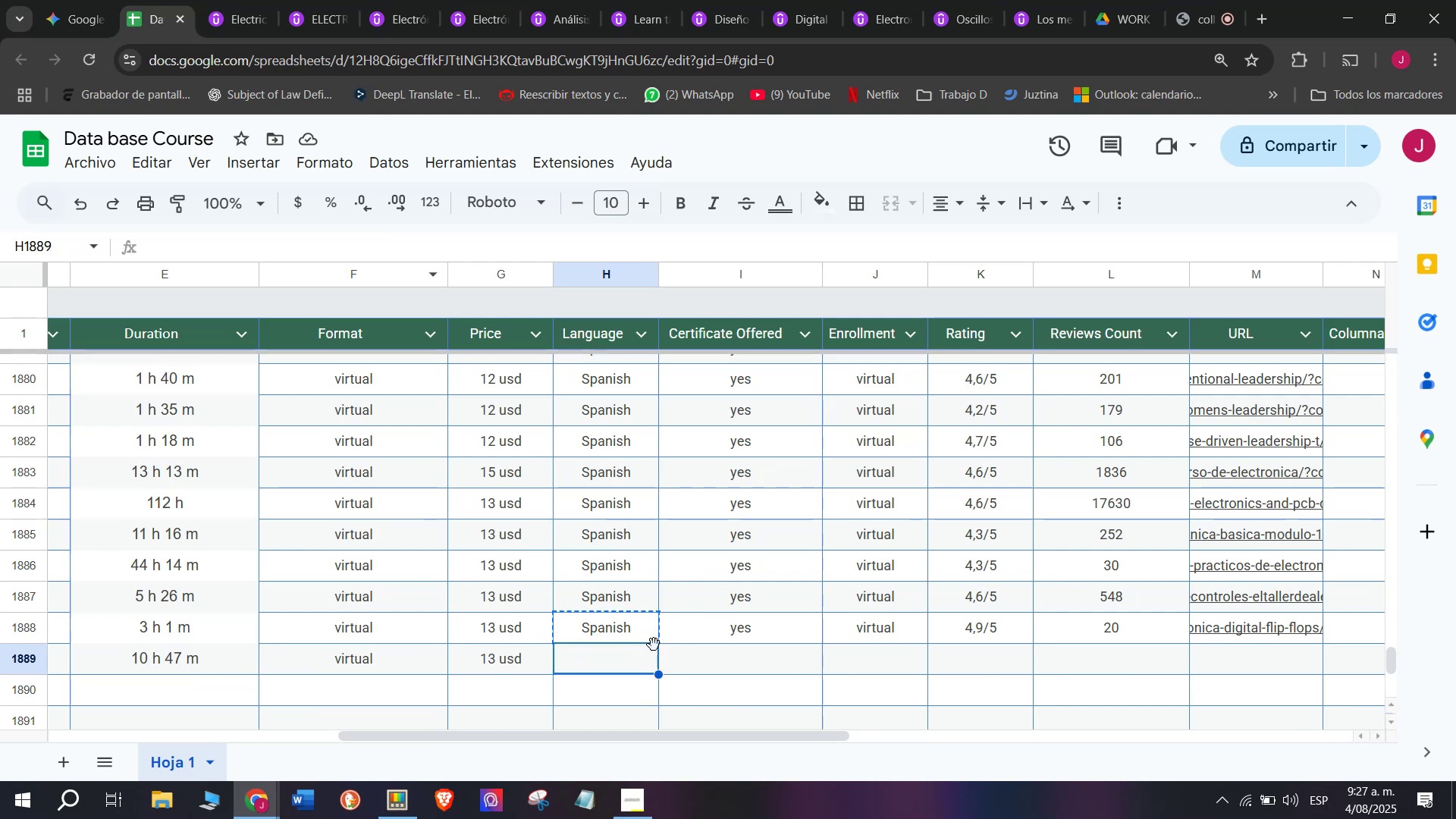 
key(Control+ControlLeft)
 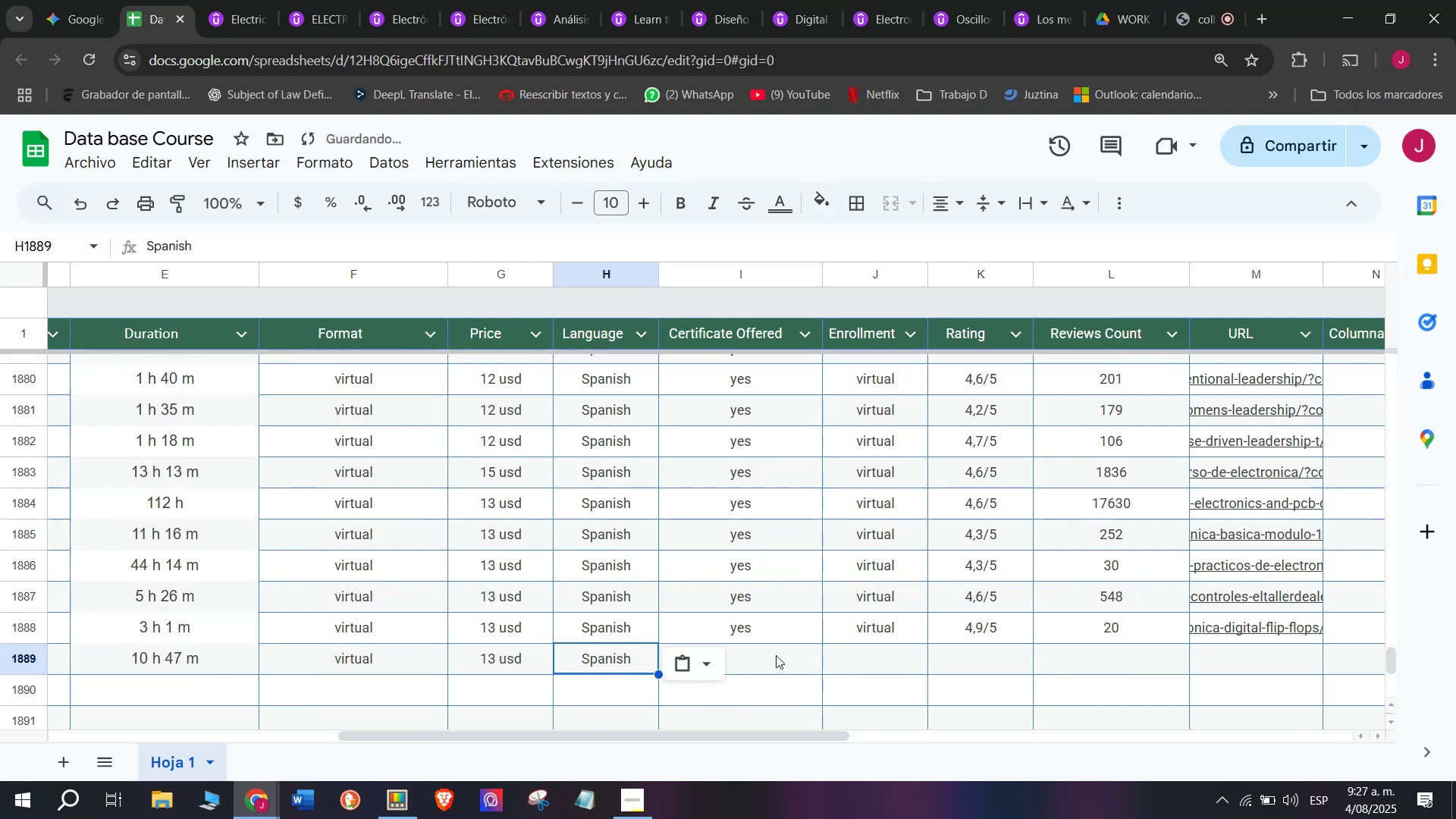 
key(Z)
 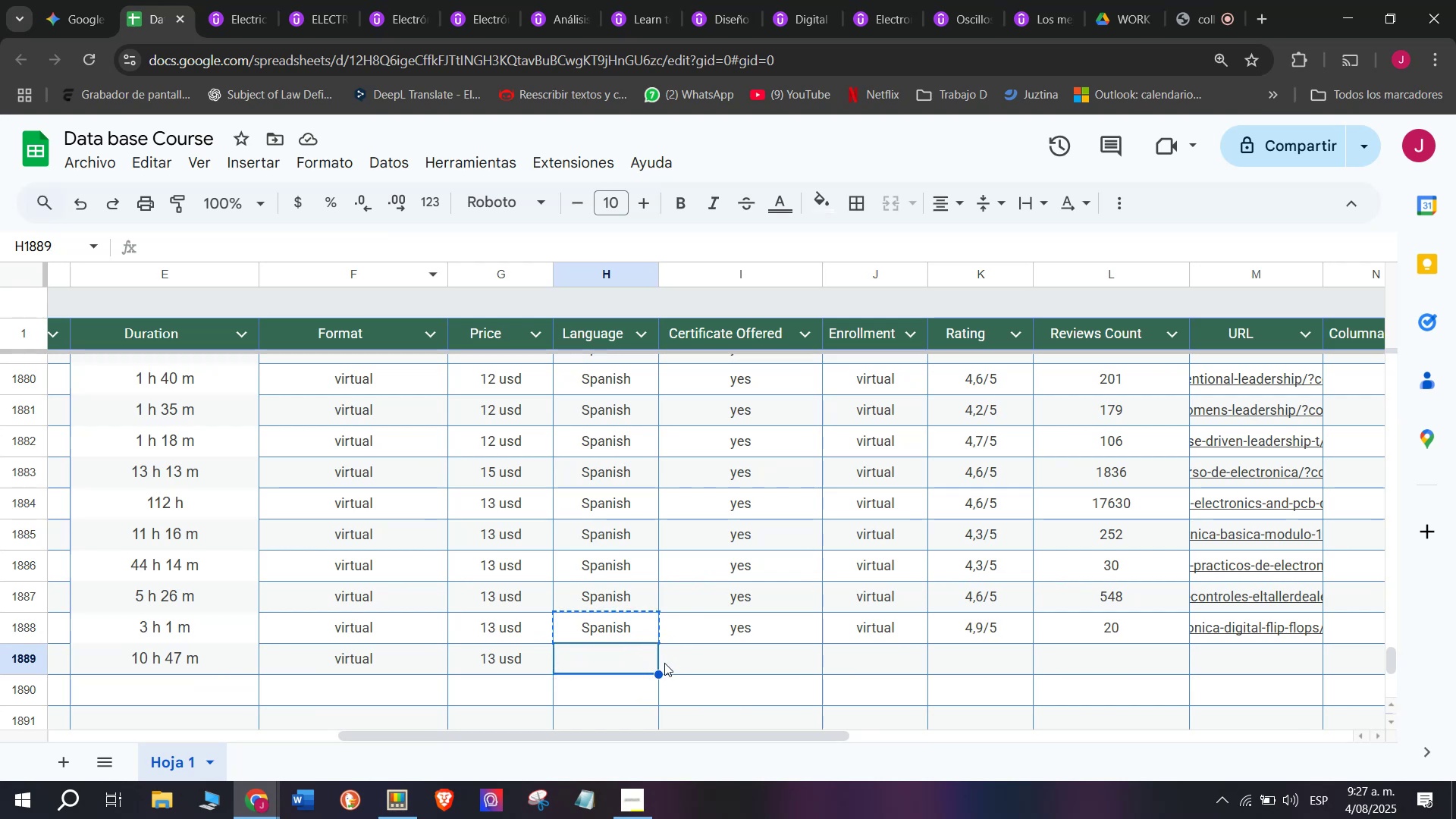 
key(Control+V)
 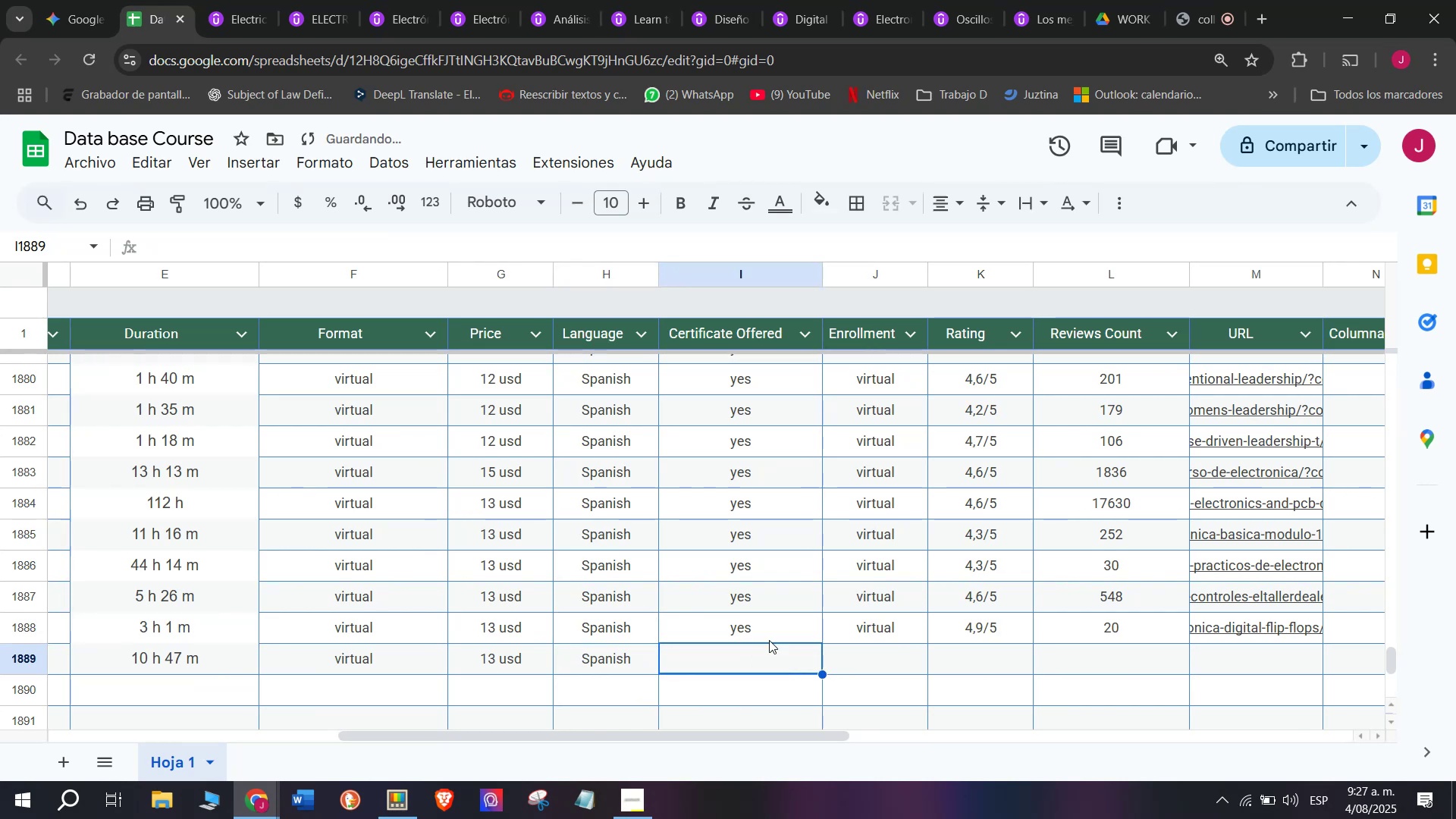 
key(Control+ControlLeft)
 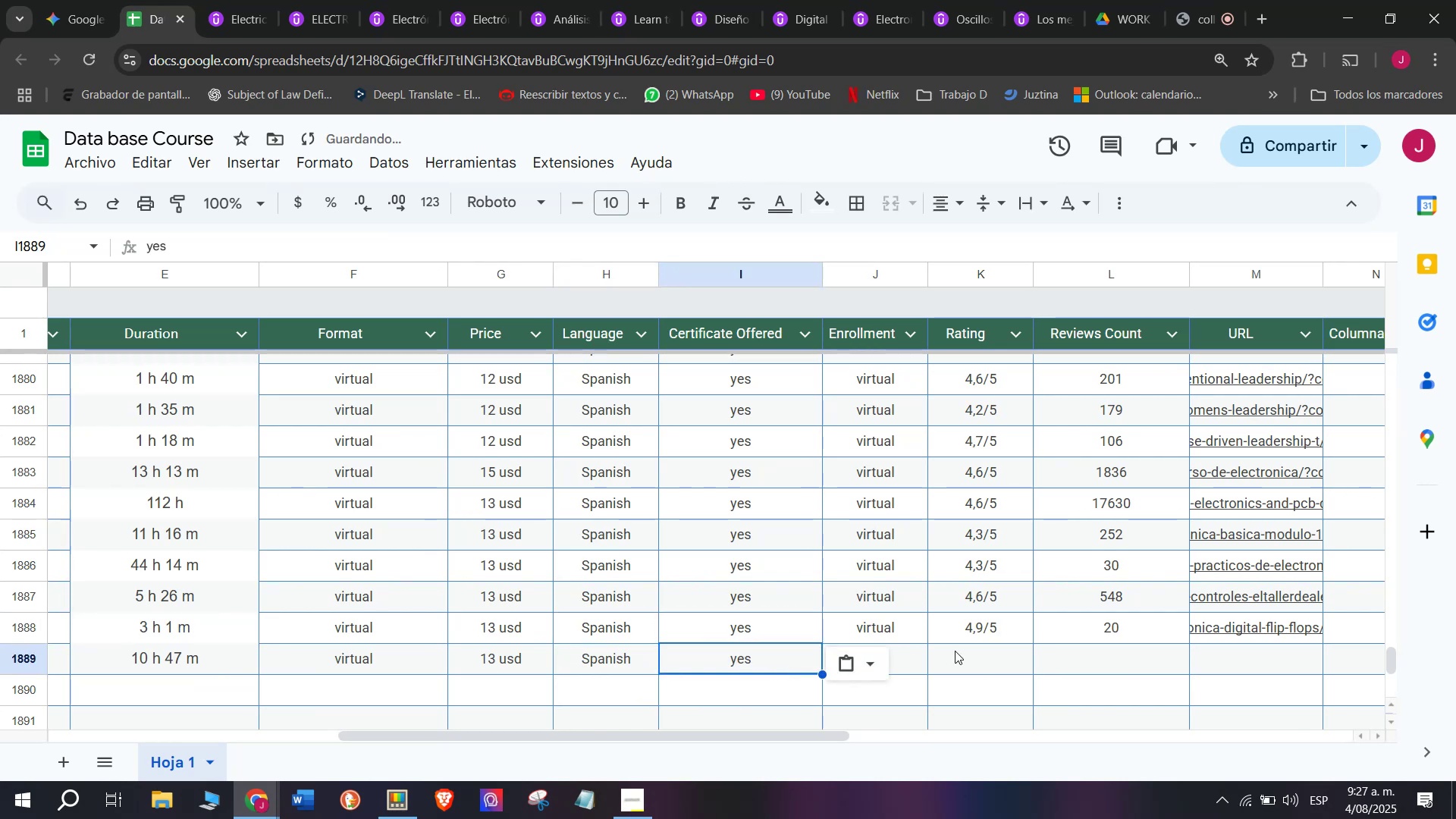 
key(Break)
 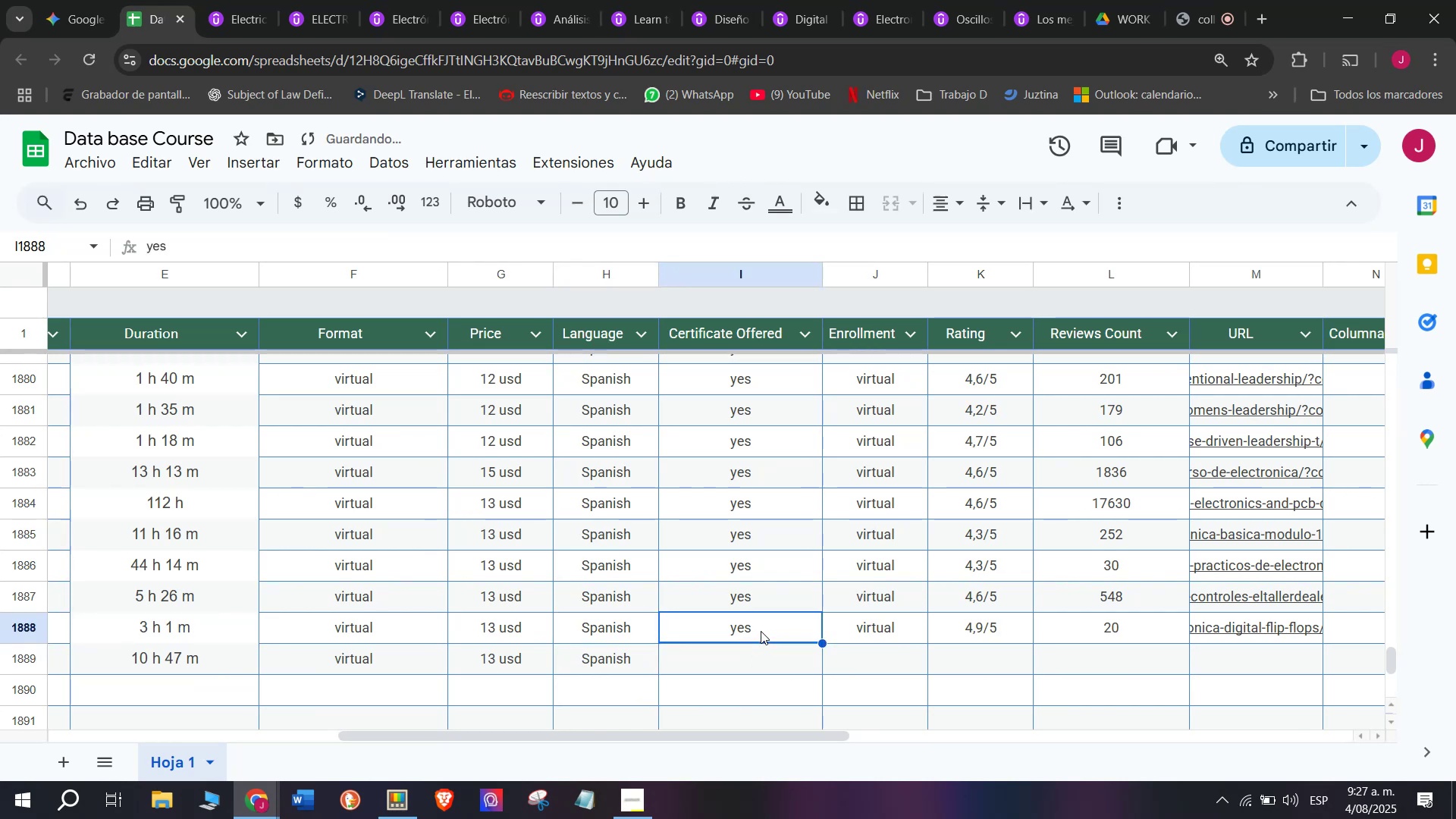 
key(Control+C)
 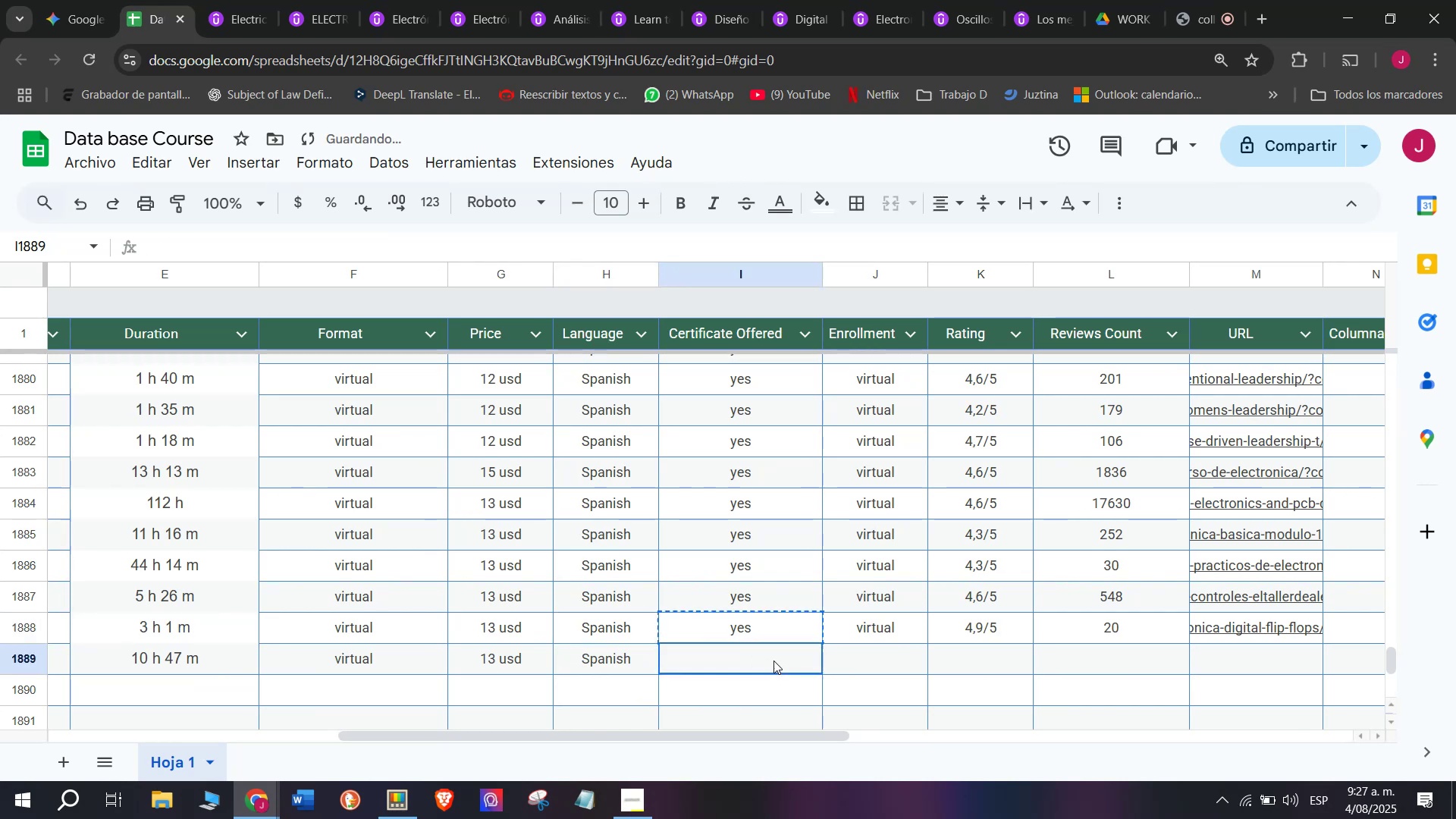 
key(Z)
 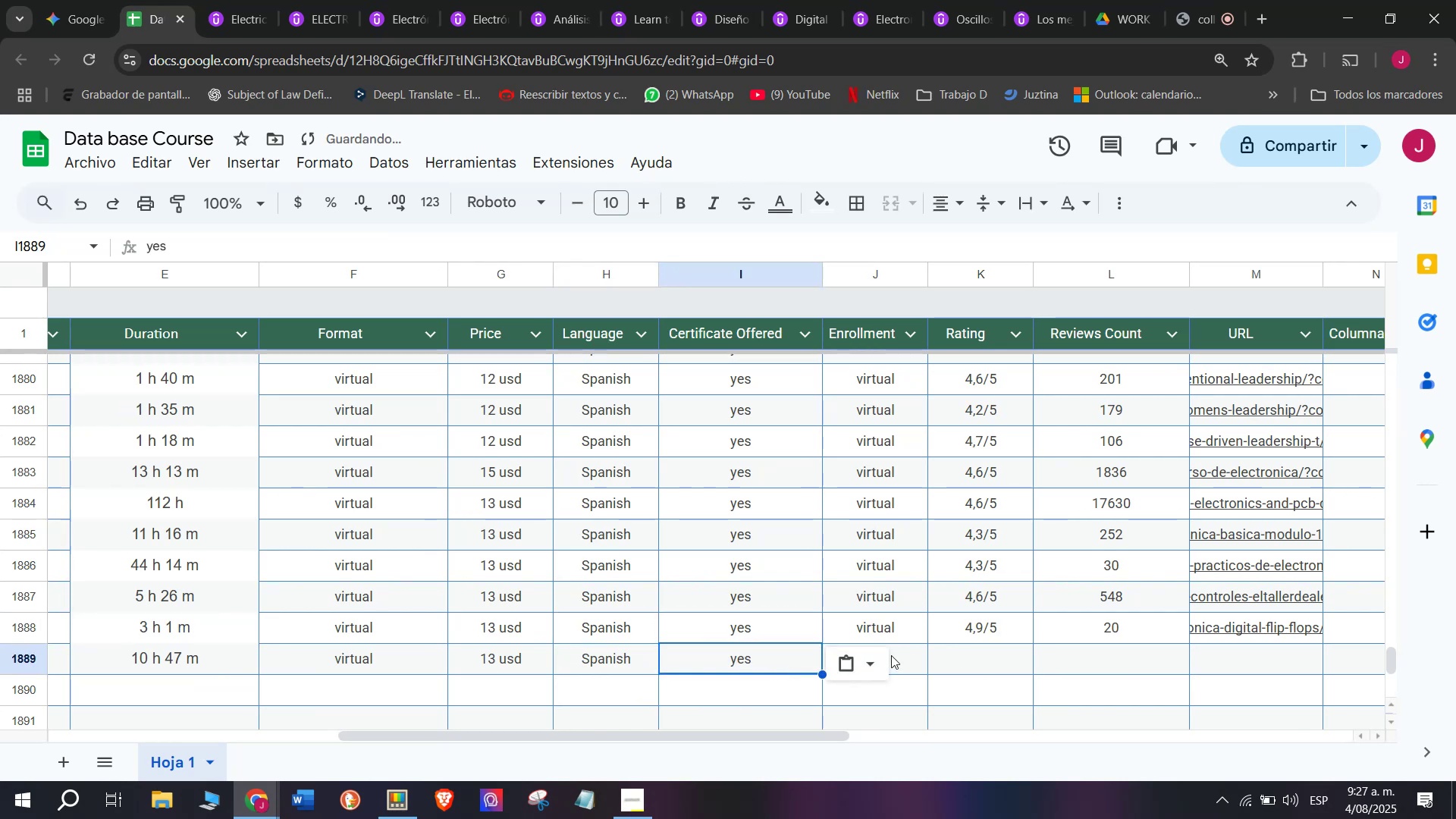 
key(Control+ControlLeft)
 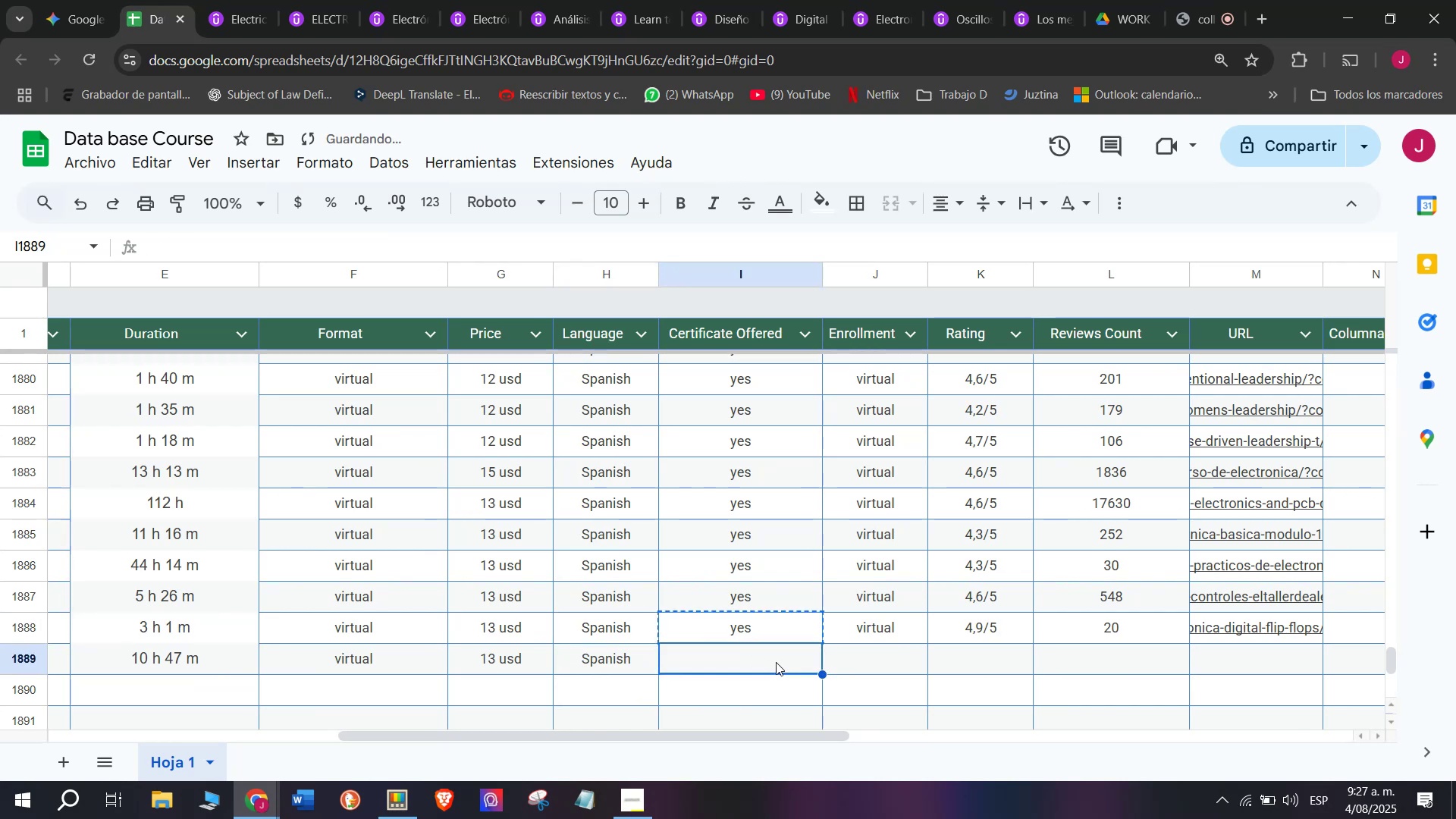 
key(Control+V)
 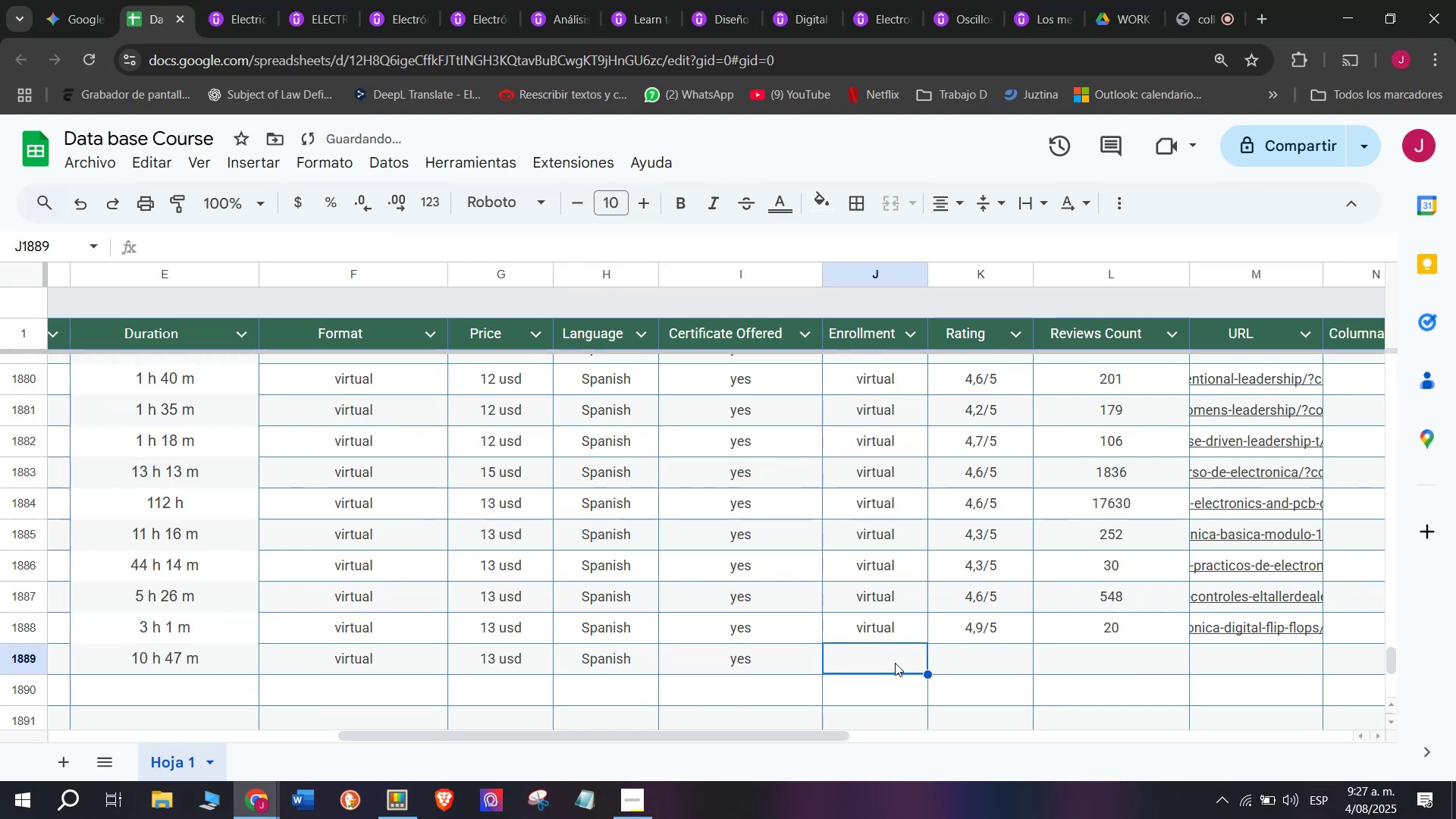 
key(Control+ControlLeft)
 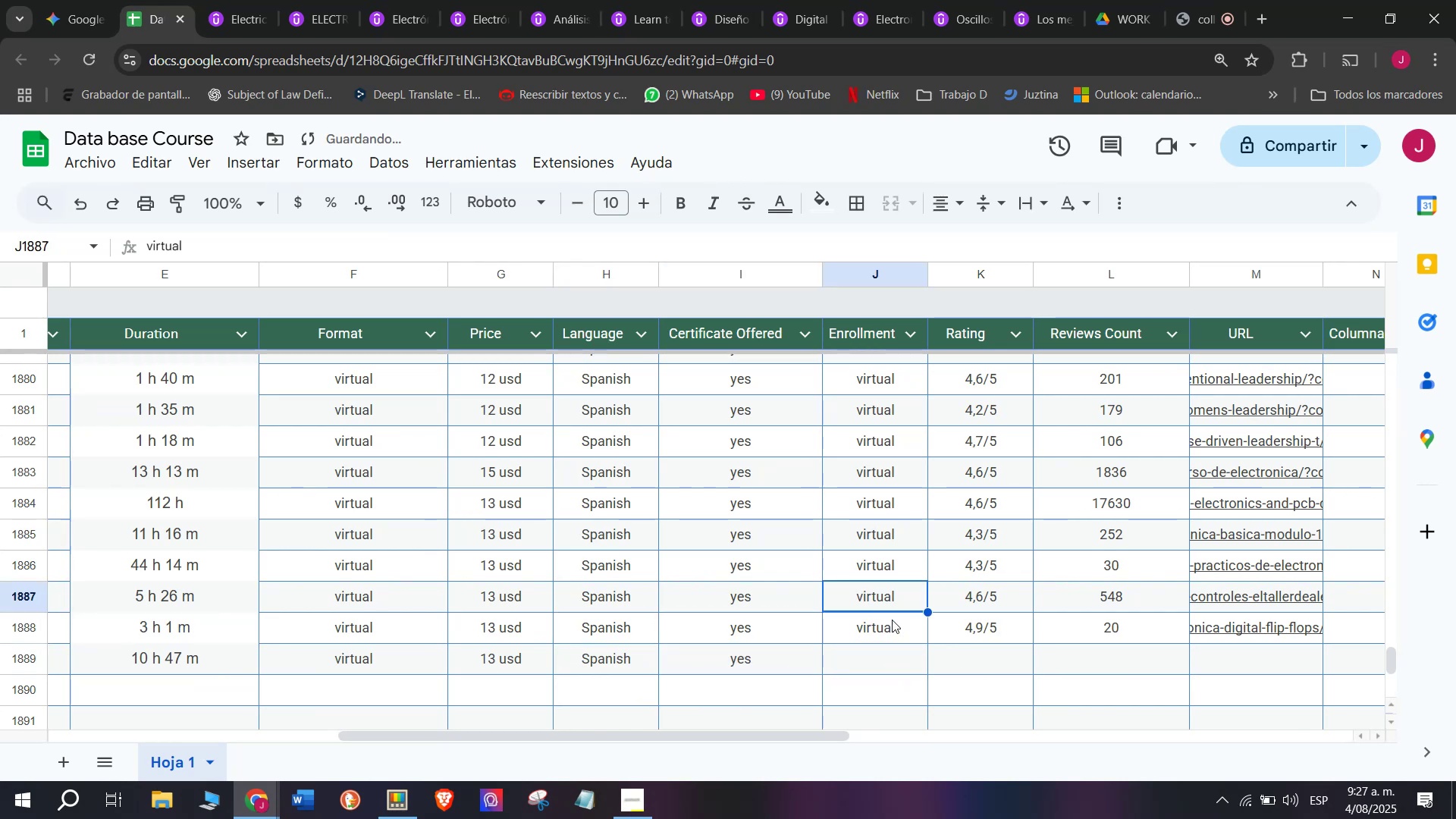 
key(Break)
 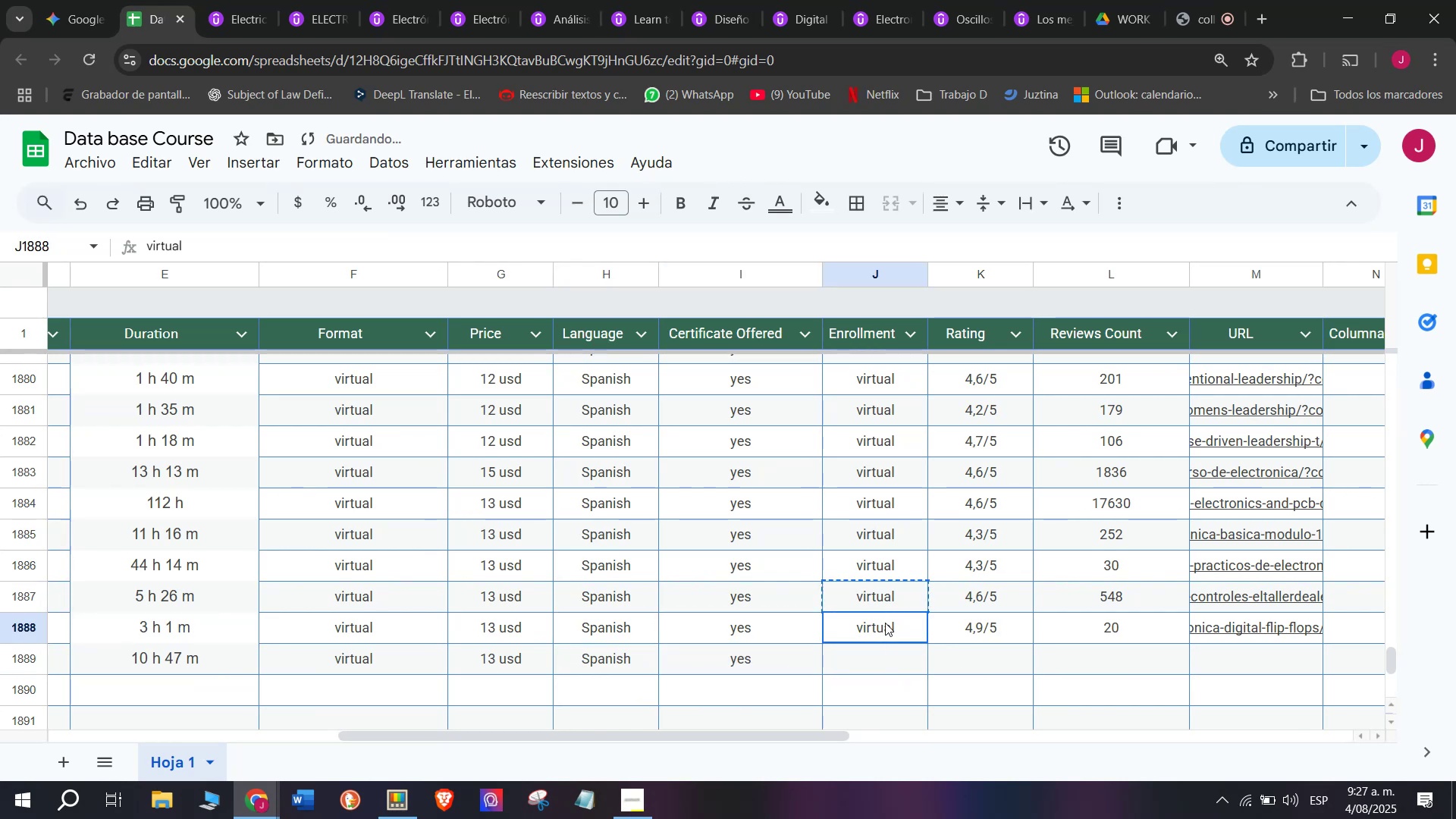 
key(Control+C)
 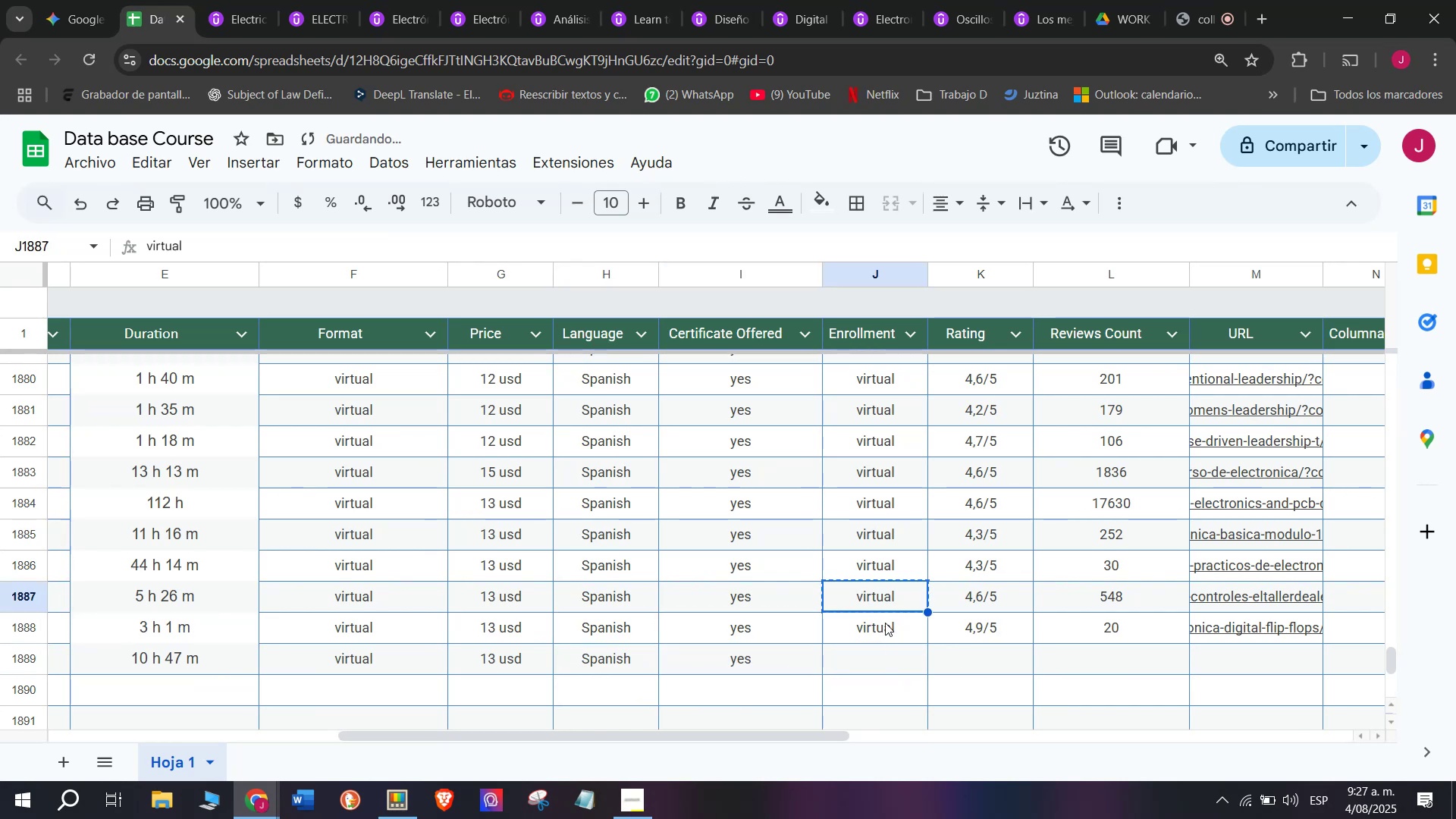 
key(Break)
 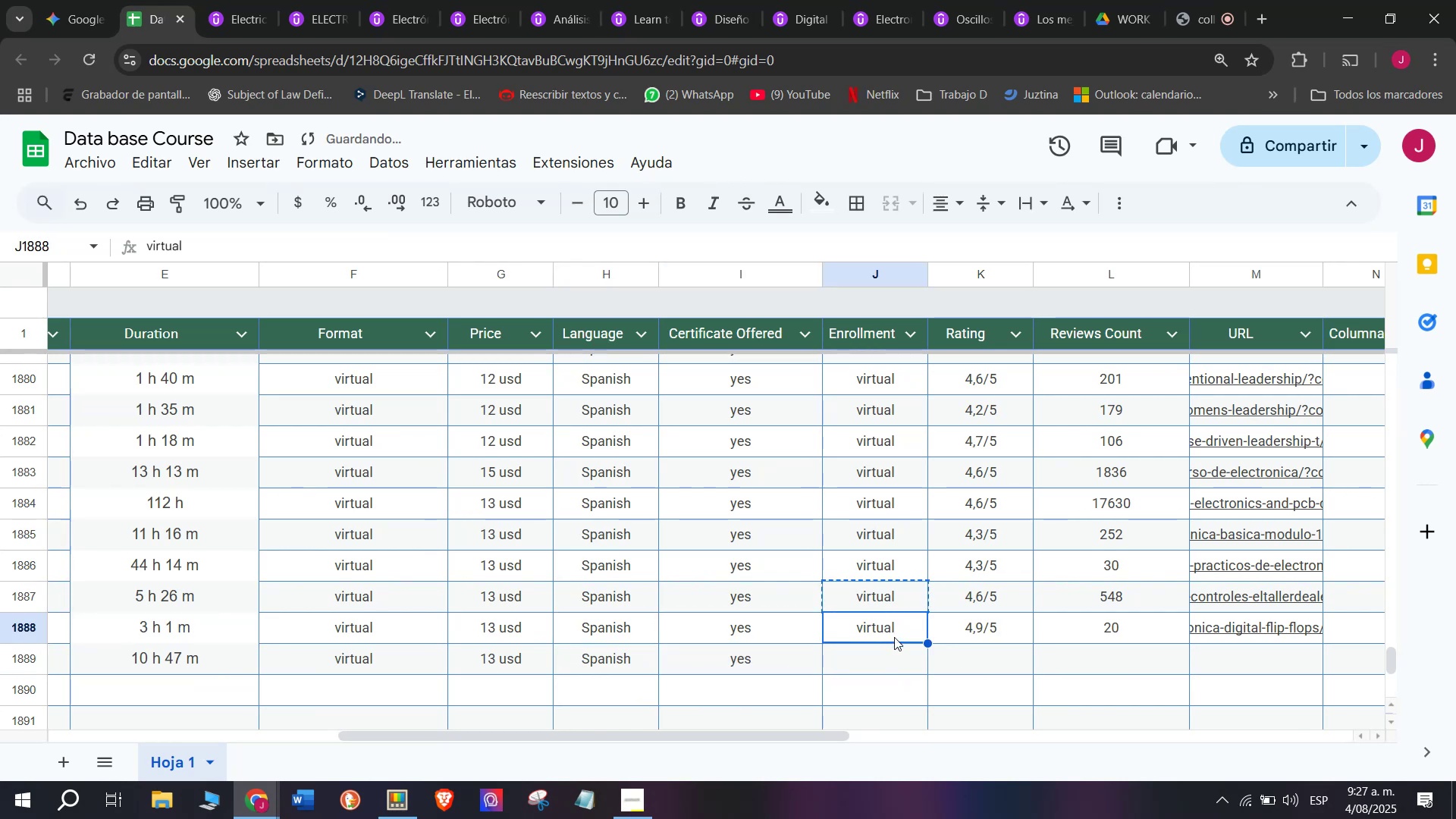 
key(Control+ControlLeft)
 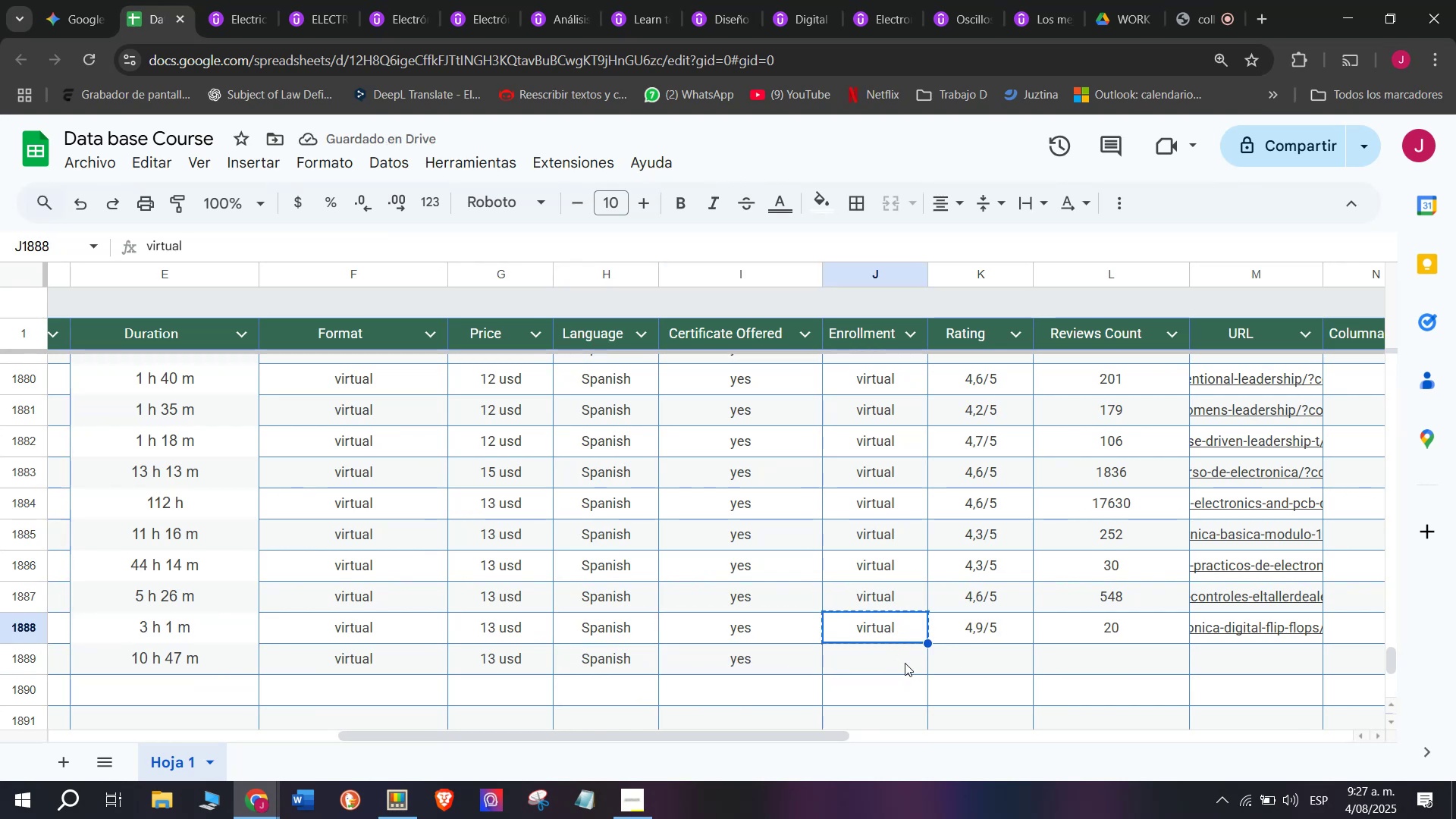 
key(Control+C)
 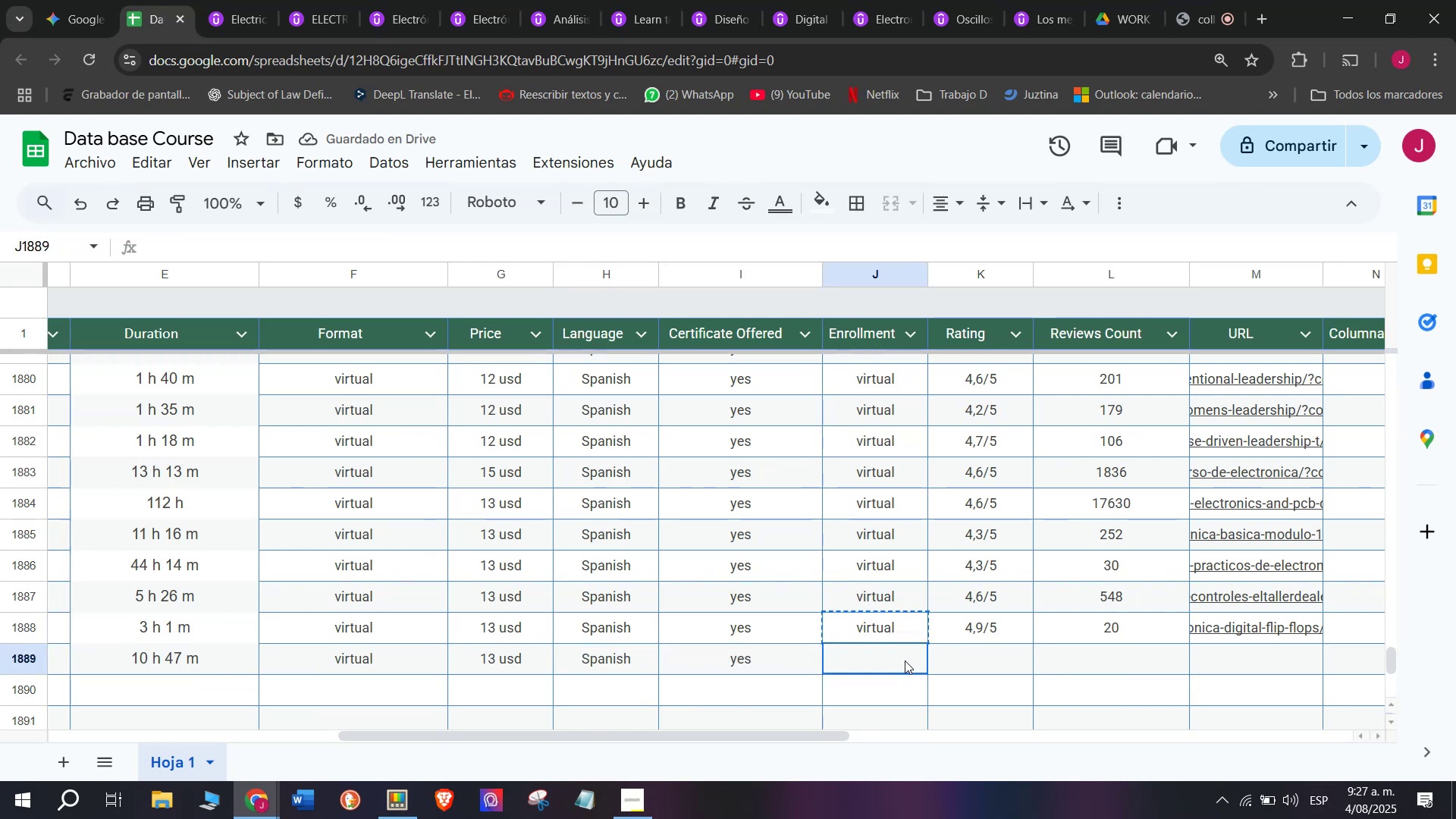 
key(Z)
 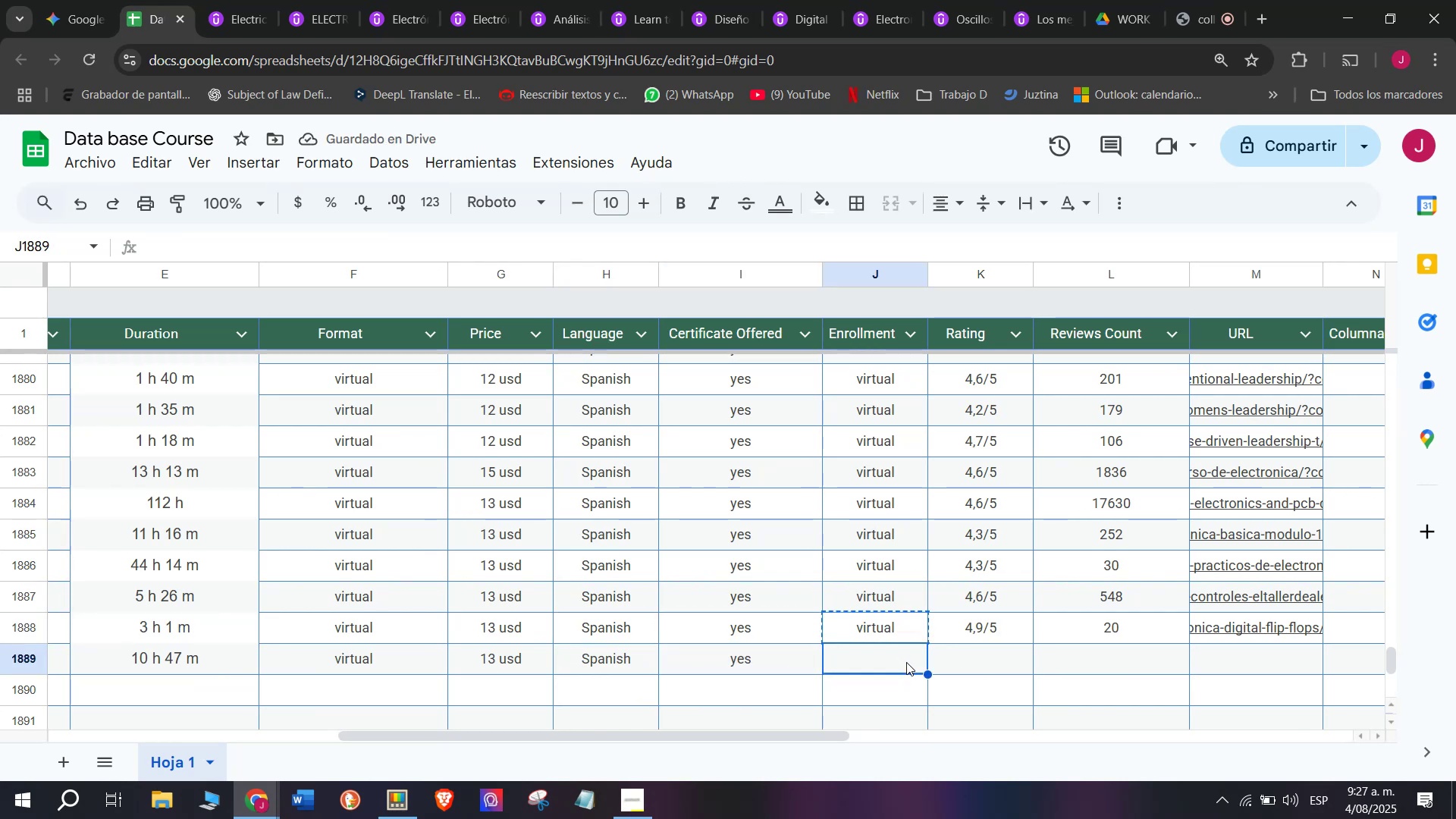 
key(Control+ControlLeft)
 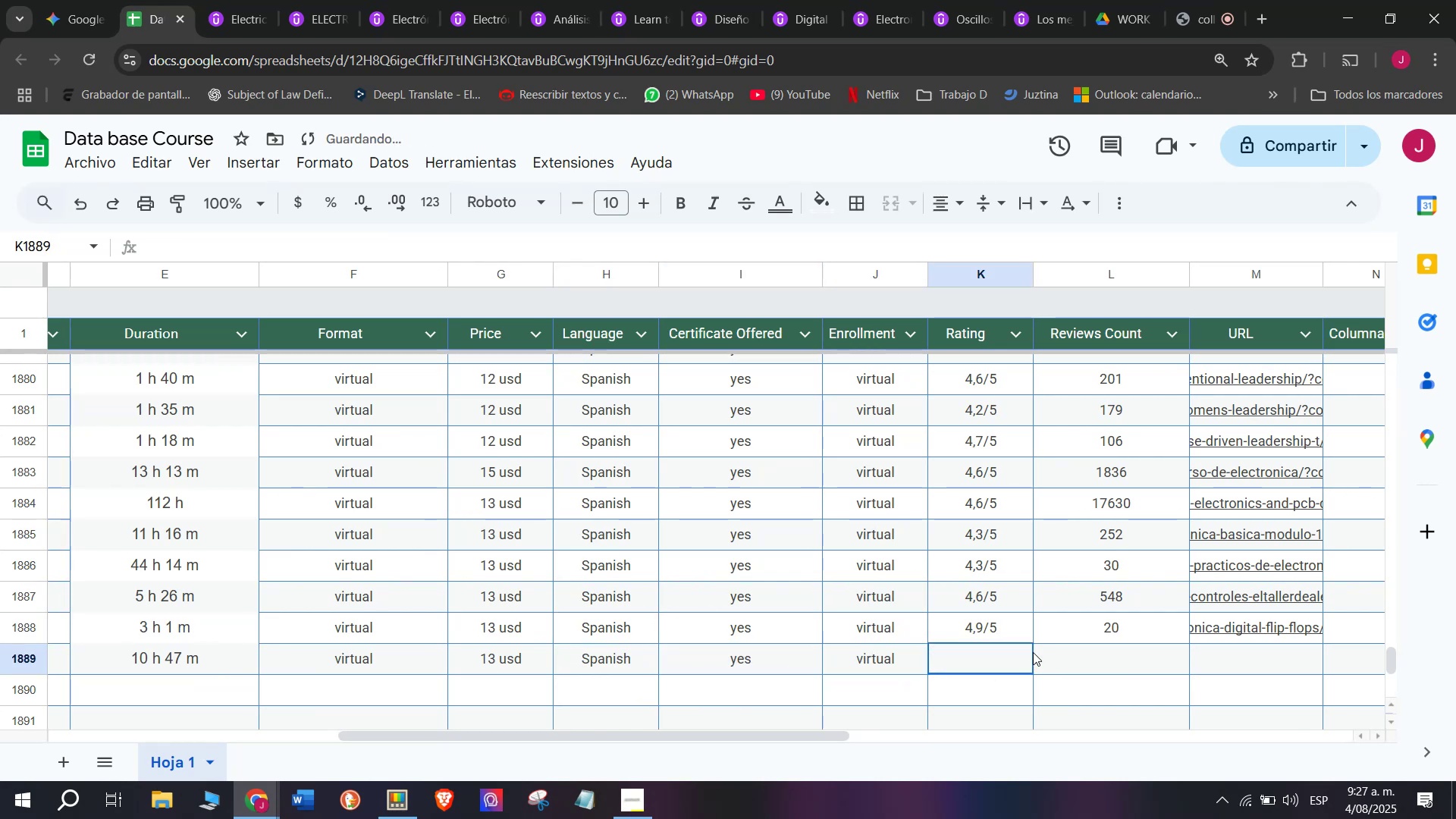 
key(Control+V)
 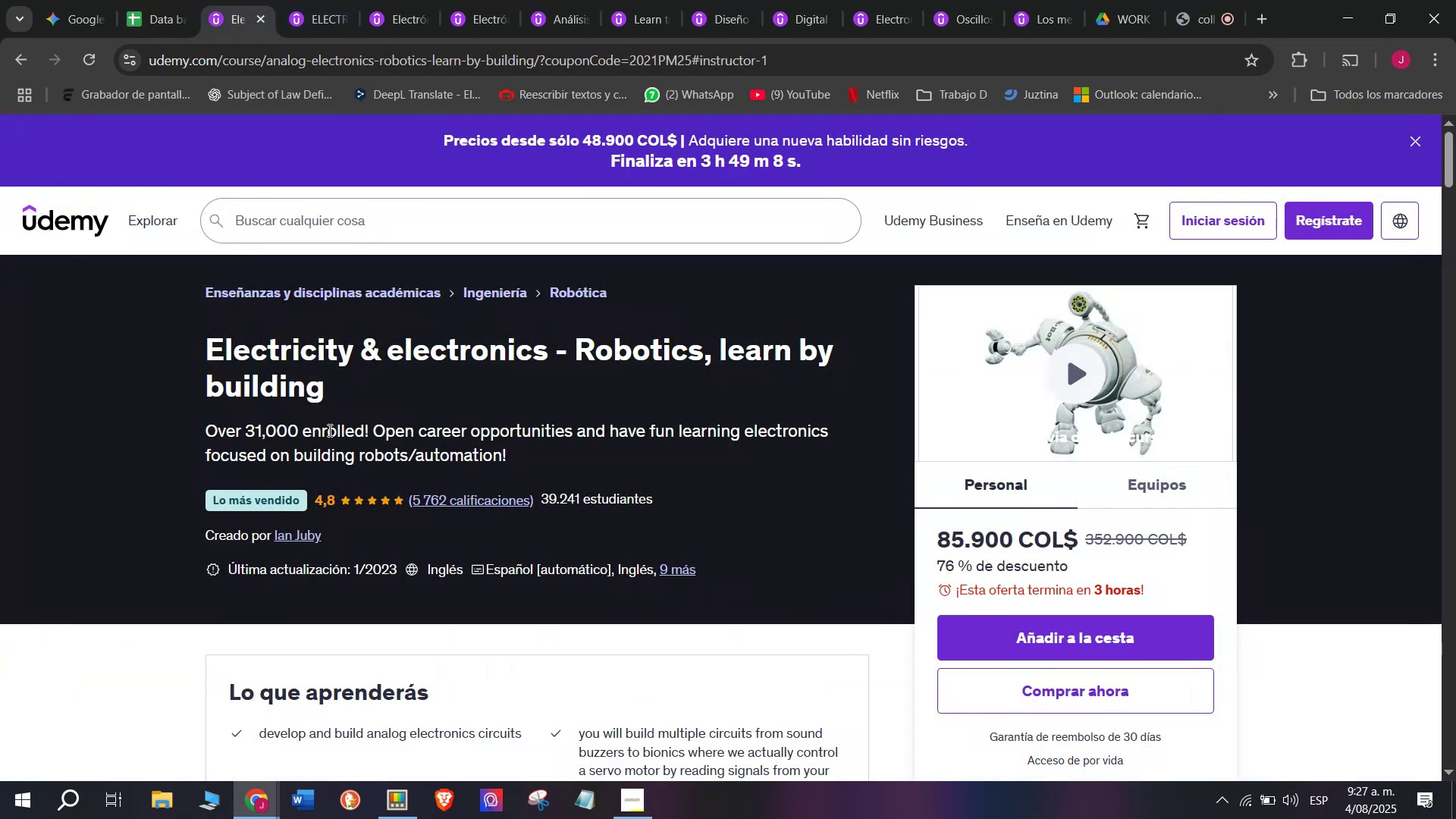 
left_click([150, 0])
 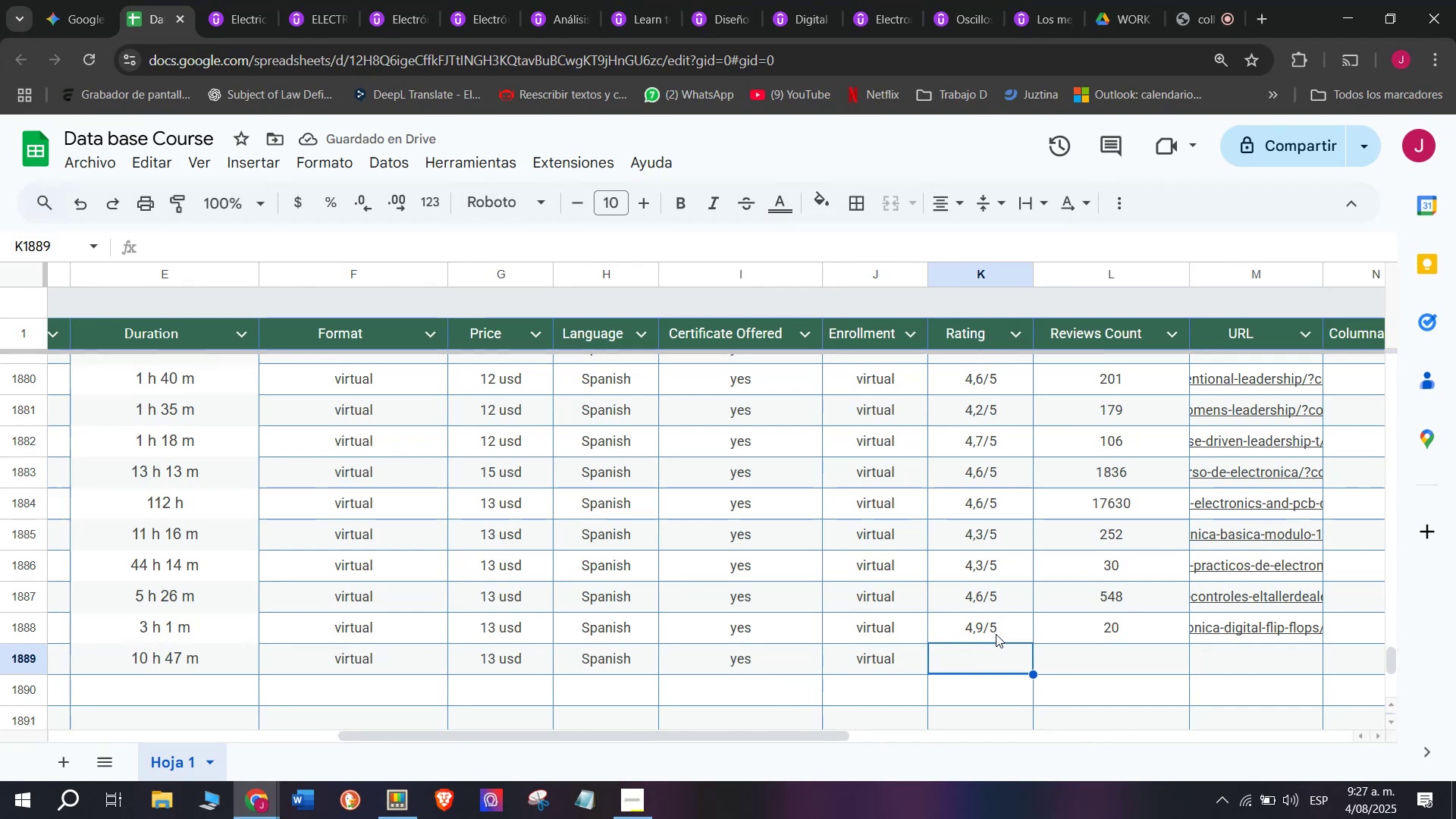 
key(Control+ControlLeft)
 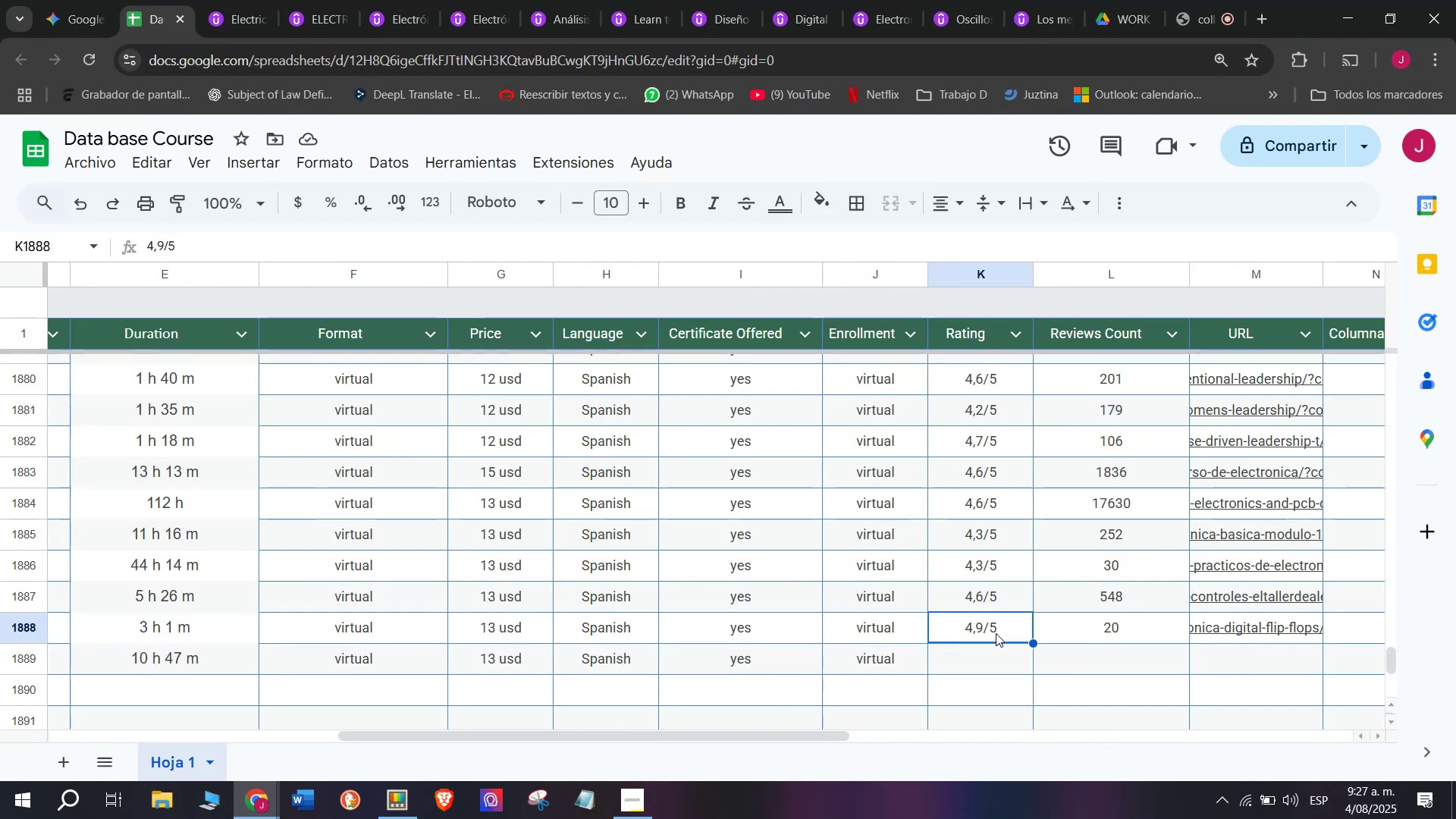 
key(Break)
 